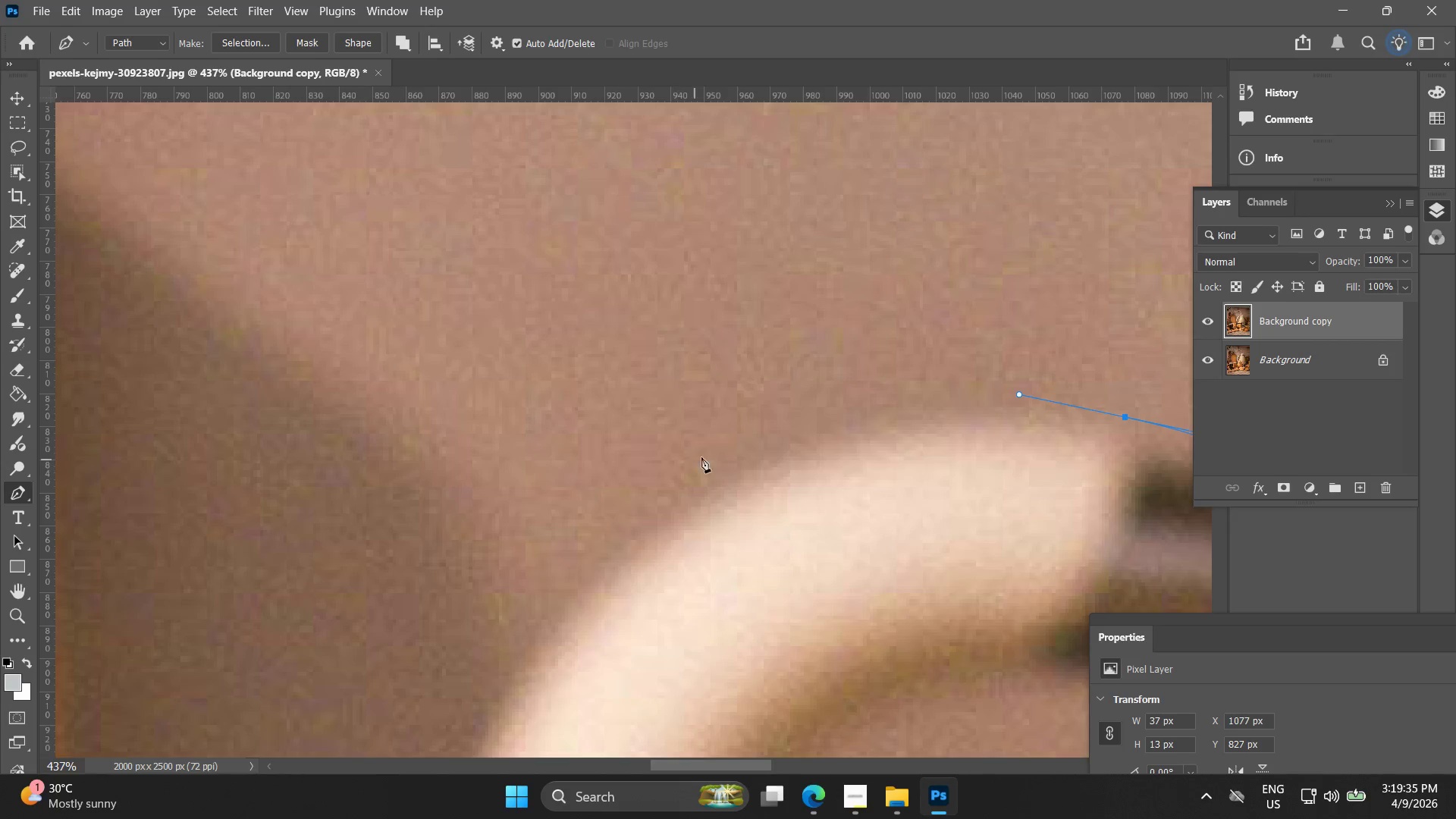 
left_click_drag(start_coordinate=[698, 458], to_coordinate=[546, 538])
 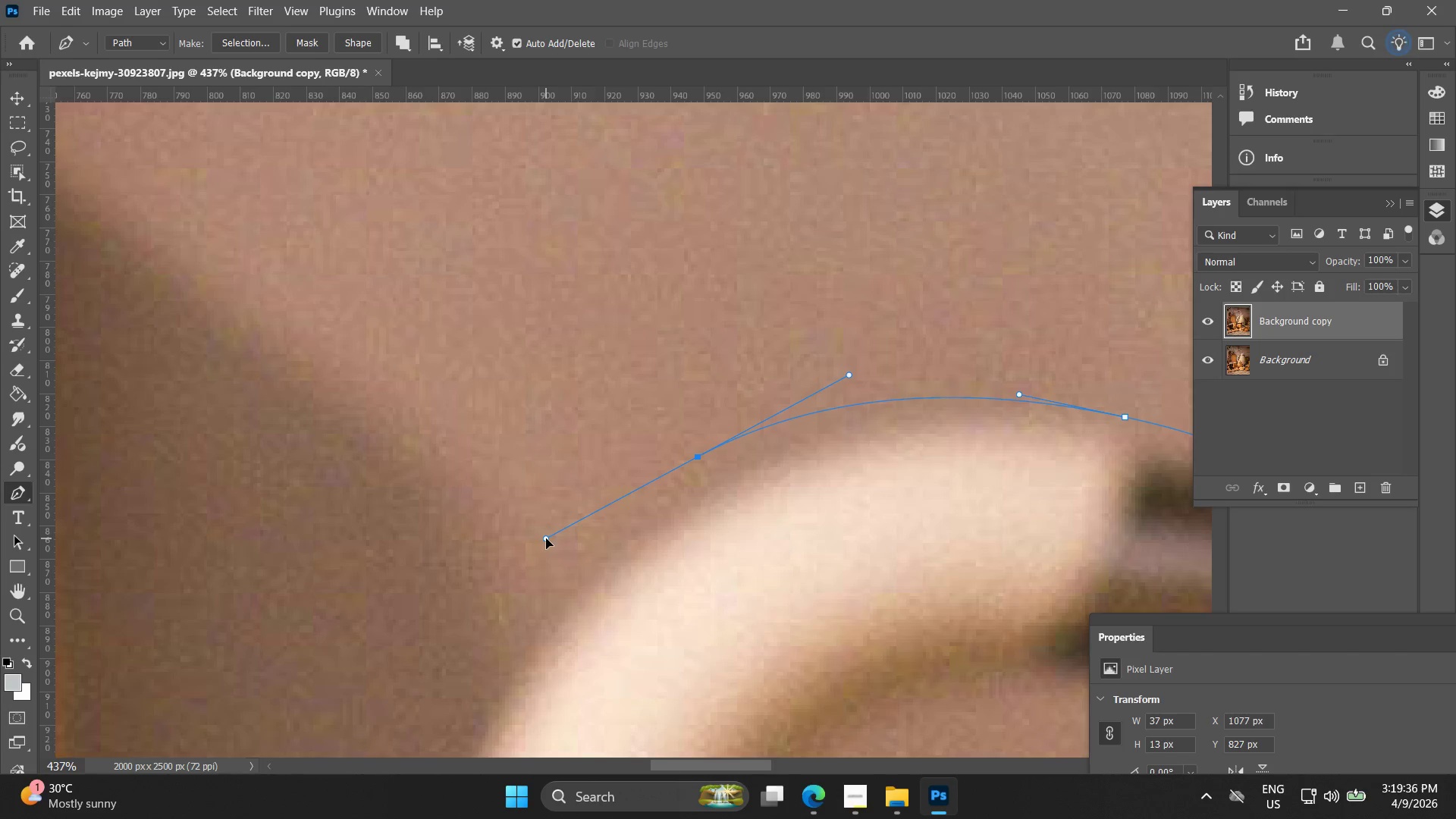 
key(Control+ControlLeft)
 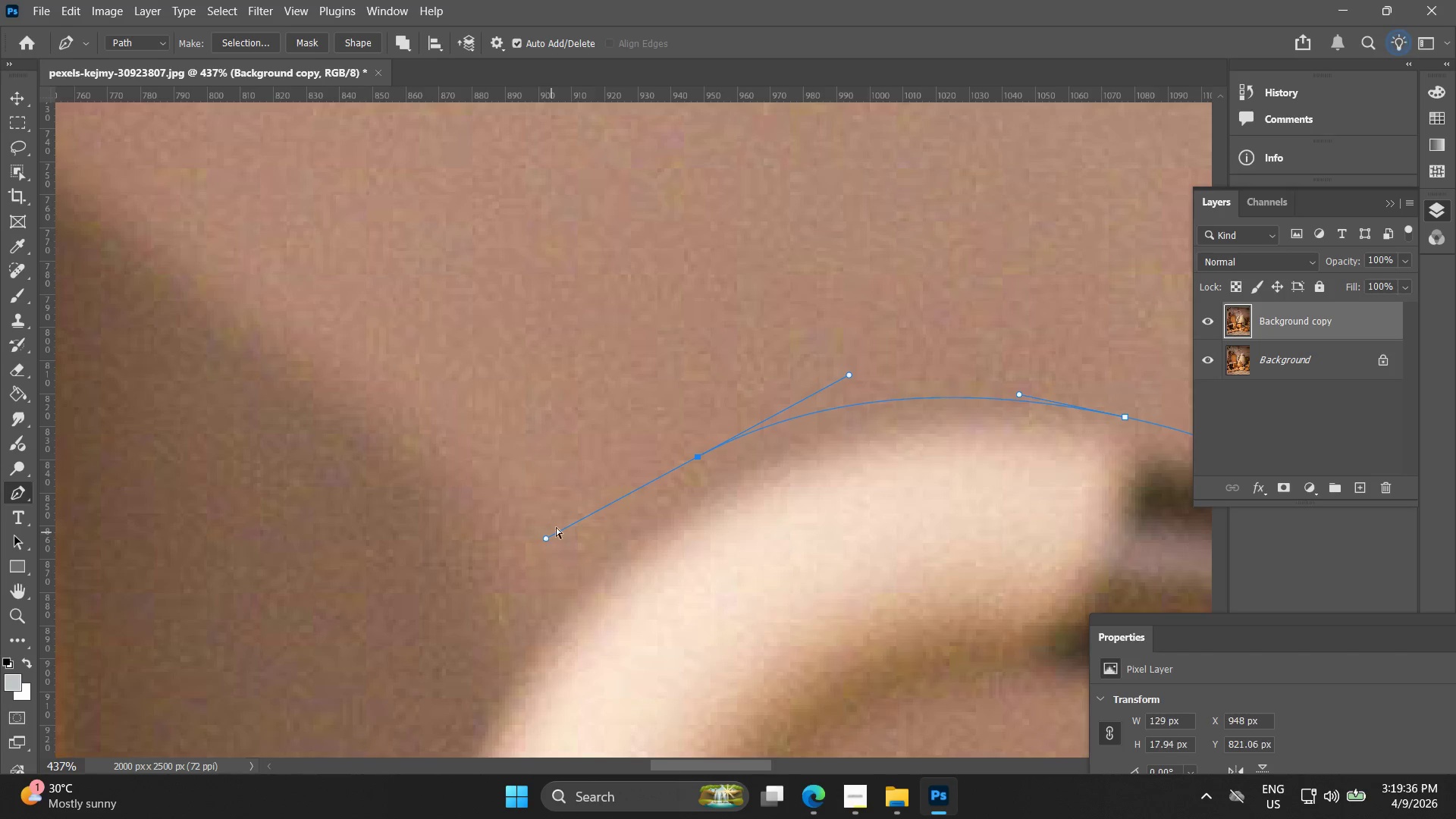 
key(Control+Z)
 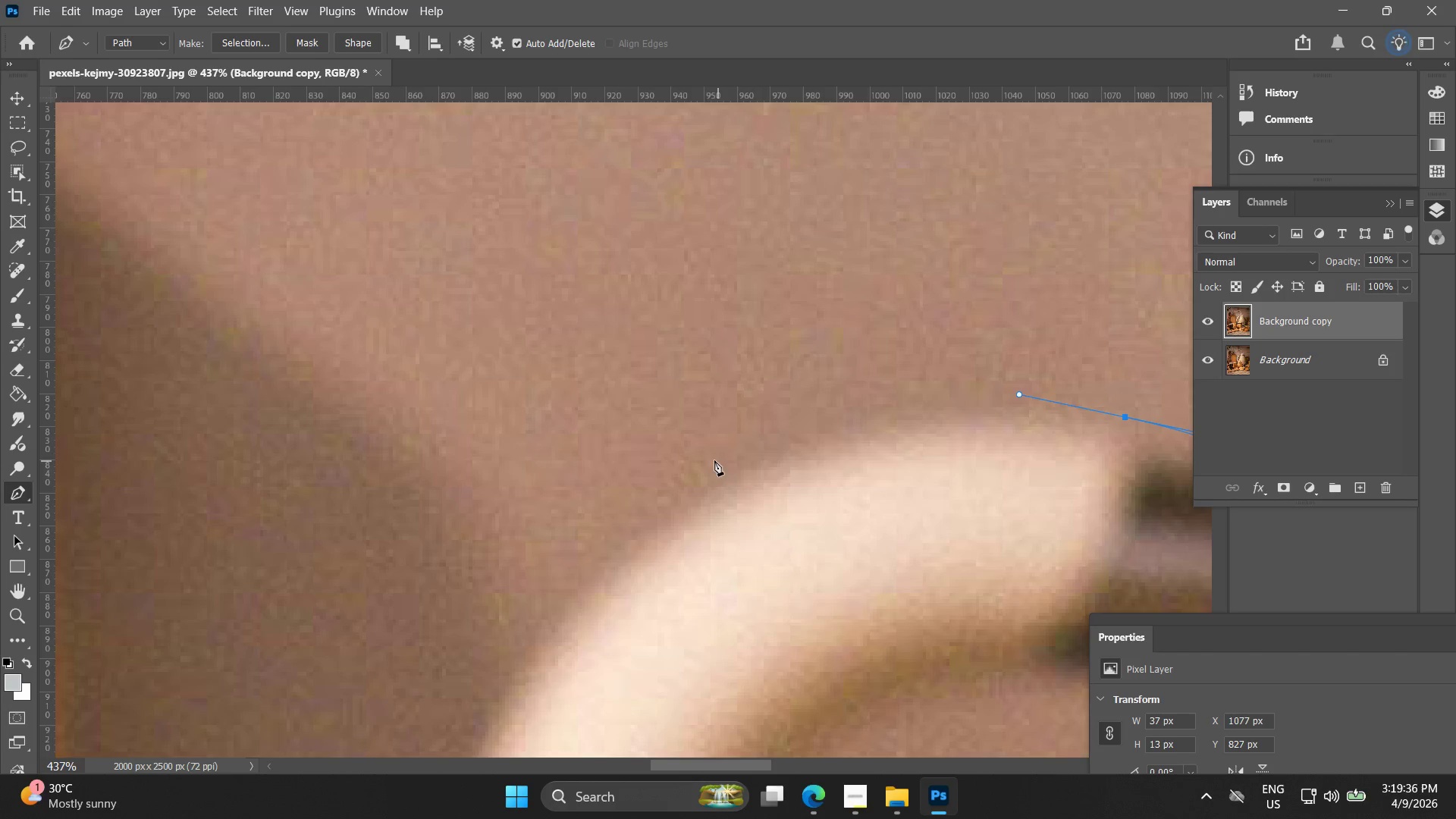 
left_click_drag(start_coordinate=[704, 461], to_coordinate=[539, 569])
 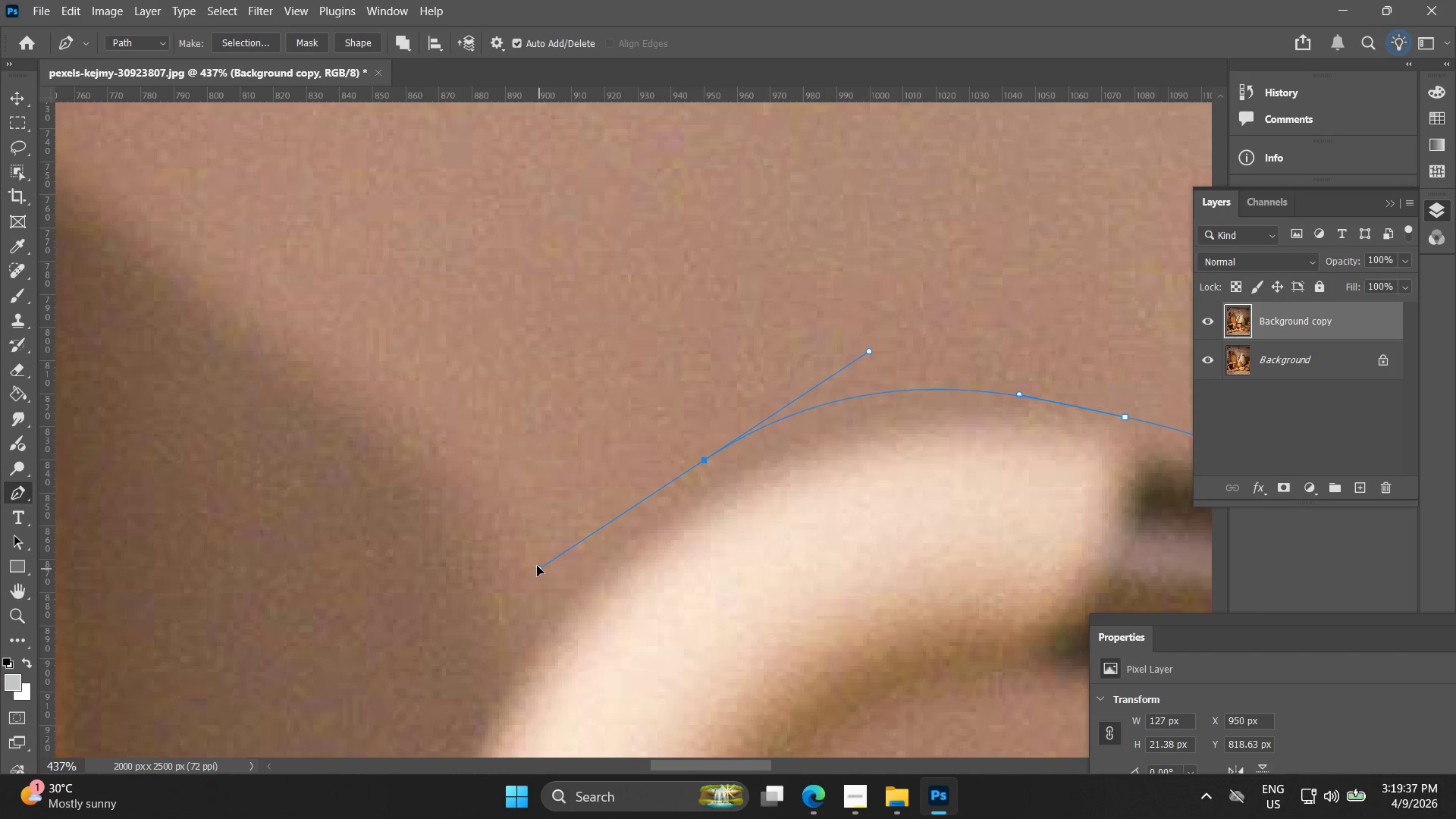 
hold_key(key=Space, duration=0.5)
 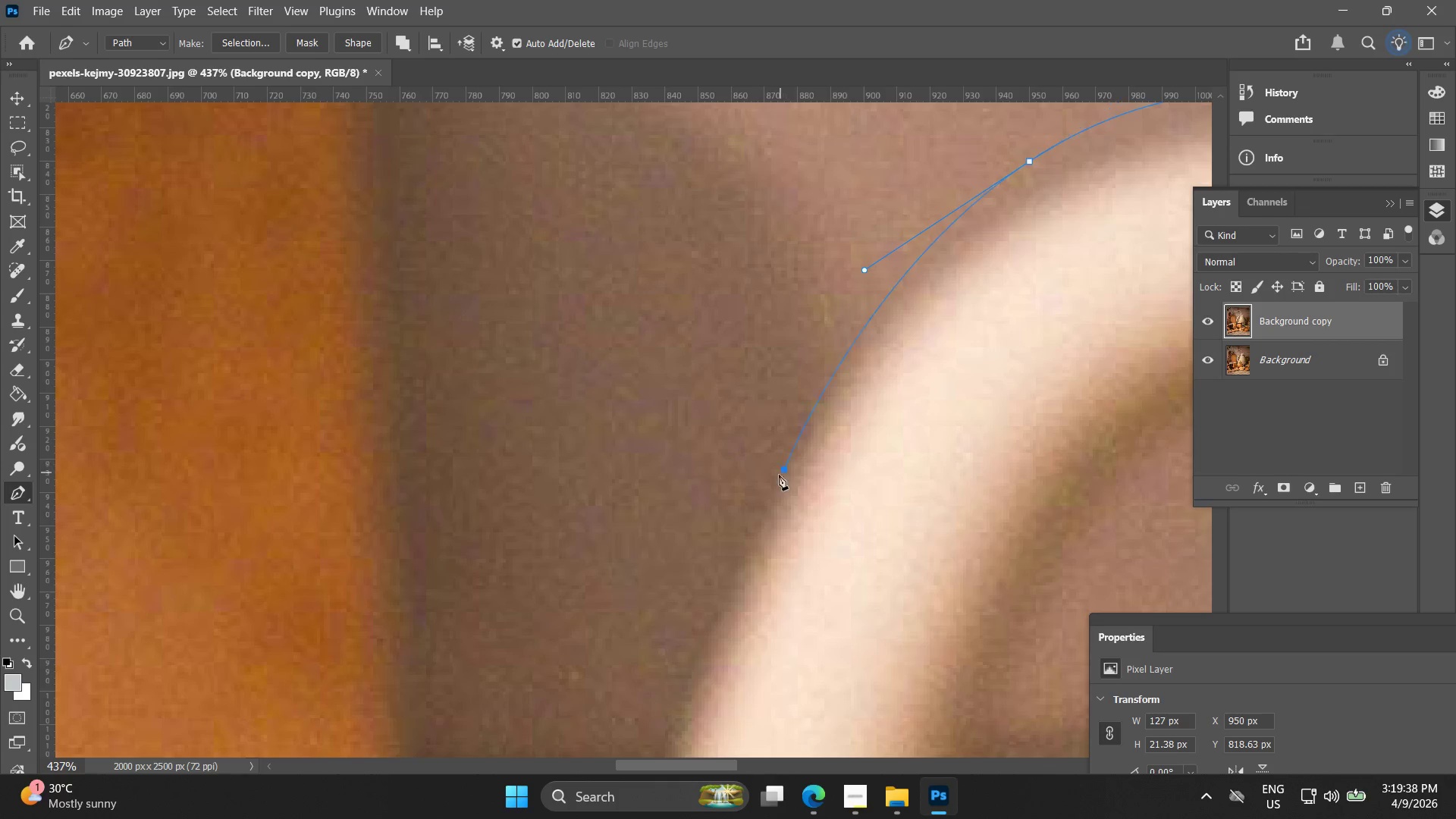 
left_click_drag(start_coordinate=[539, 535], to_coordinate=[864, 236])
 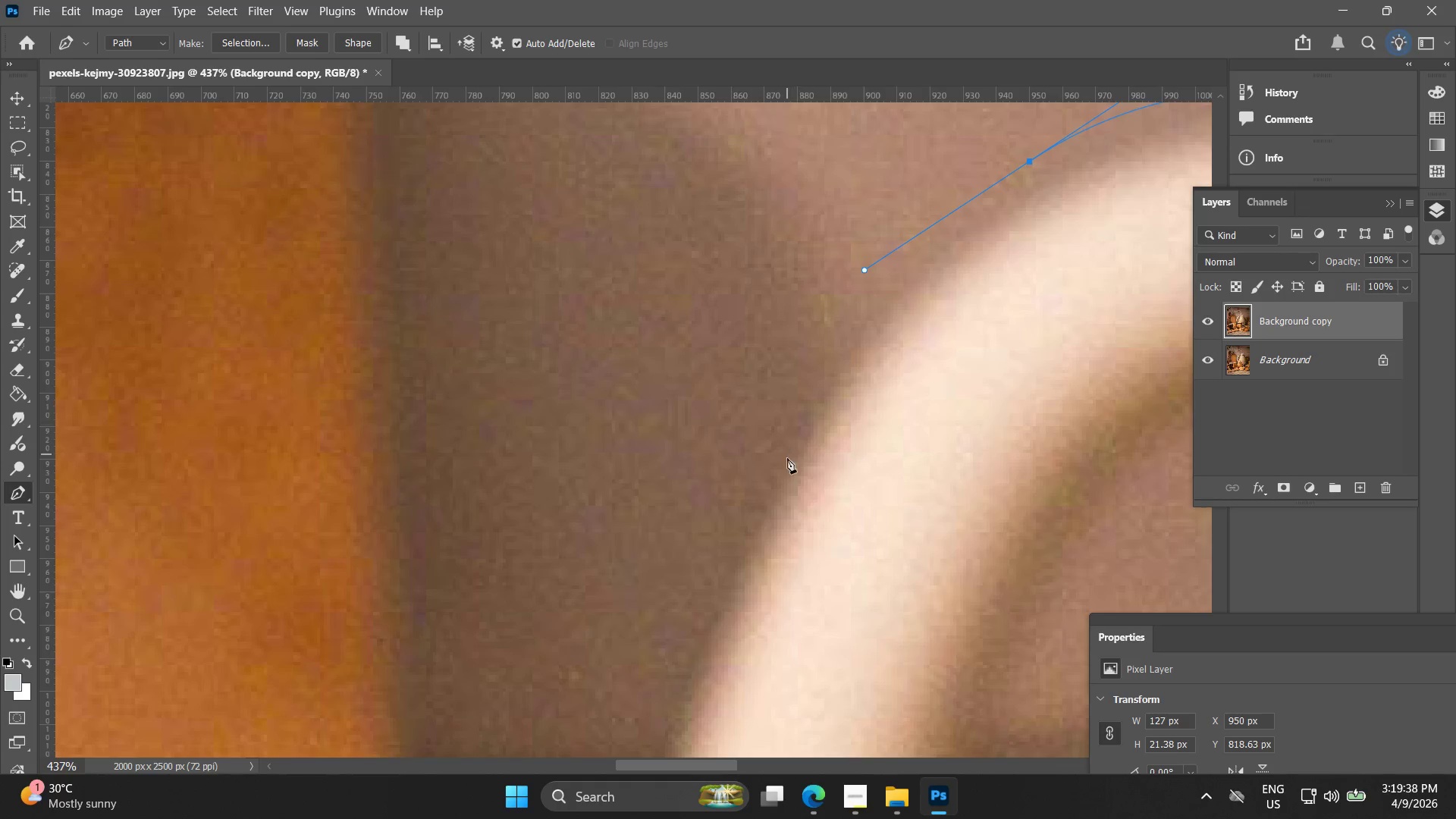 
left_click_drag(start_coordinate=[784, 469], to_coordinate=[737, 516])
 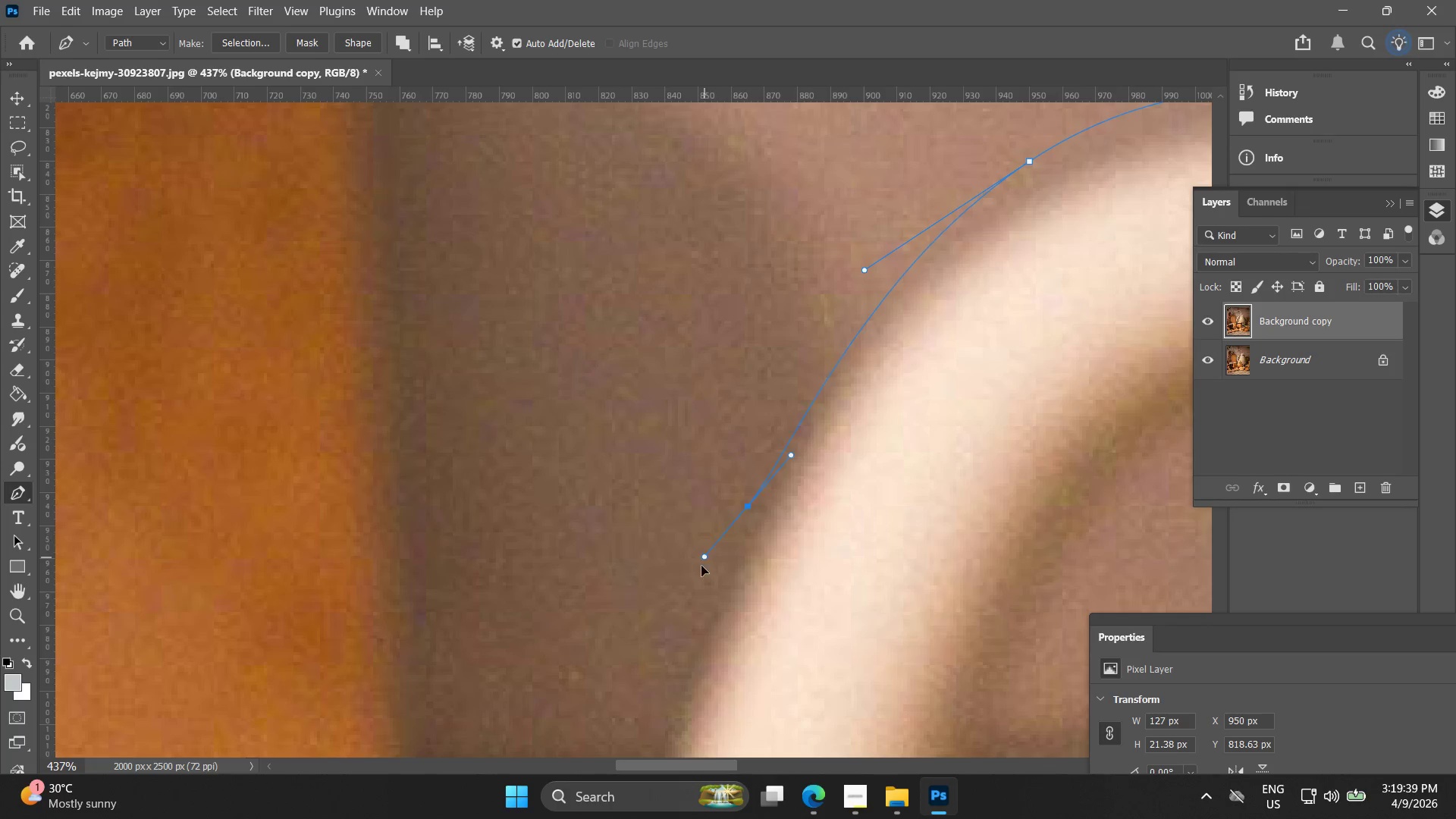 
key(Control+ControlLeft)
 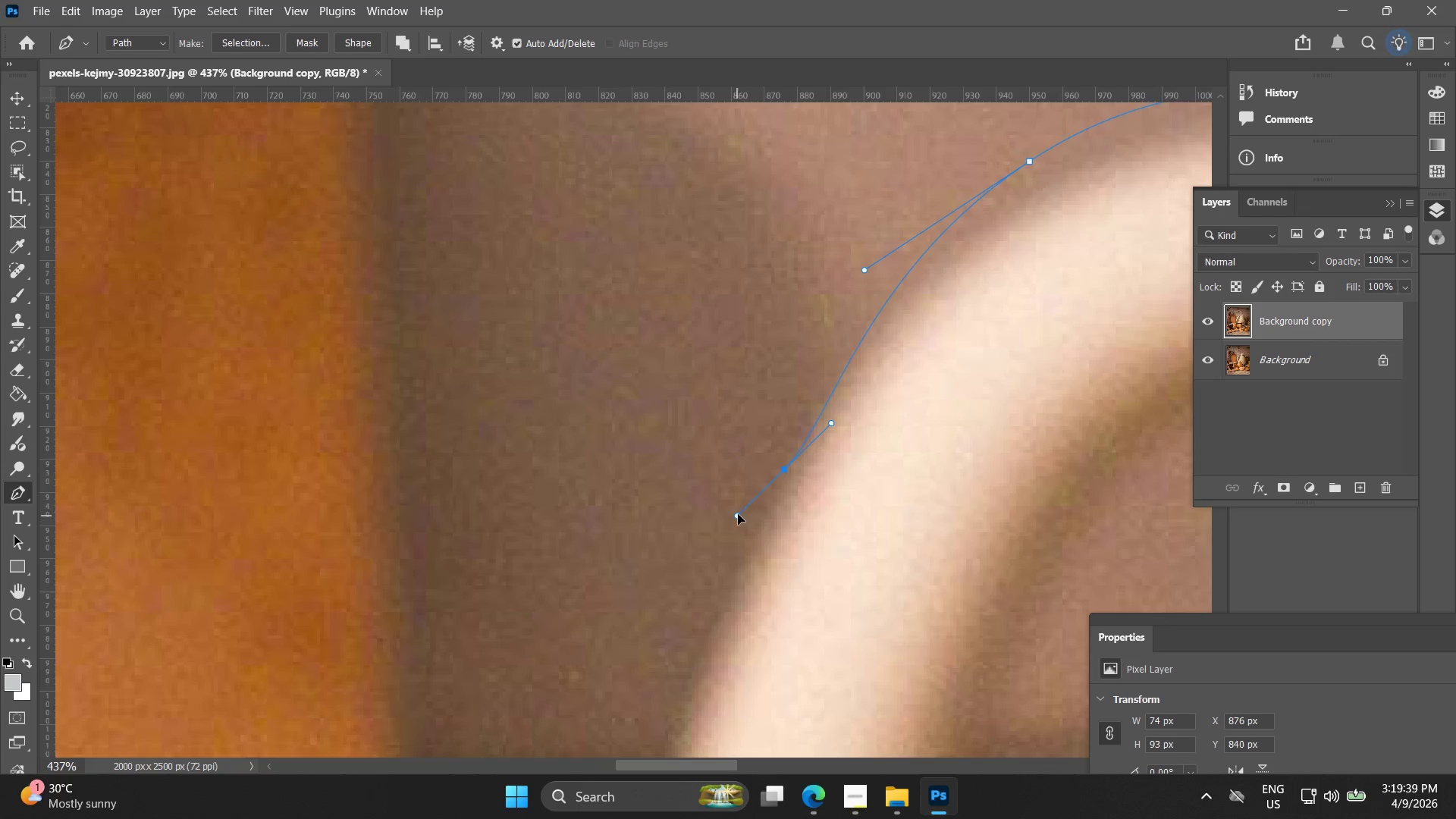 
key(Control+Z)
 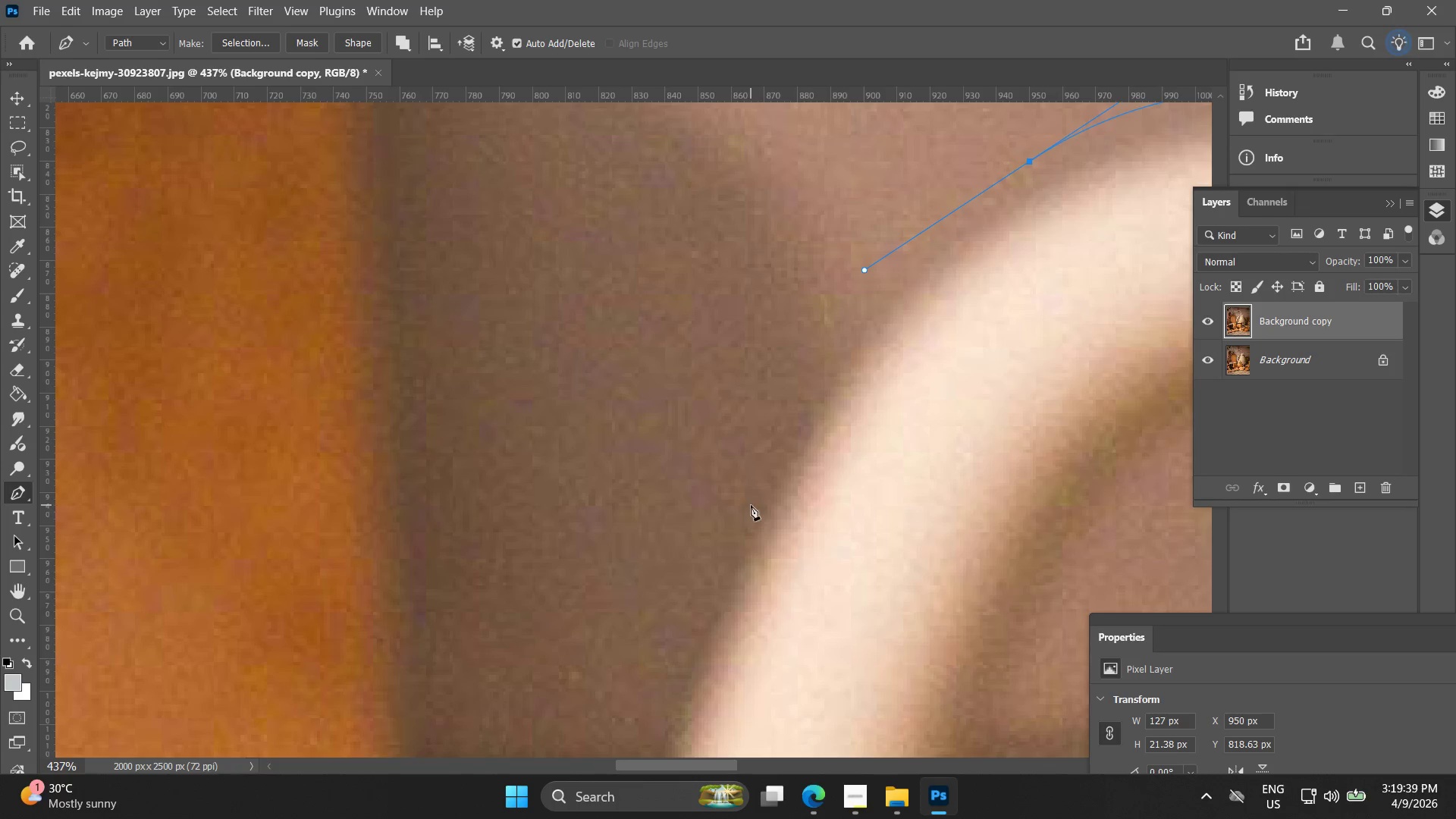 
left_click_drag(start_coordinate=[747, 507], to_coordinate=[688, 611])
 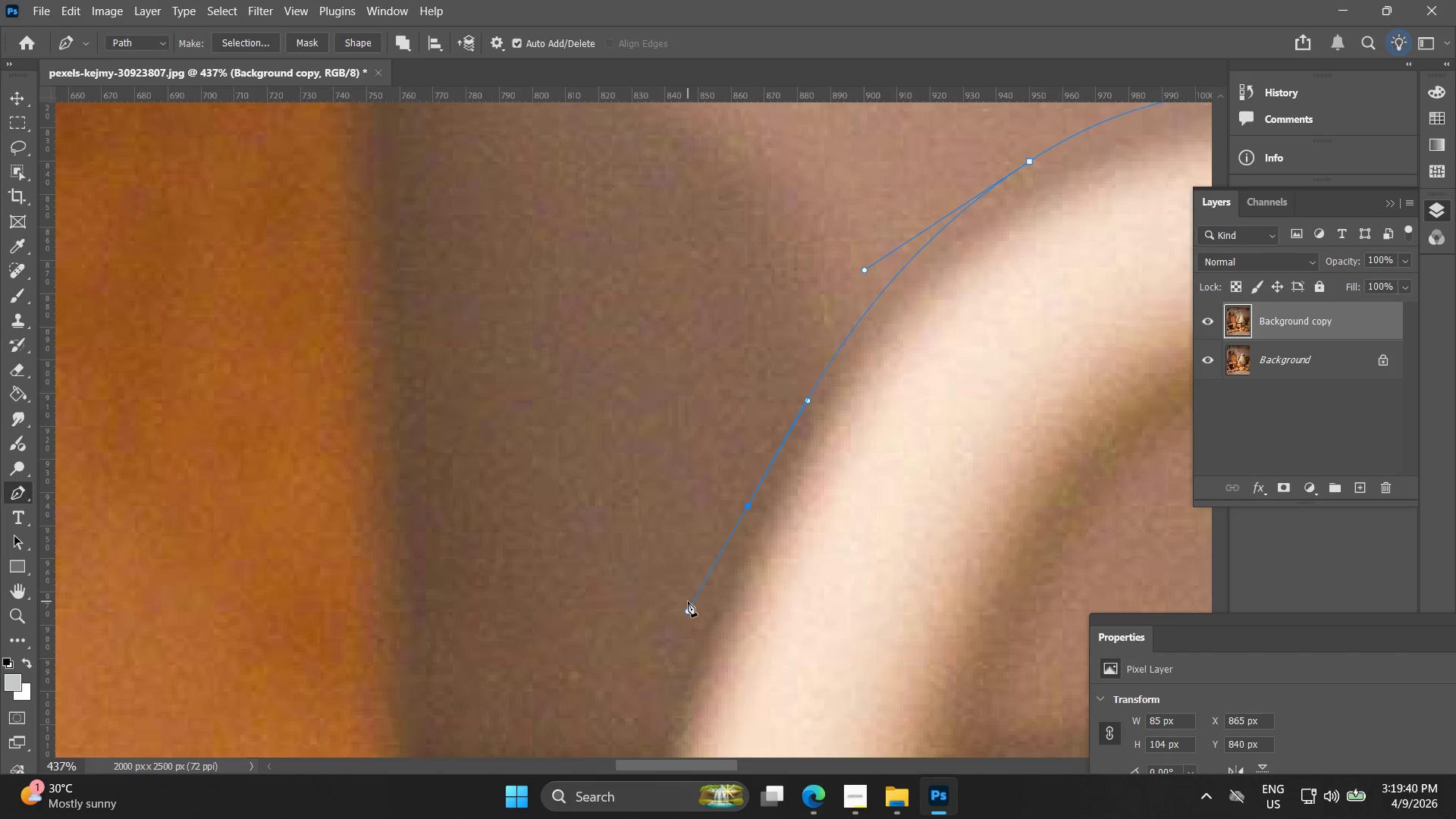 
key(Alt+AltLeft)
 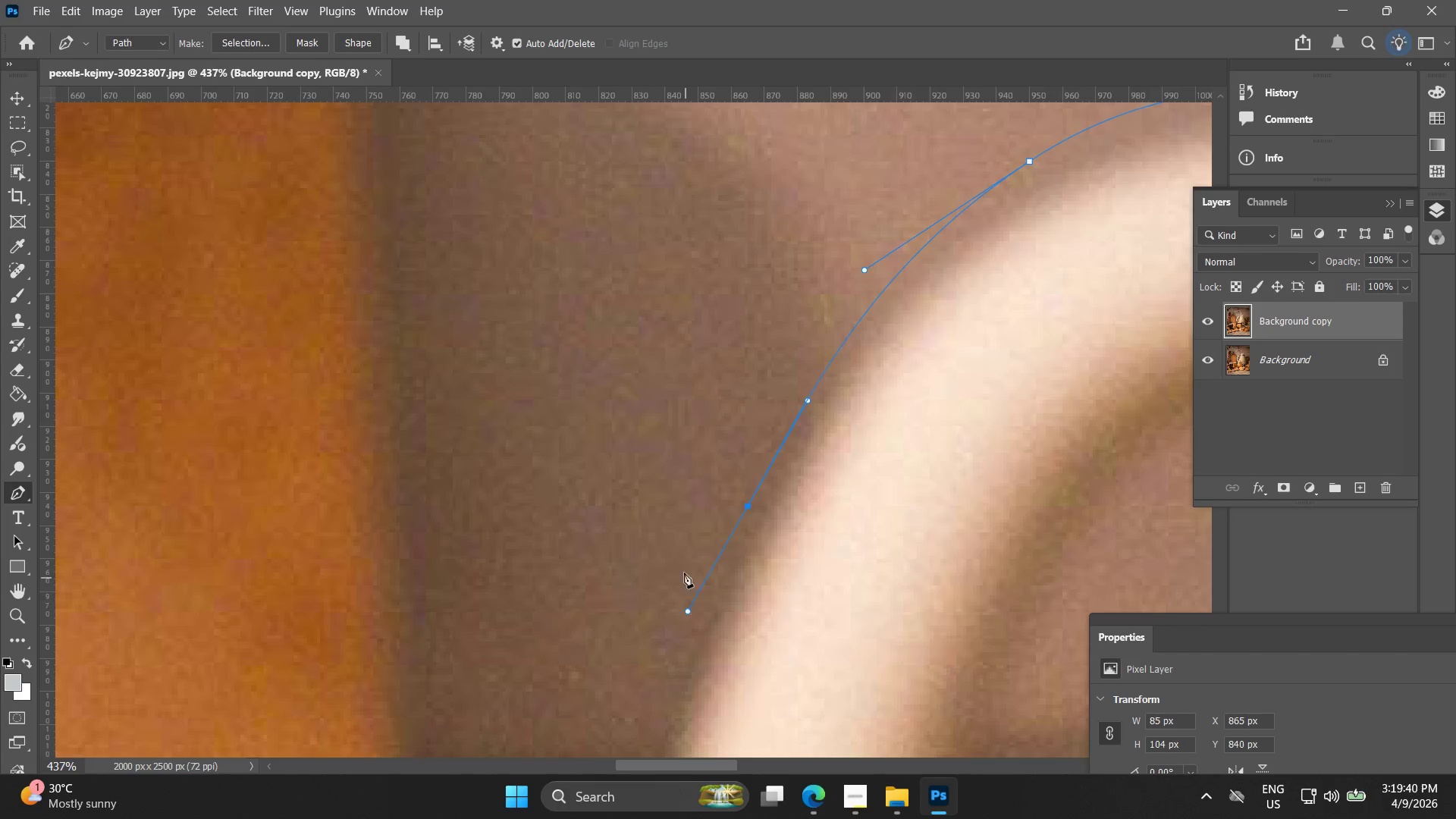 
hold_key(key=Space, duration=0.5)
 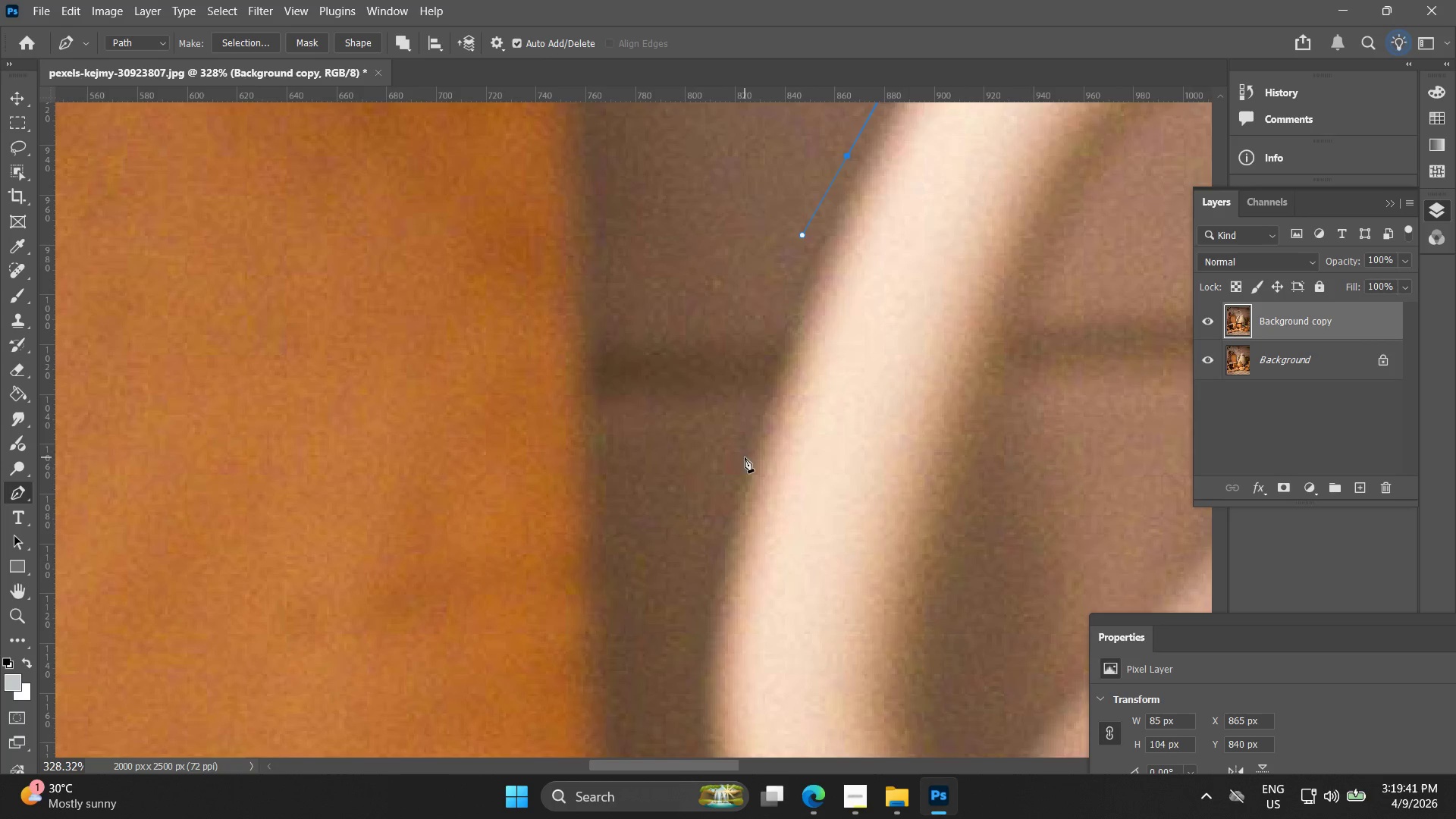 
left_click_drag(start_coordinate=[687, 548], to_coordinate=[804, 182])
 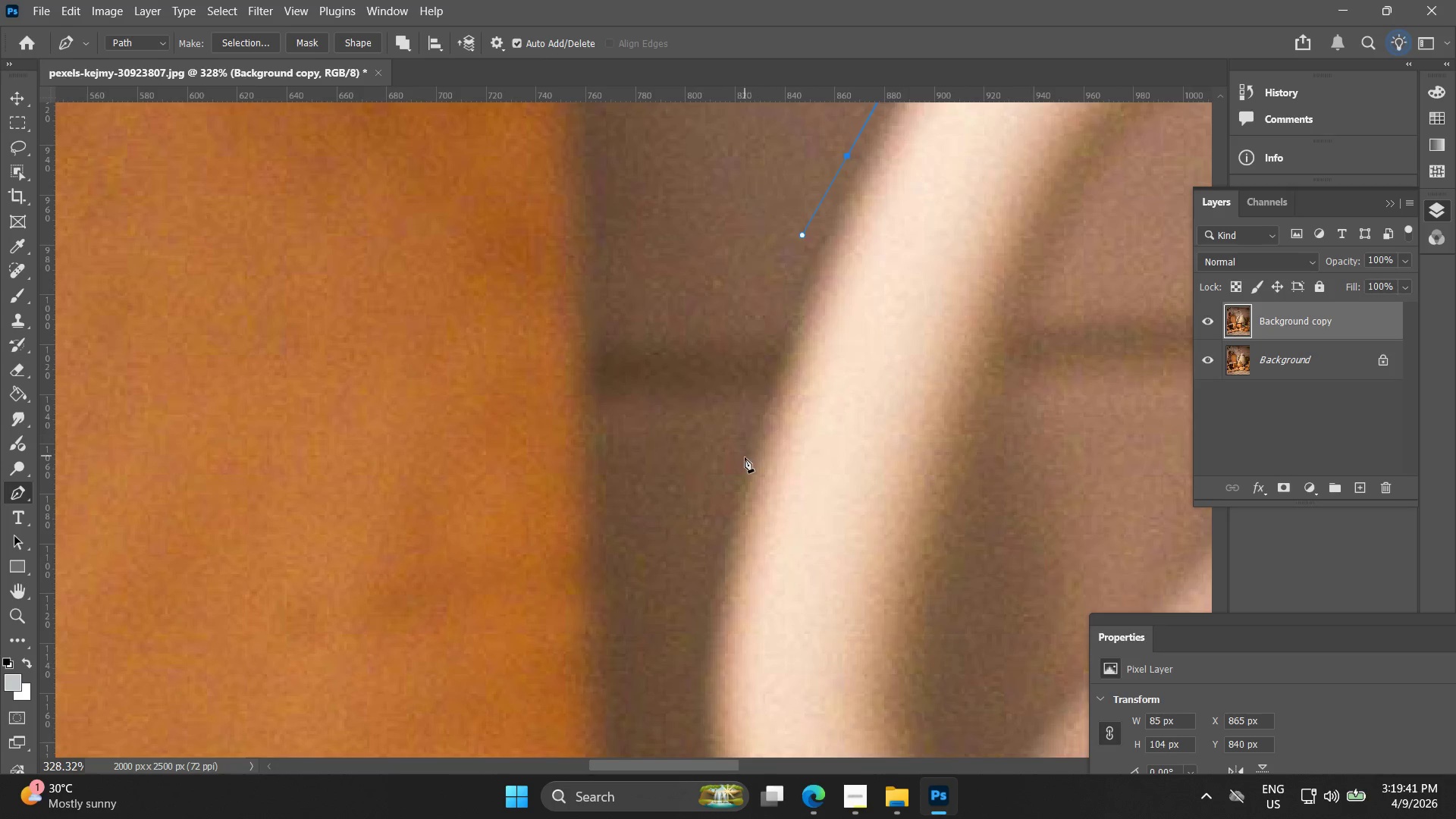 
scroll: coordinate [677, 570], scroll_direction: down, amount: 3.0
 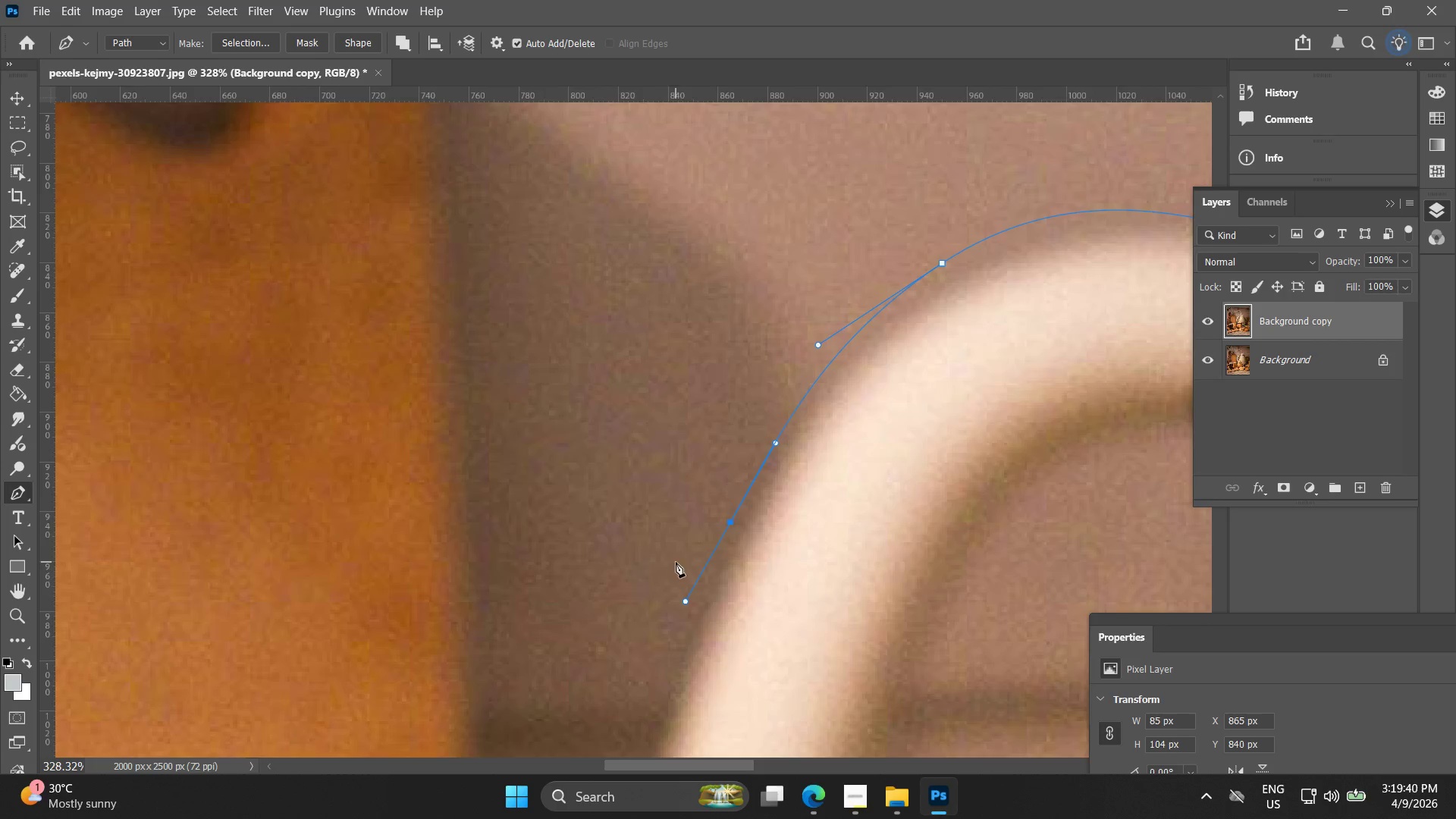 
left_click_drag(start_coordinate=[741, 466], to_coordinate=[711, 588])
 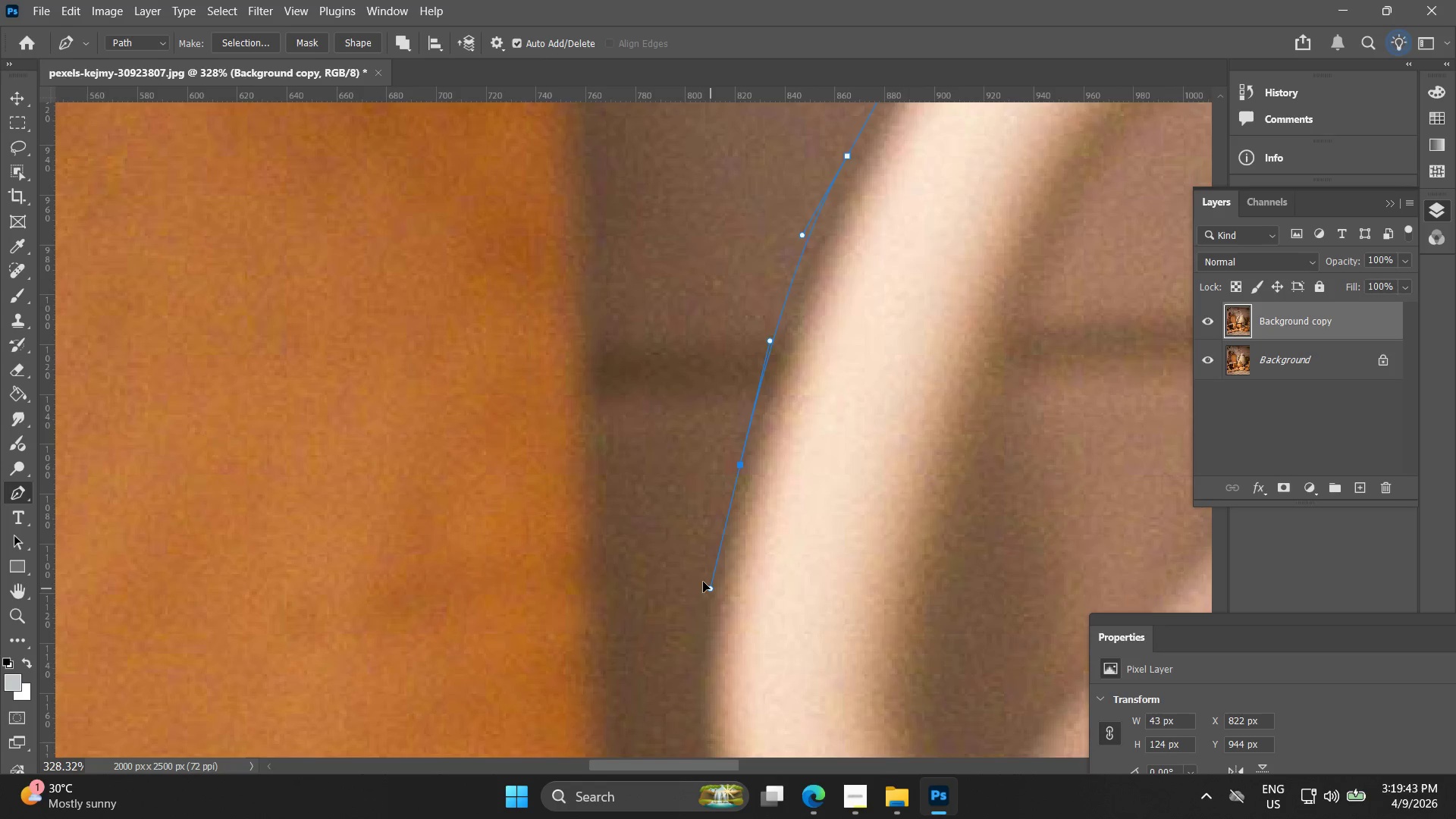 
hold_key(key=Space, duration=0.56)
 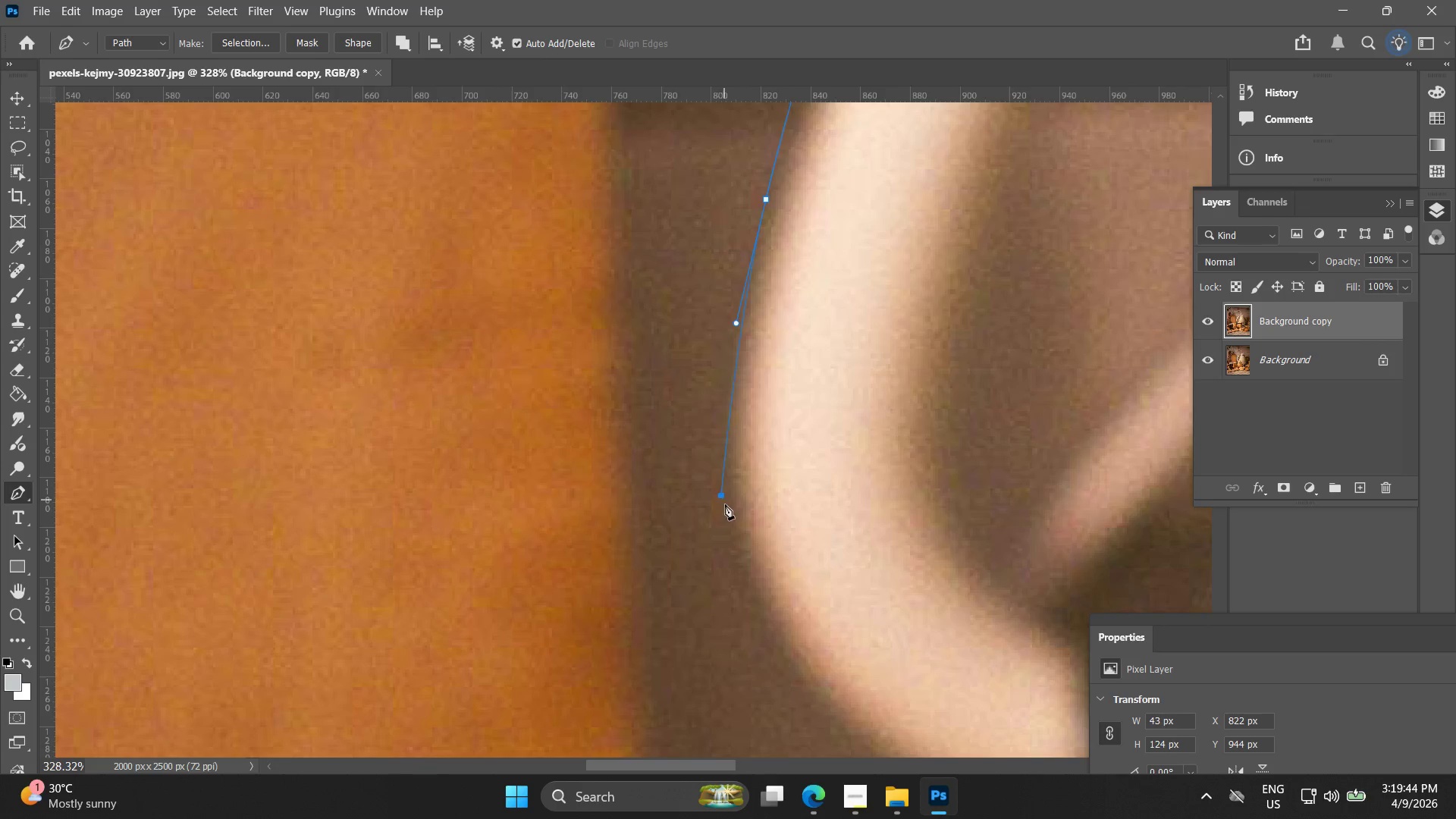 
left_click_drag(start_coordinate=[699, 536], to_coordinate=[725, 271])
 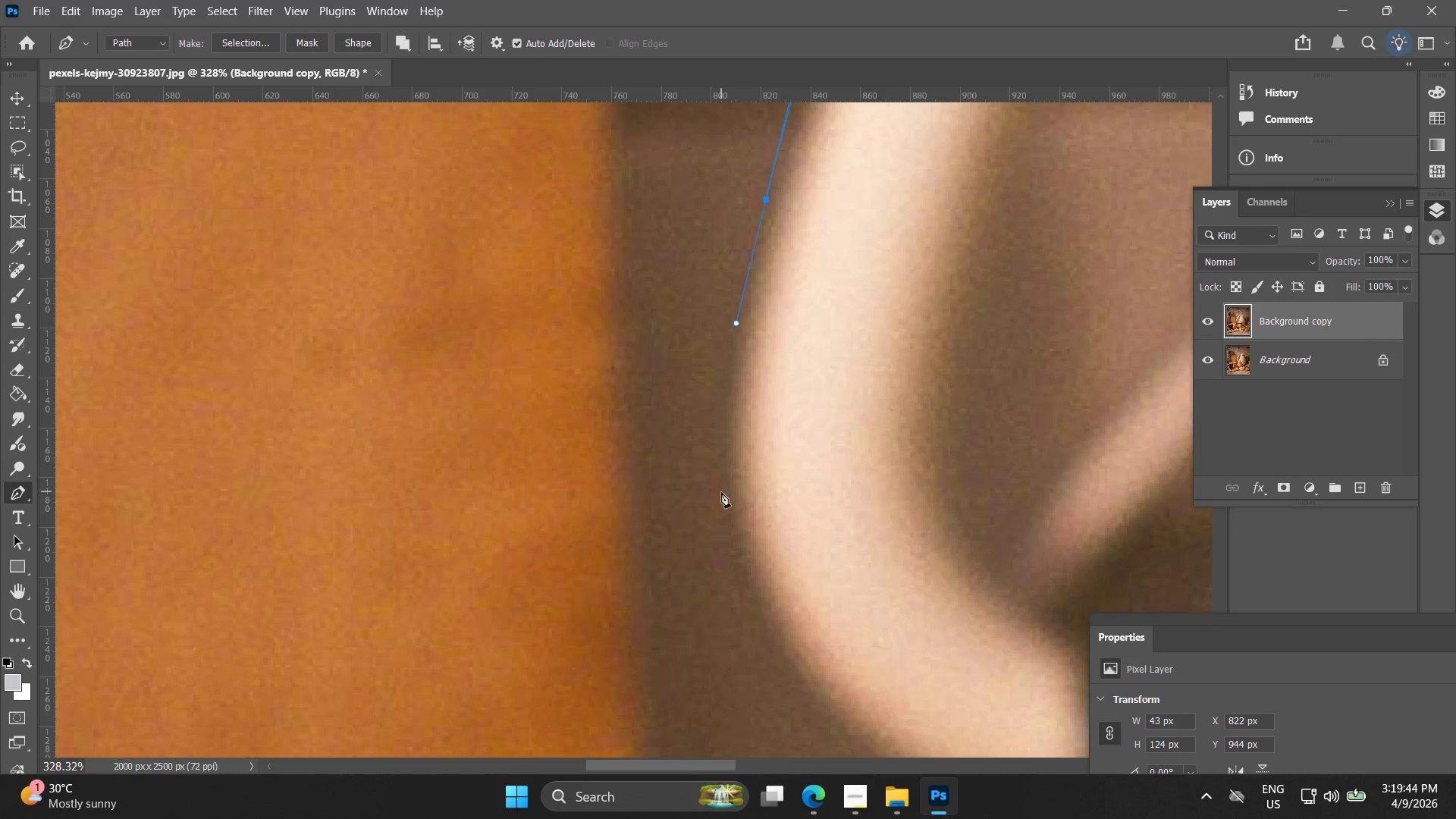 
left_click_drag(start_coordinate=[721, 495], to_coordinate=[737, 582])
 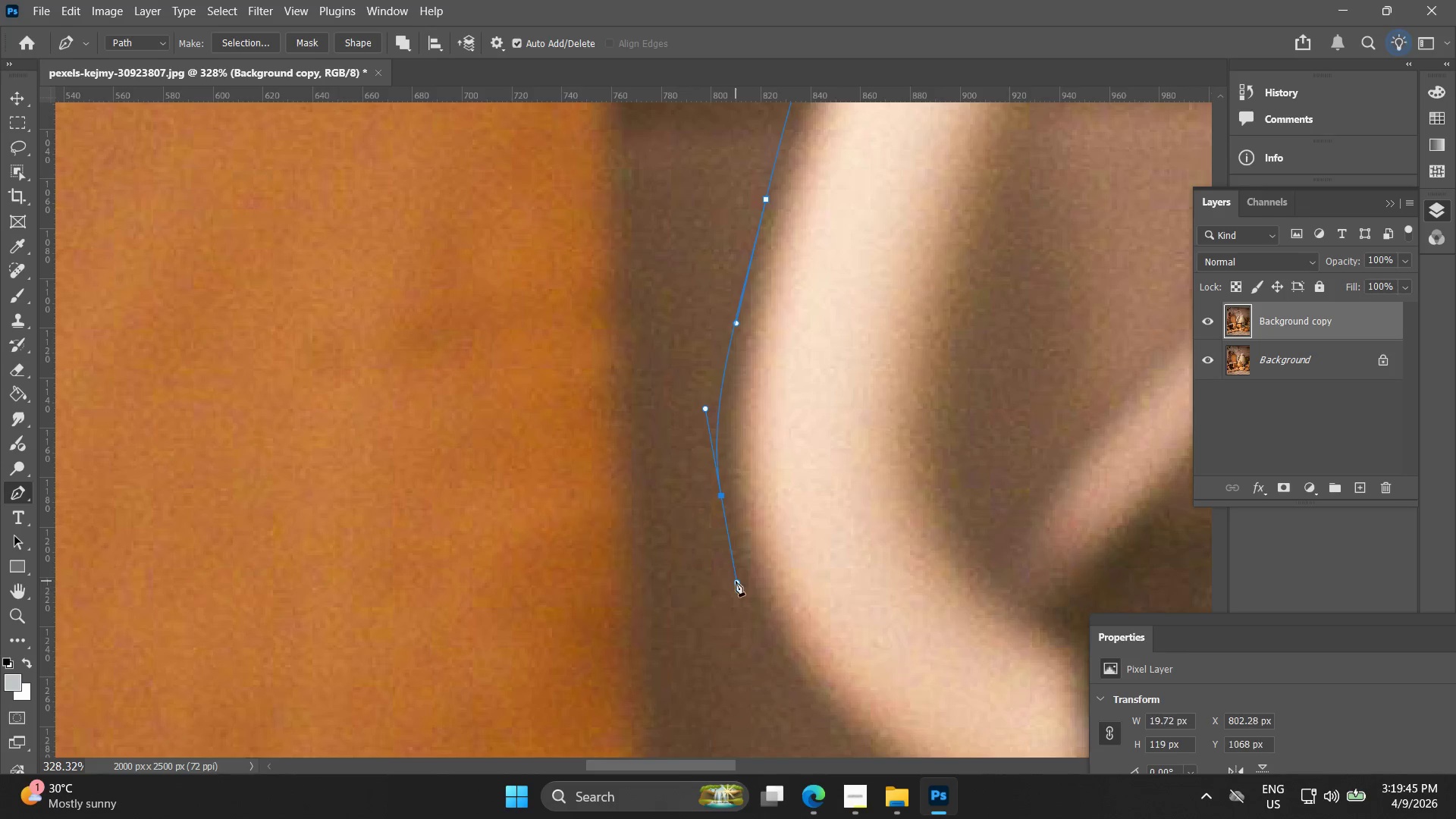 
key(Alt+AltLeft)
 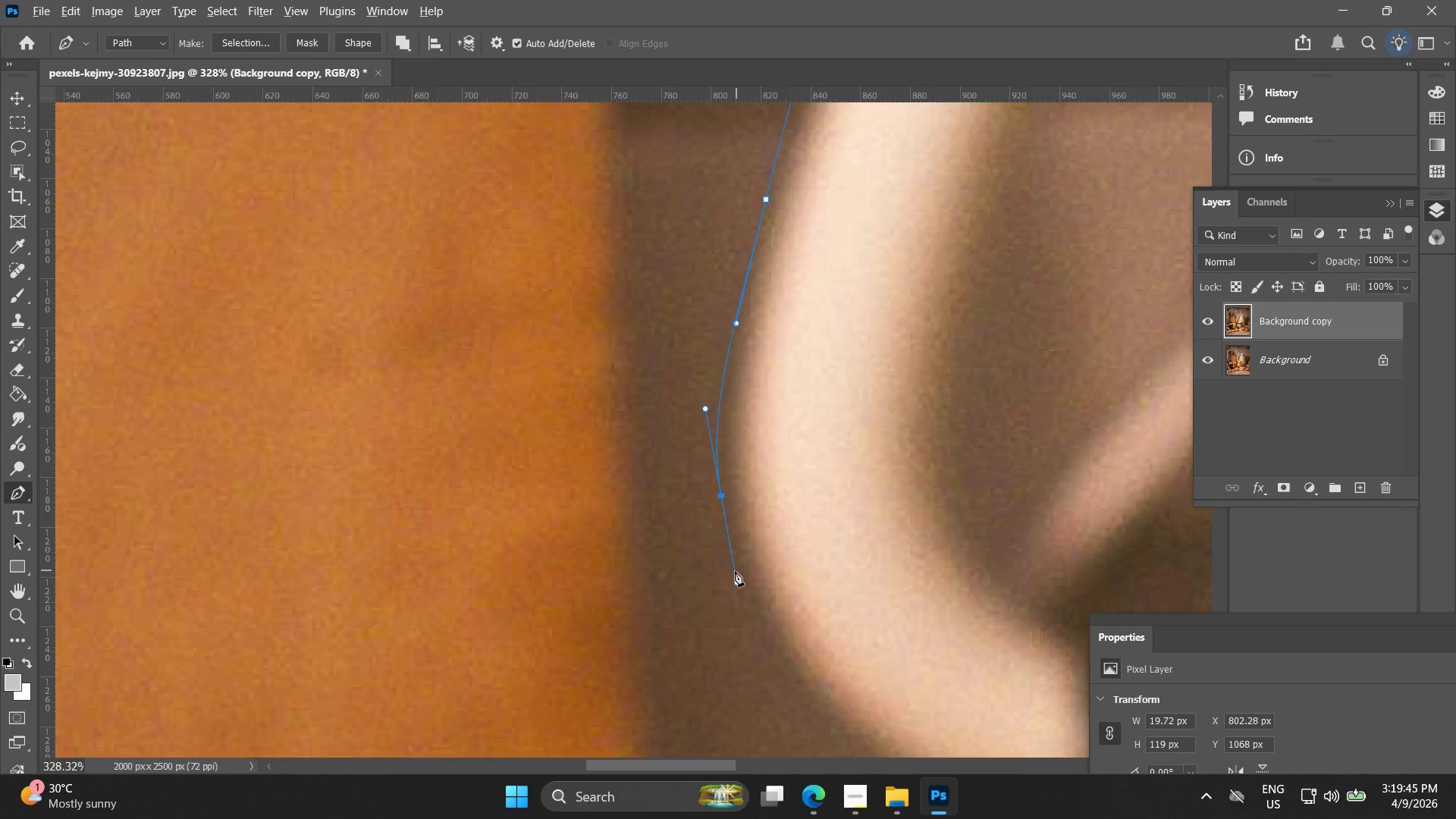 
hold_key(key=Space, duration=0.48)
 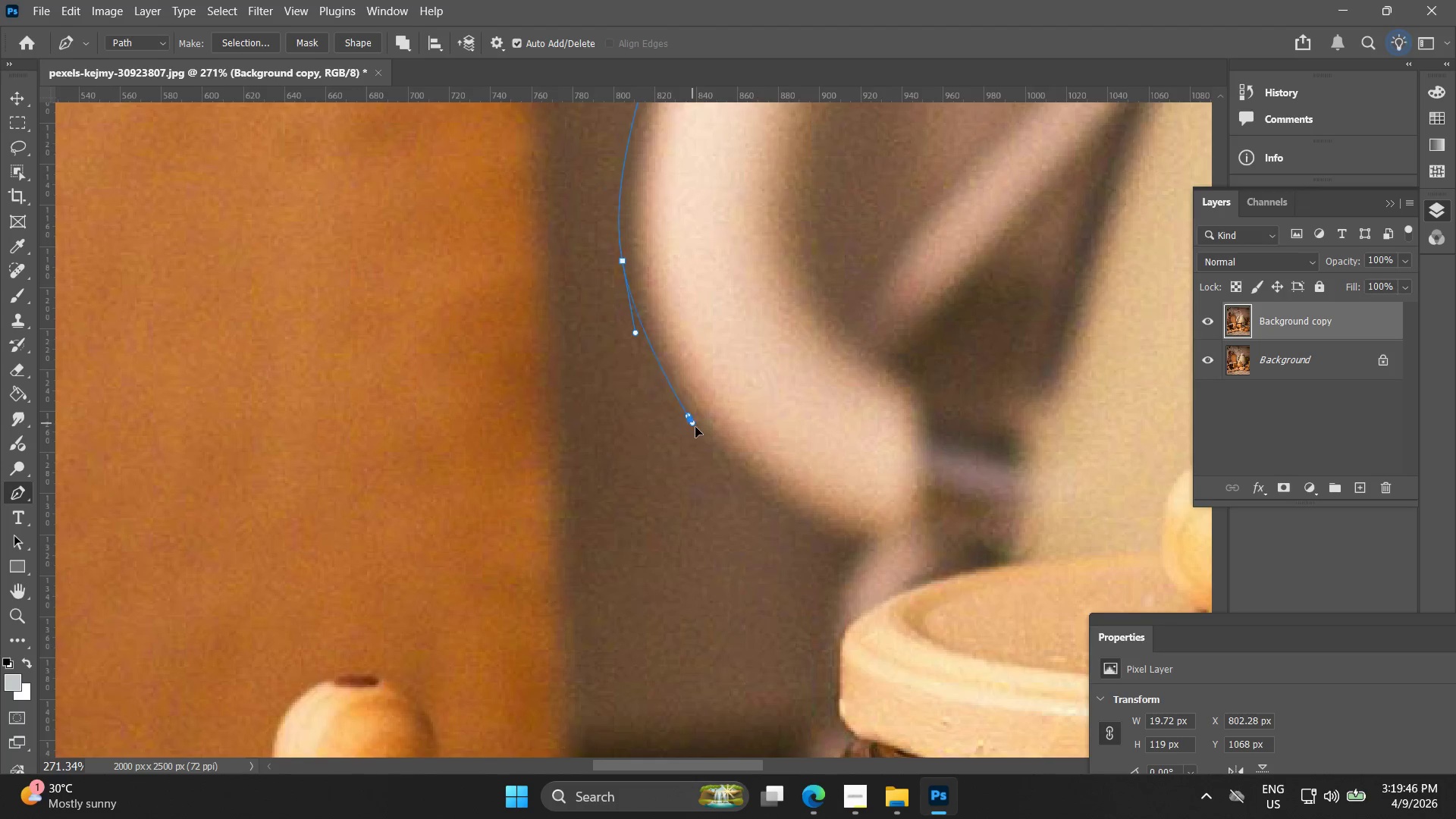 
left_click_drag(start_coordinate=[748, 598], to_coordinate=[648, 365])
 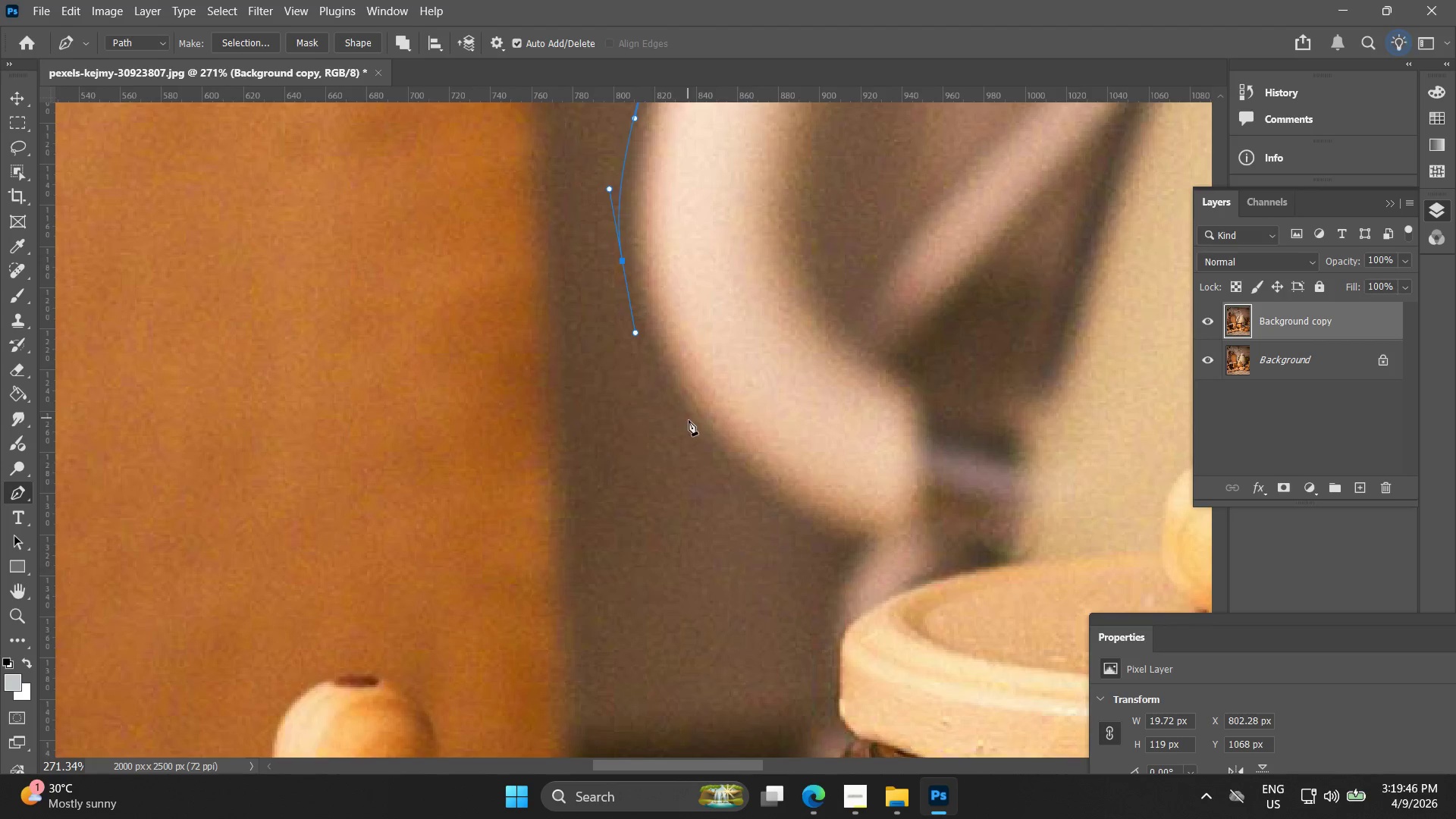 
scroll: coordinate [723, 570], scroll_direction: down, amount: 3.0
 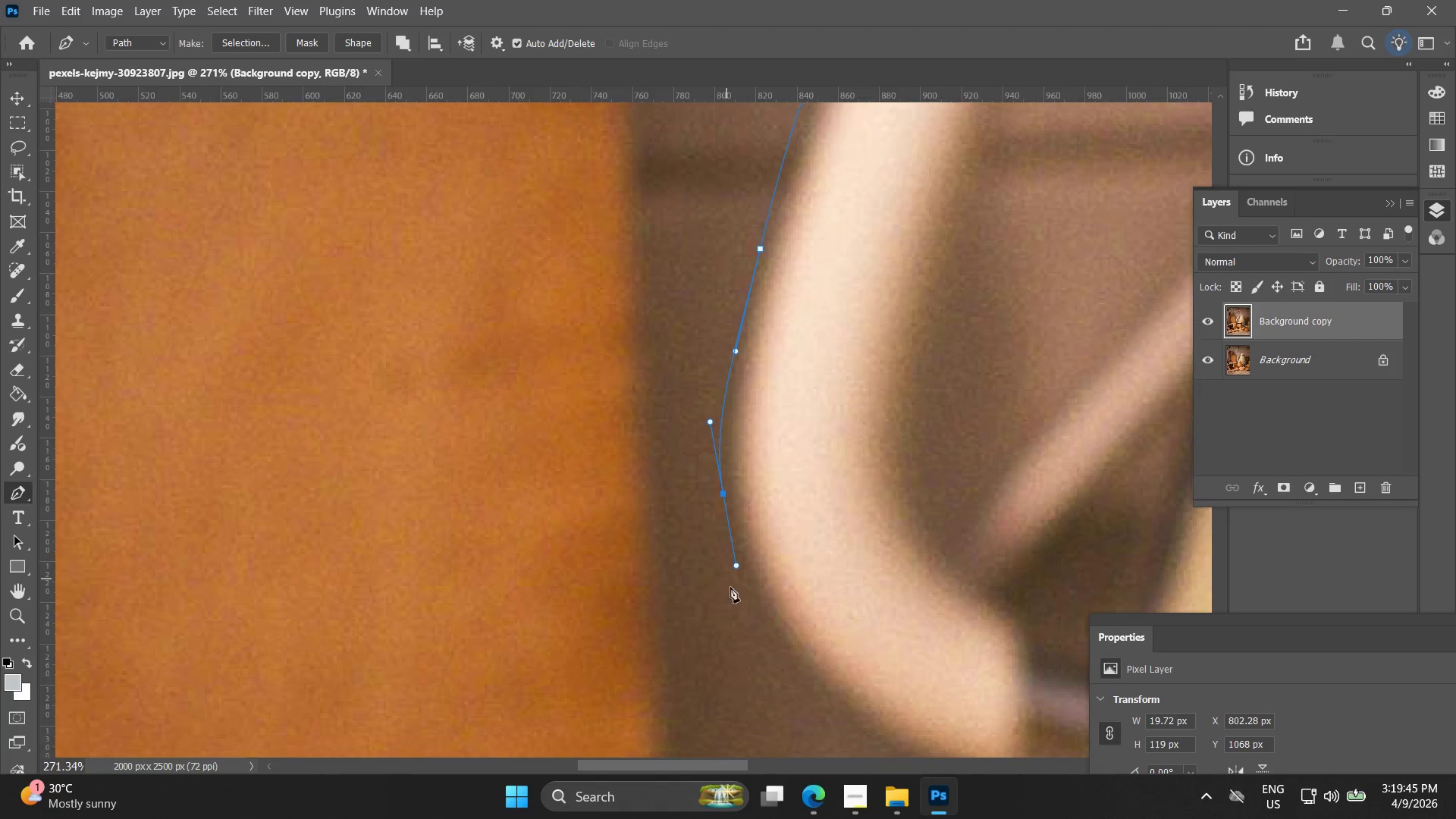 
left_click_drag(start_coordinate=[690, 420], to_coordinate=[739, 492])
 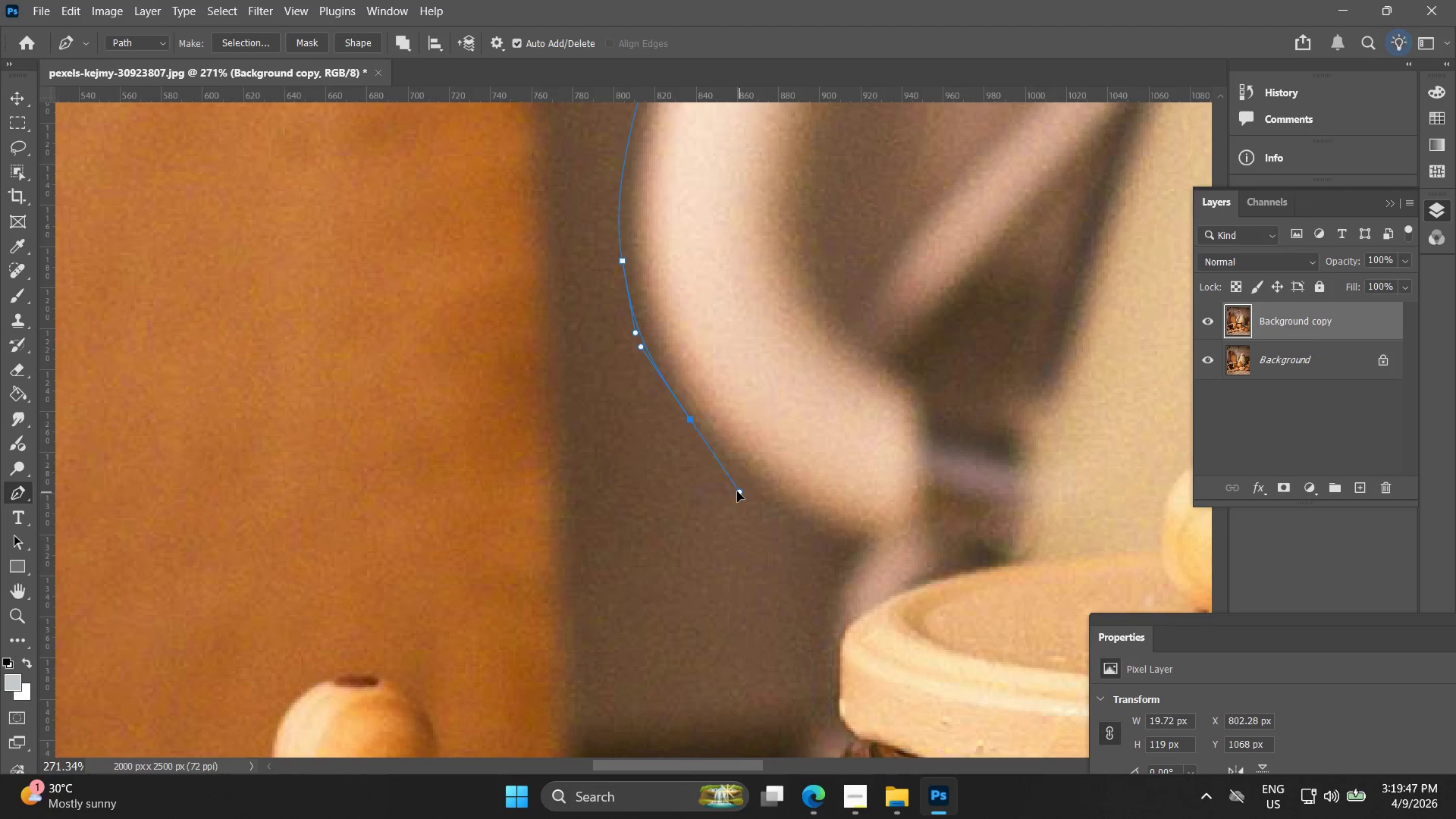 
key(Control+ControlLeft)
 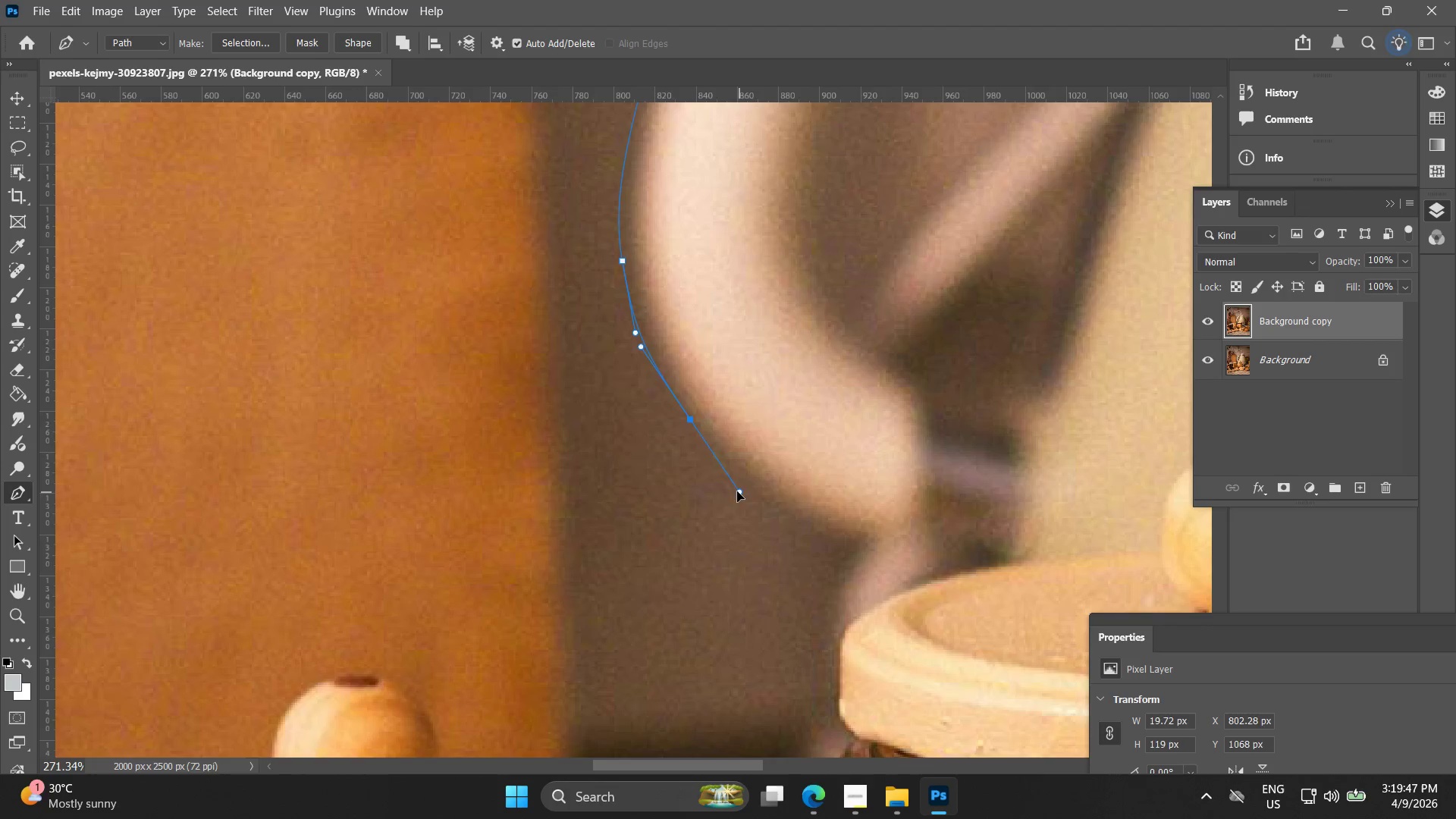 
key(Control+Z)
 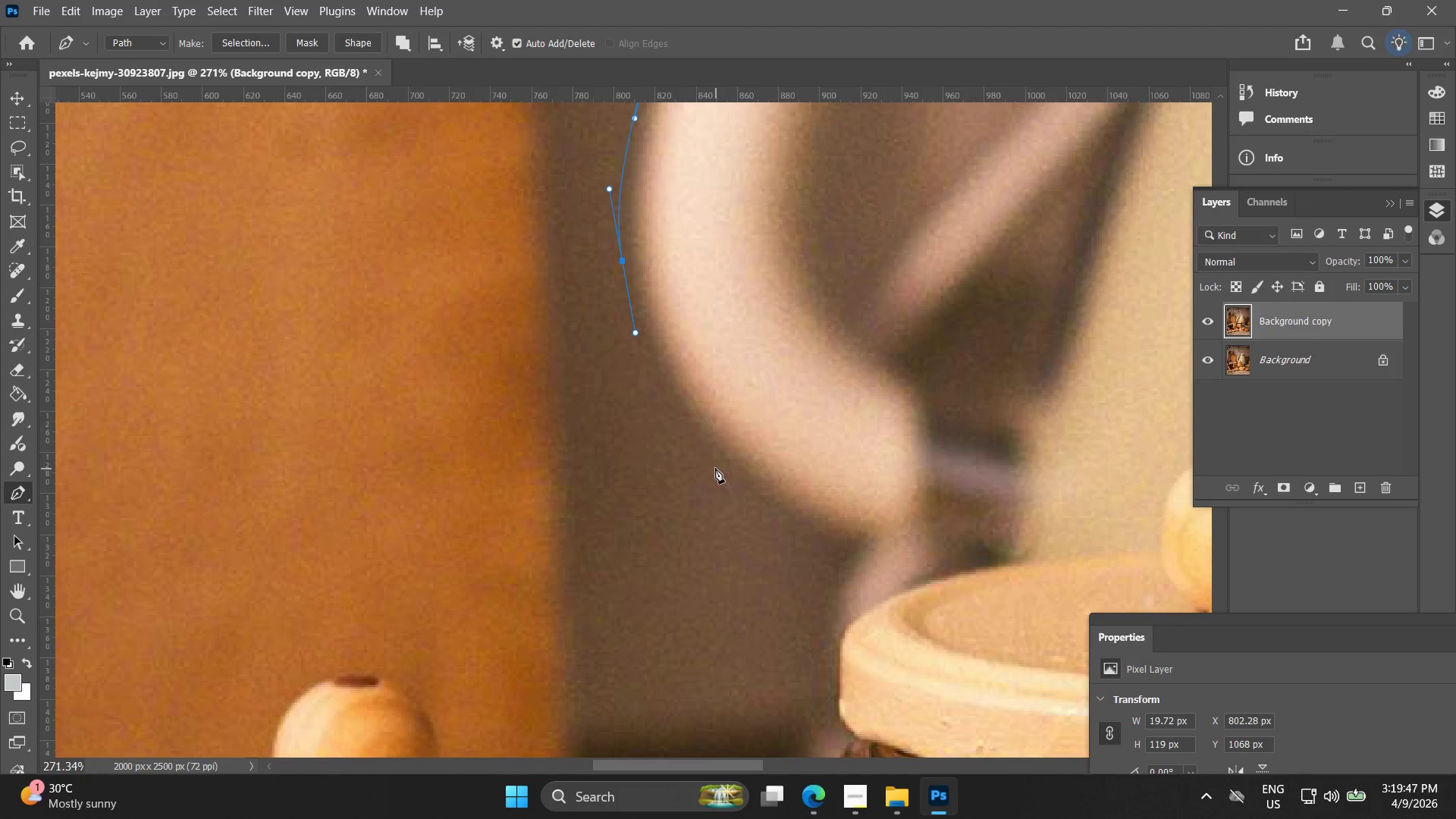 
left_click_drag(start_coordinate=[715, 468], to_coordinate=[762, 508])
 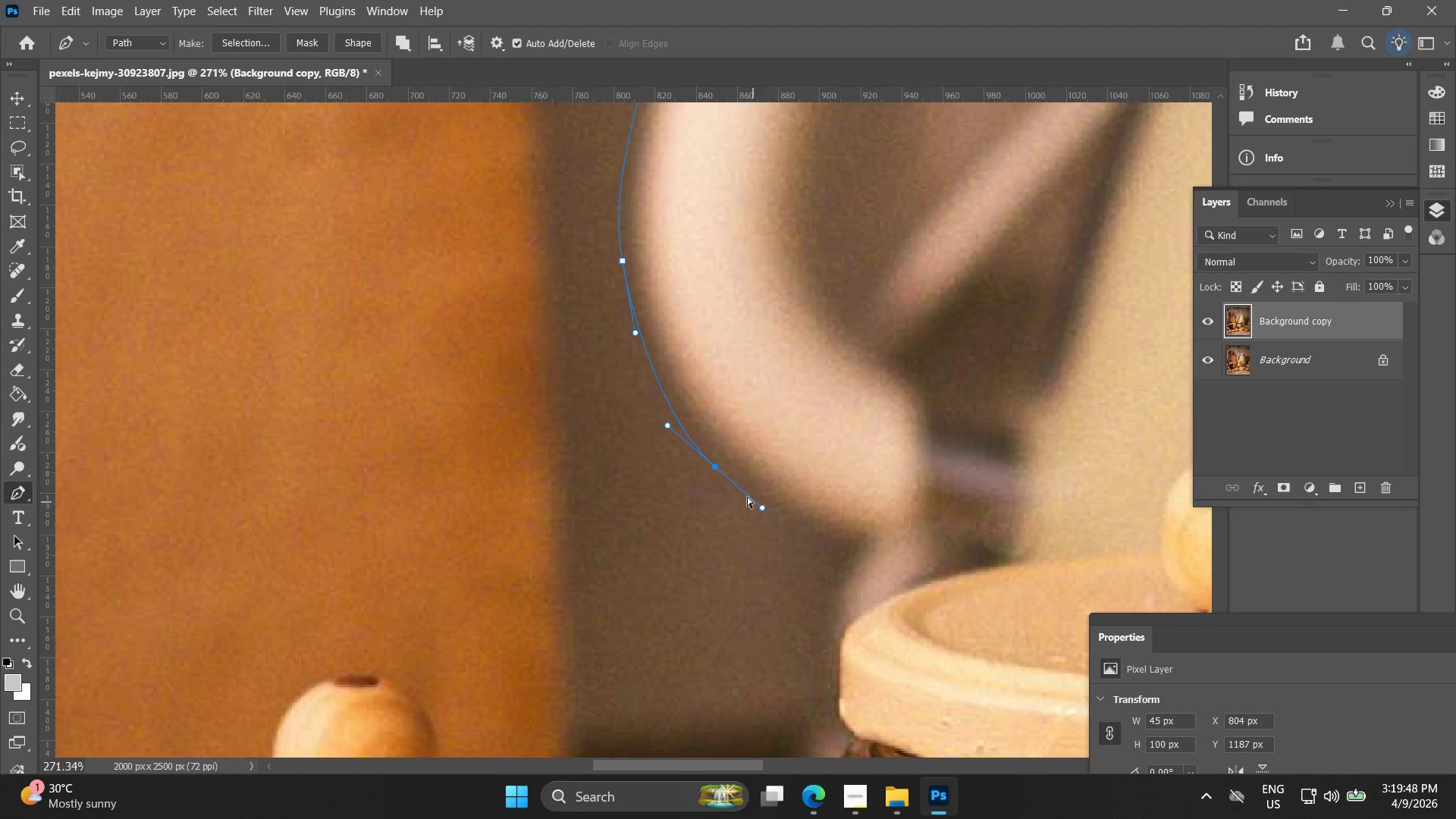 
key(Control+ControlLeft)
 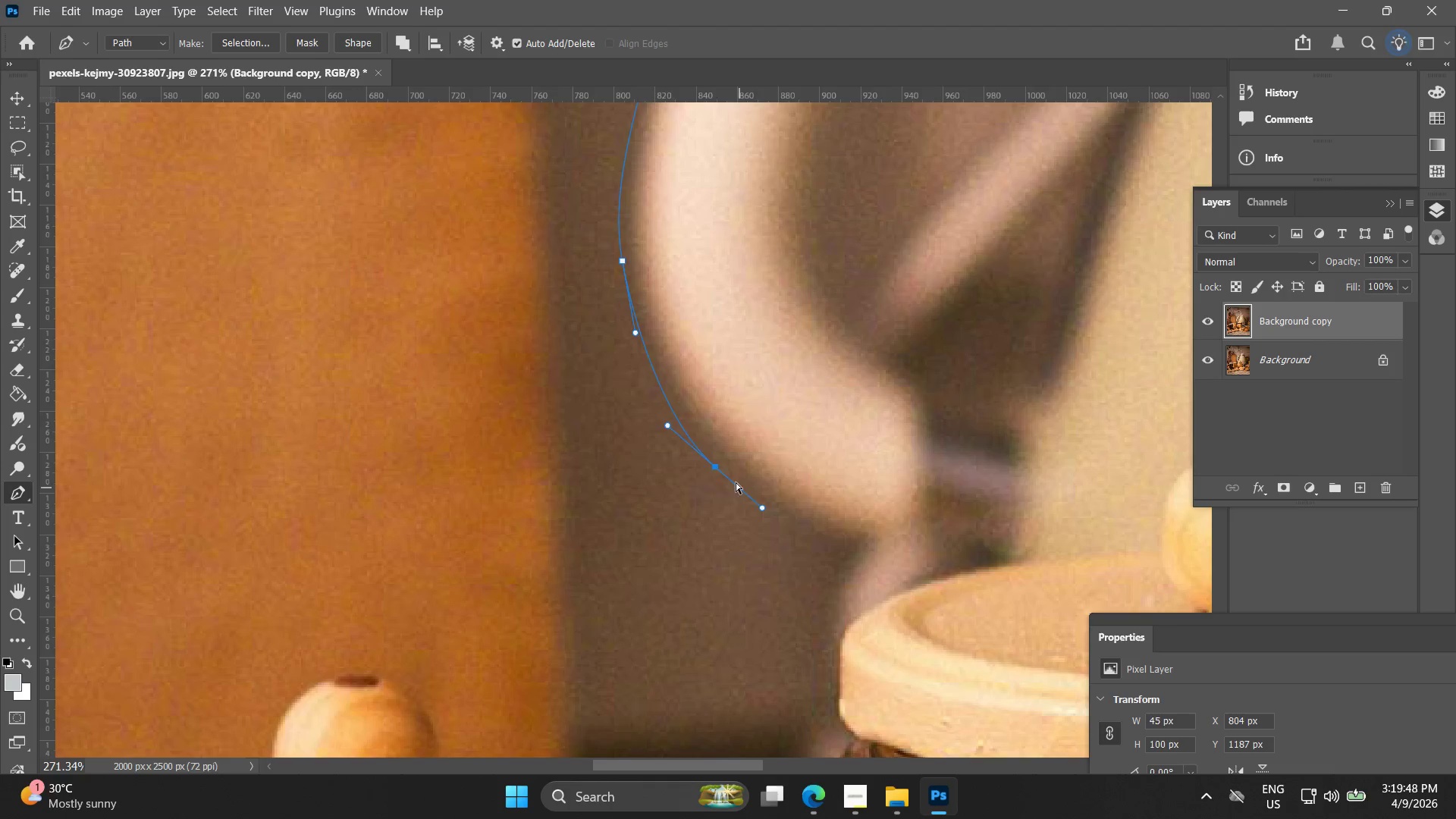 
key(Control+Z)
 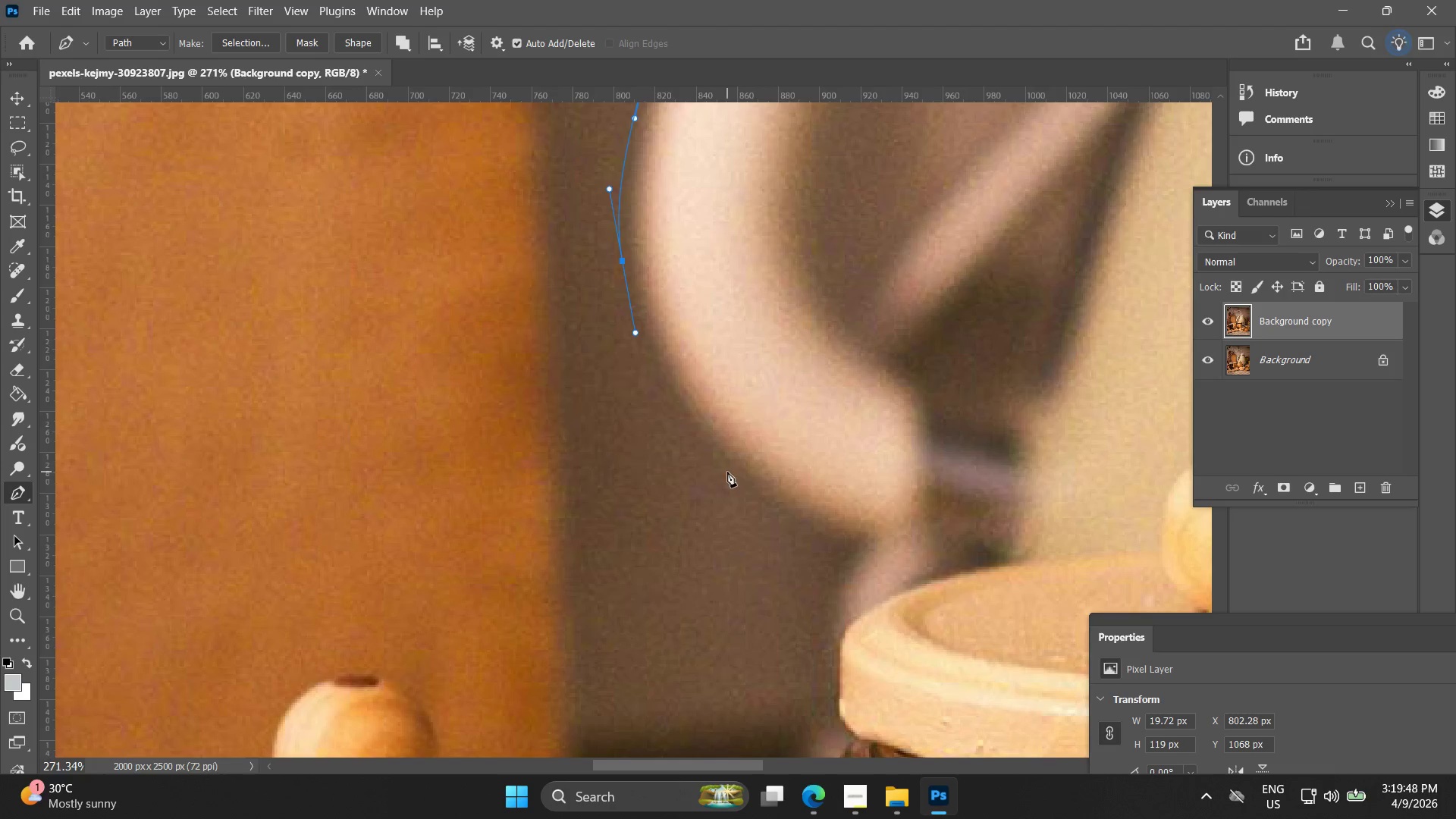 
left_click_drag(start_coordinate=[727, 472], to_coordinate=[790, 528])
 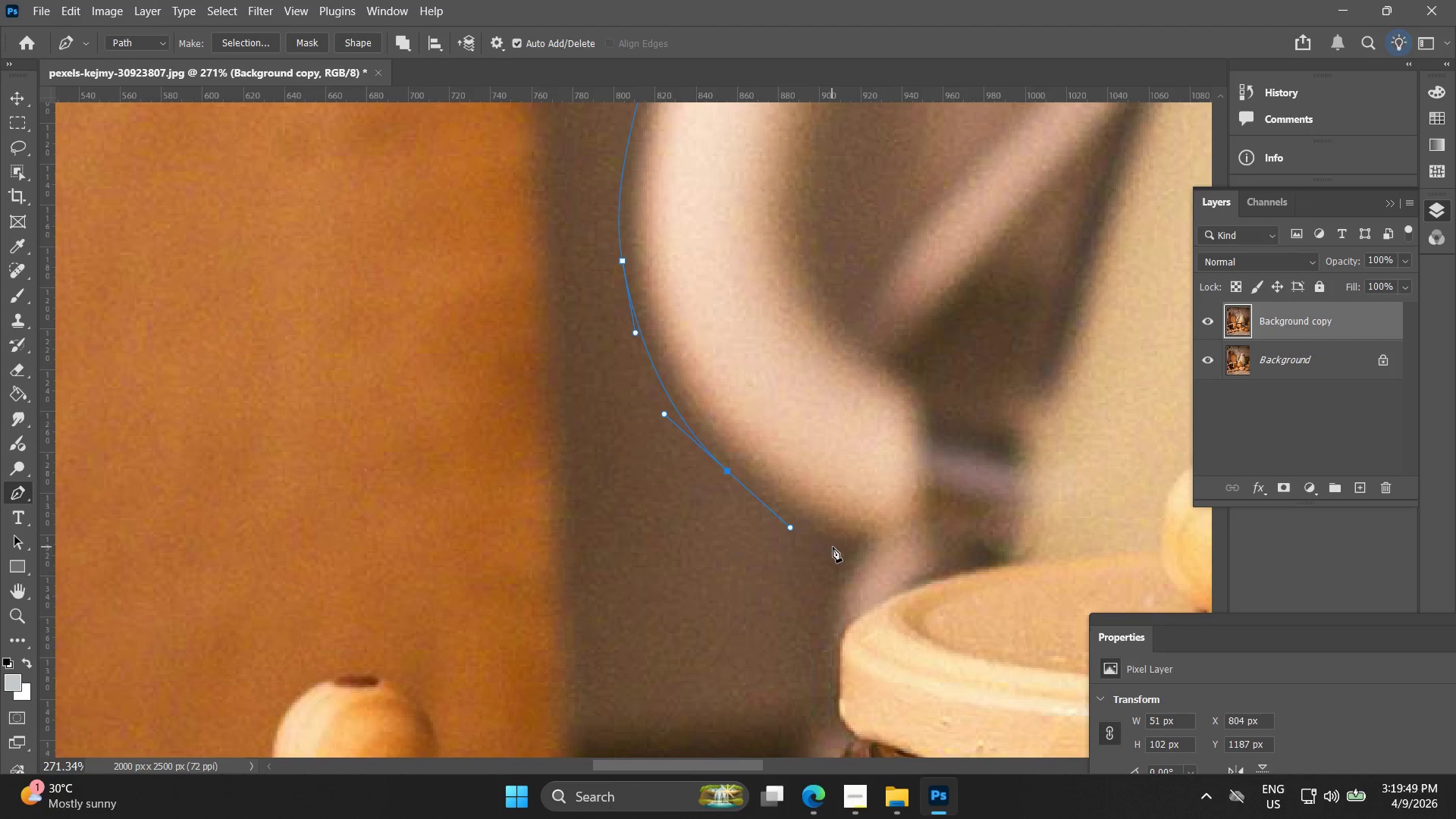 
left_click([834, 547])
 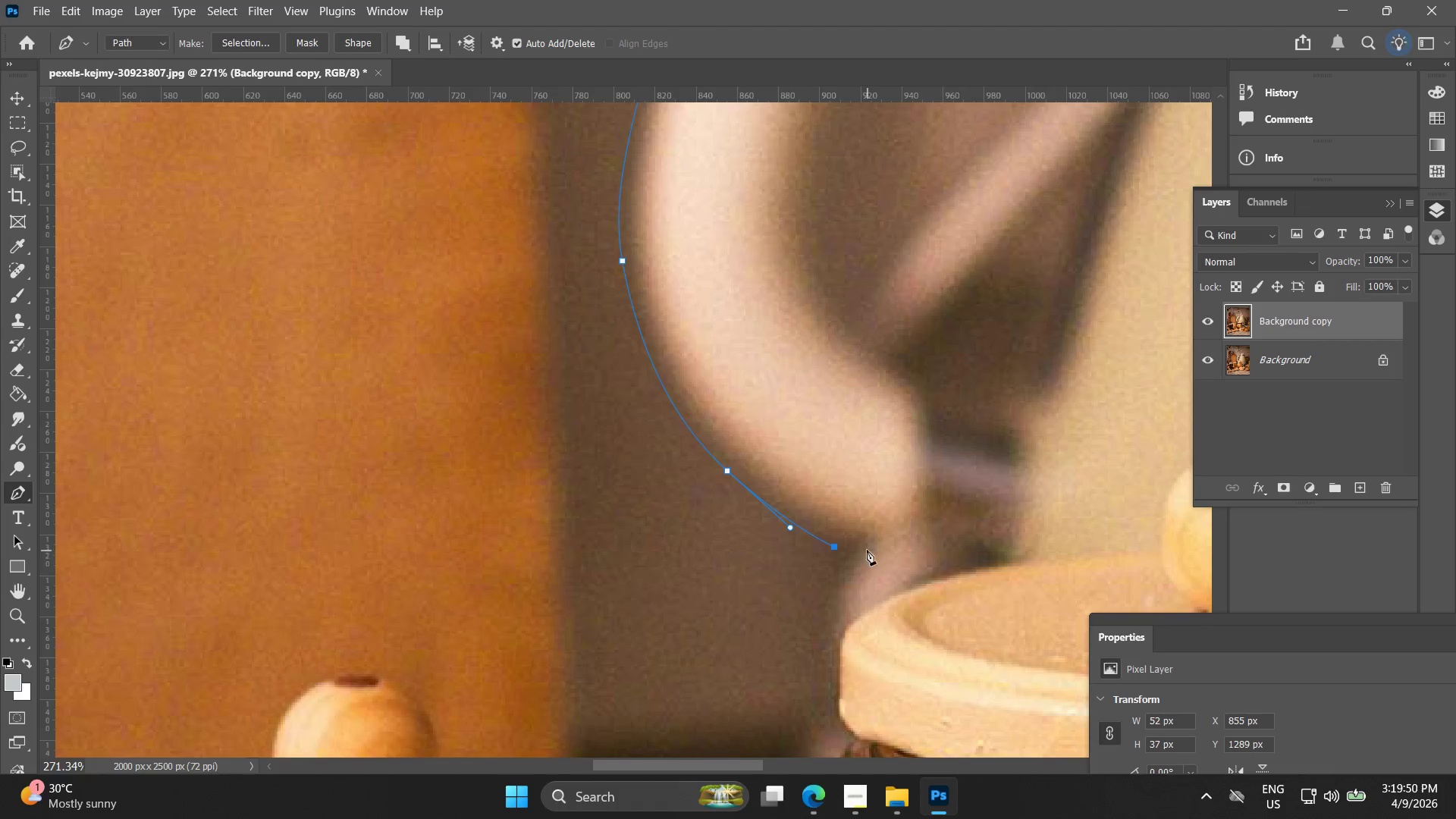 
left_click([866, 547])
 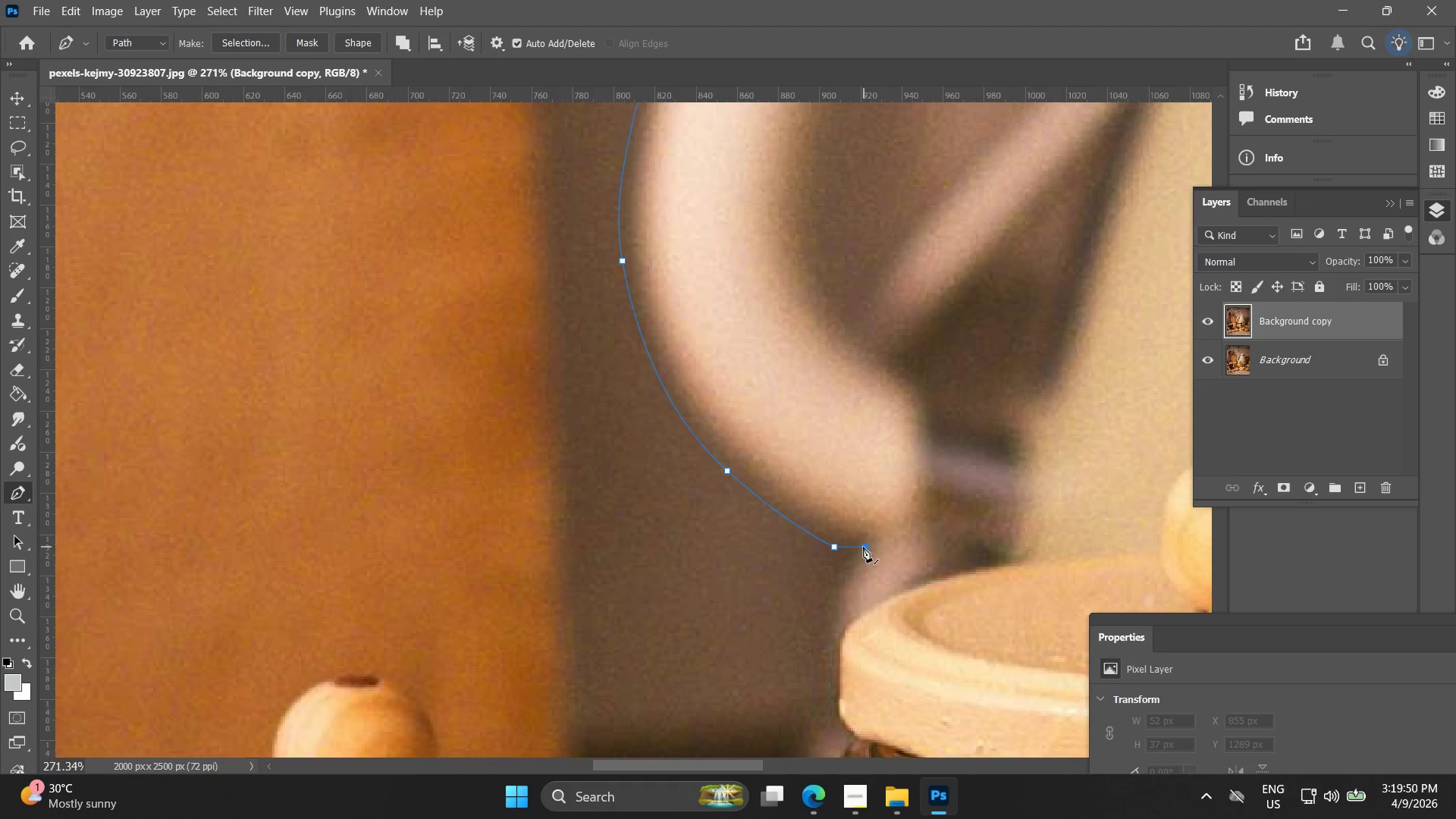 
key(Alt+AltLeft)
 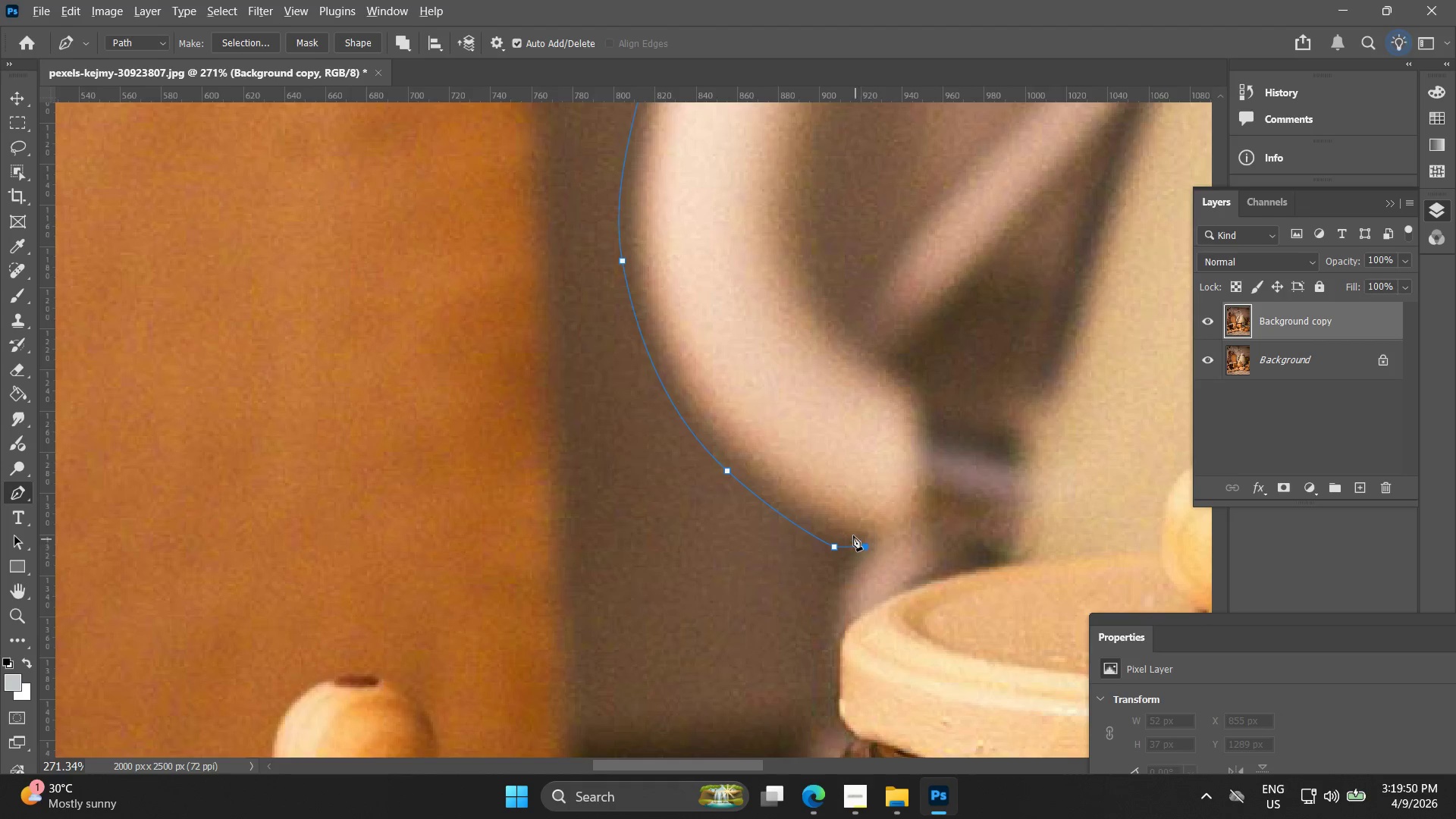 
hold_key(key=Space, duration=0.58)
 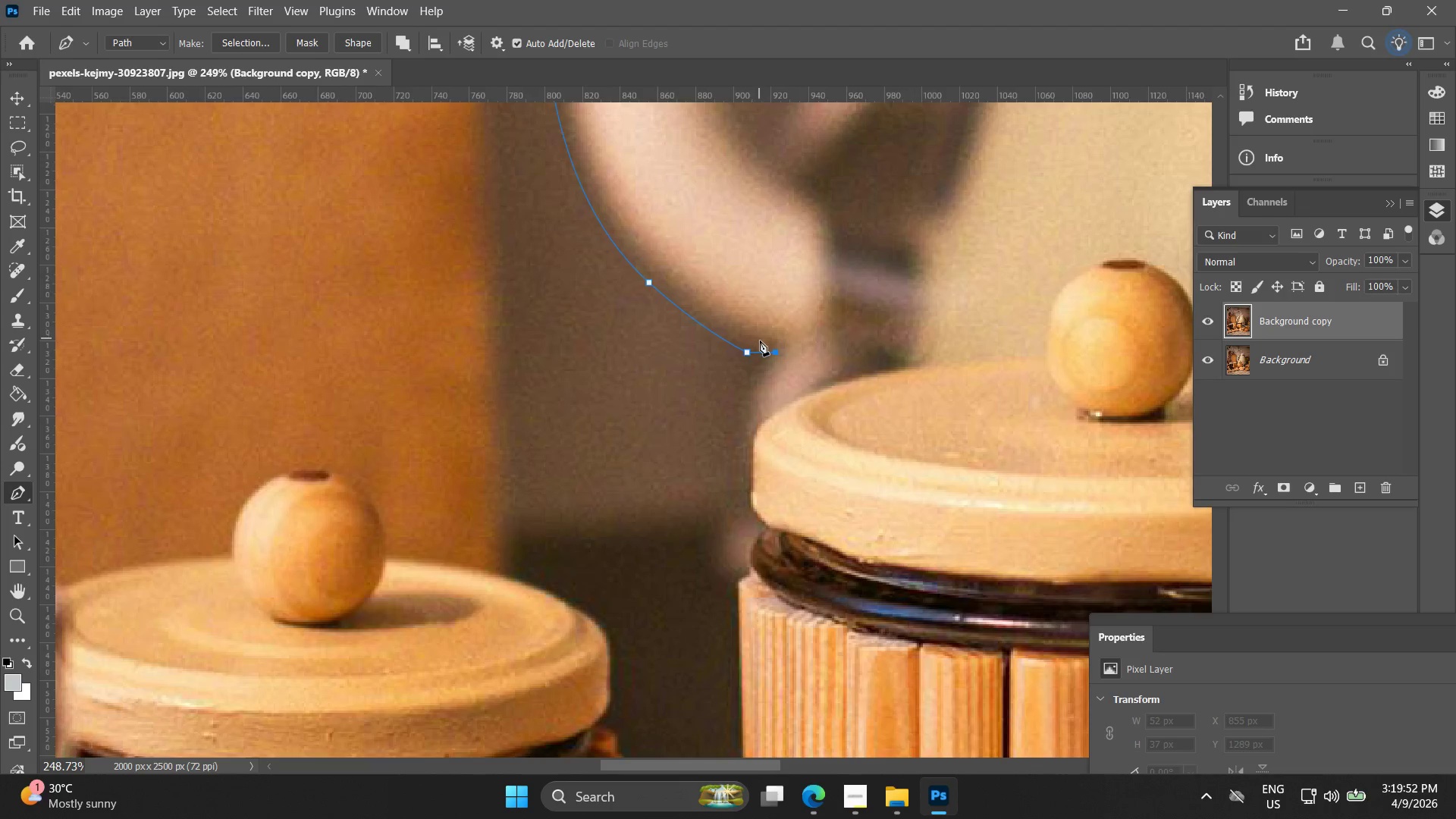 
left_click_drag(start_coordinate=[844, 527], to_coordinate=[752, 331])
 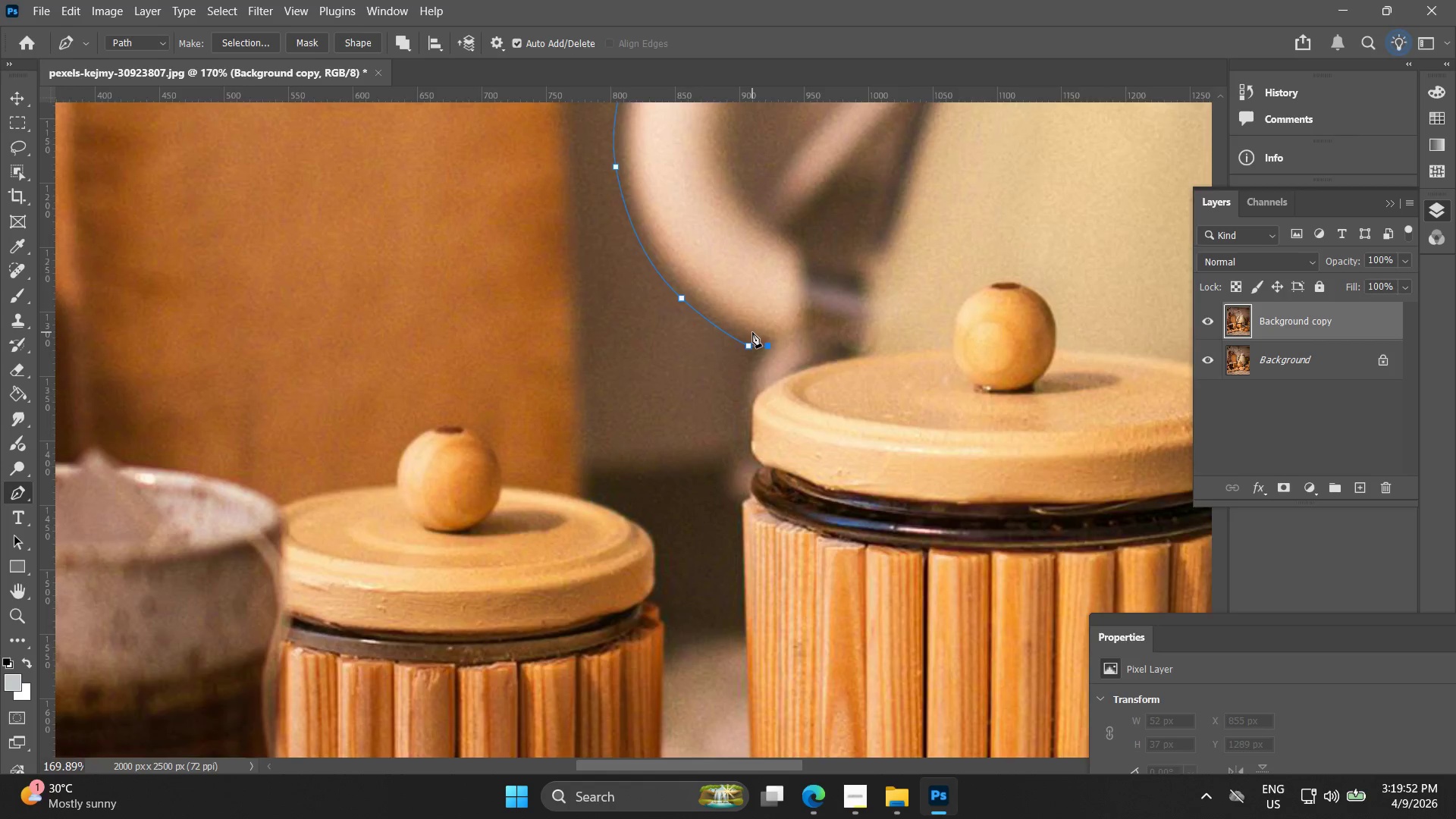 
scroll: coordinate [851, 535], scroll_direction: down, amount: 5.0
 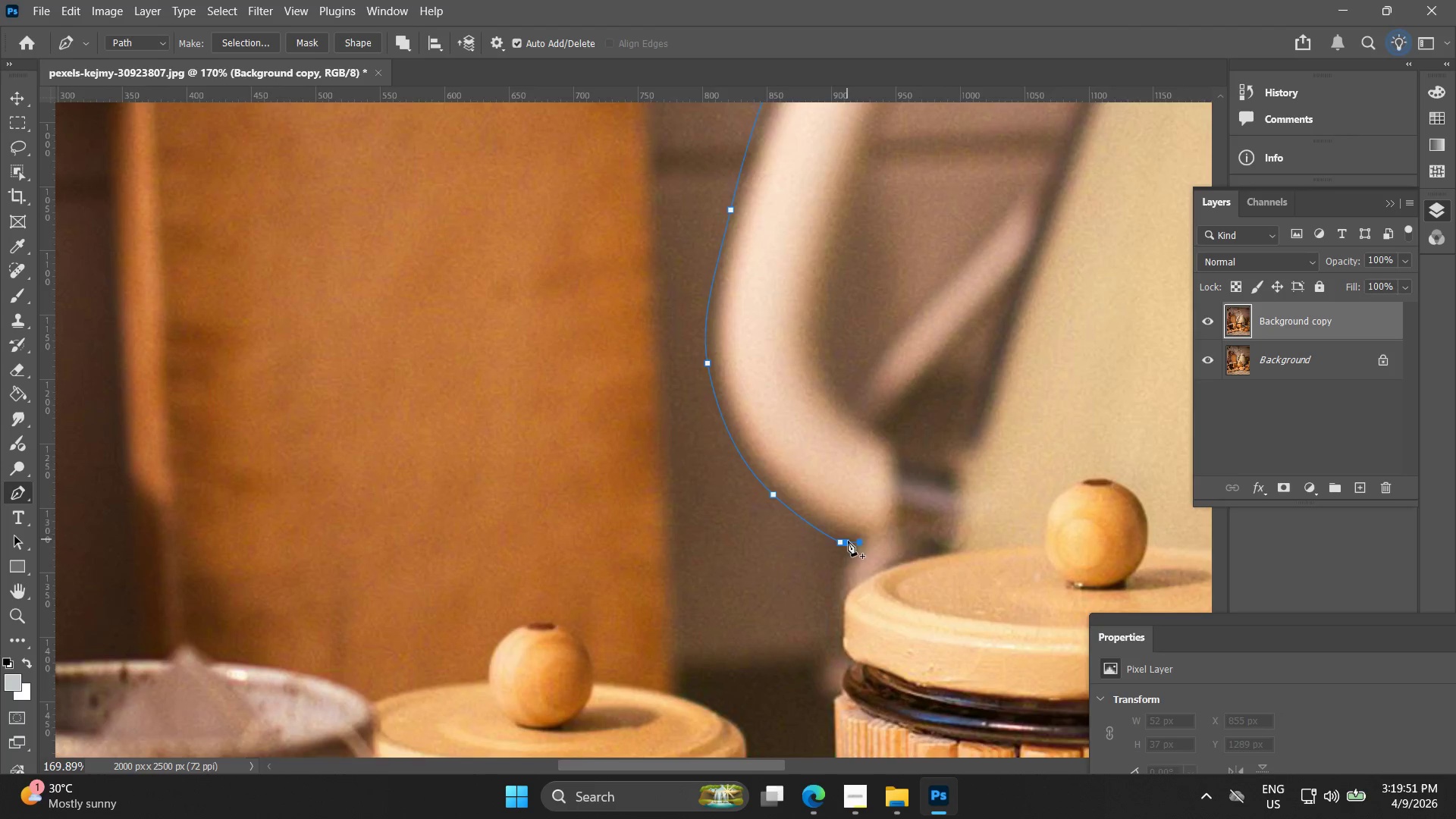 
hold_key(key=AltLeft, duration=0.55)
scroll: coordinate [763, 342], scroll_direction: up, amount: 7.0
 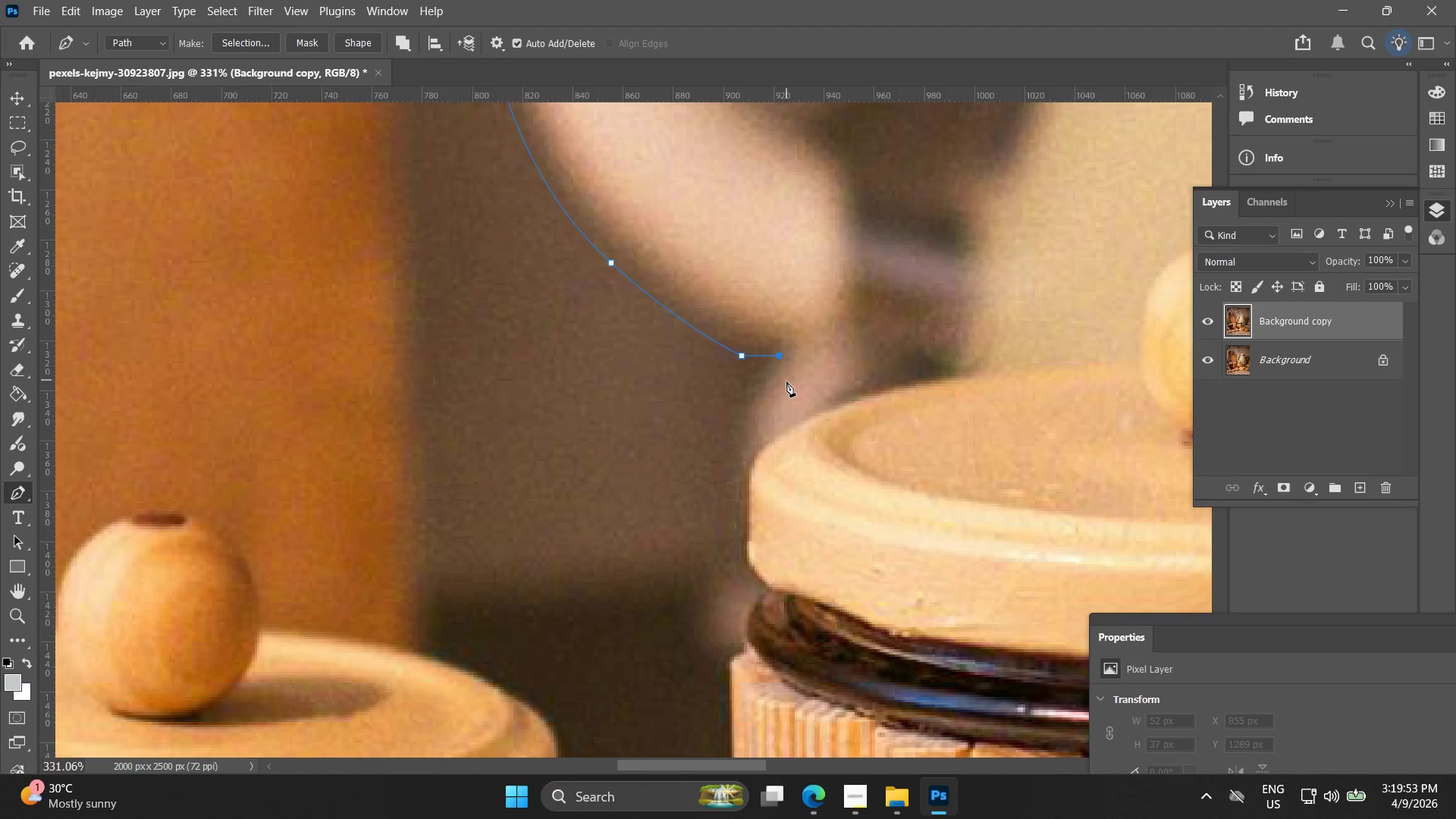 
left_click_drag(start_coordinate=[783, 385], to_coordinate=[773, 416])
 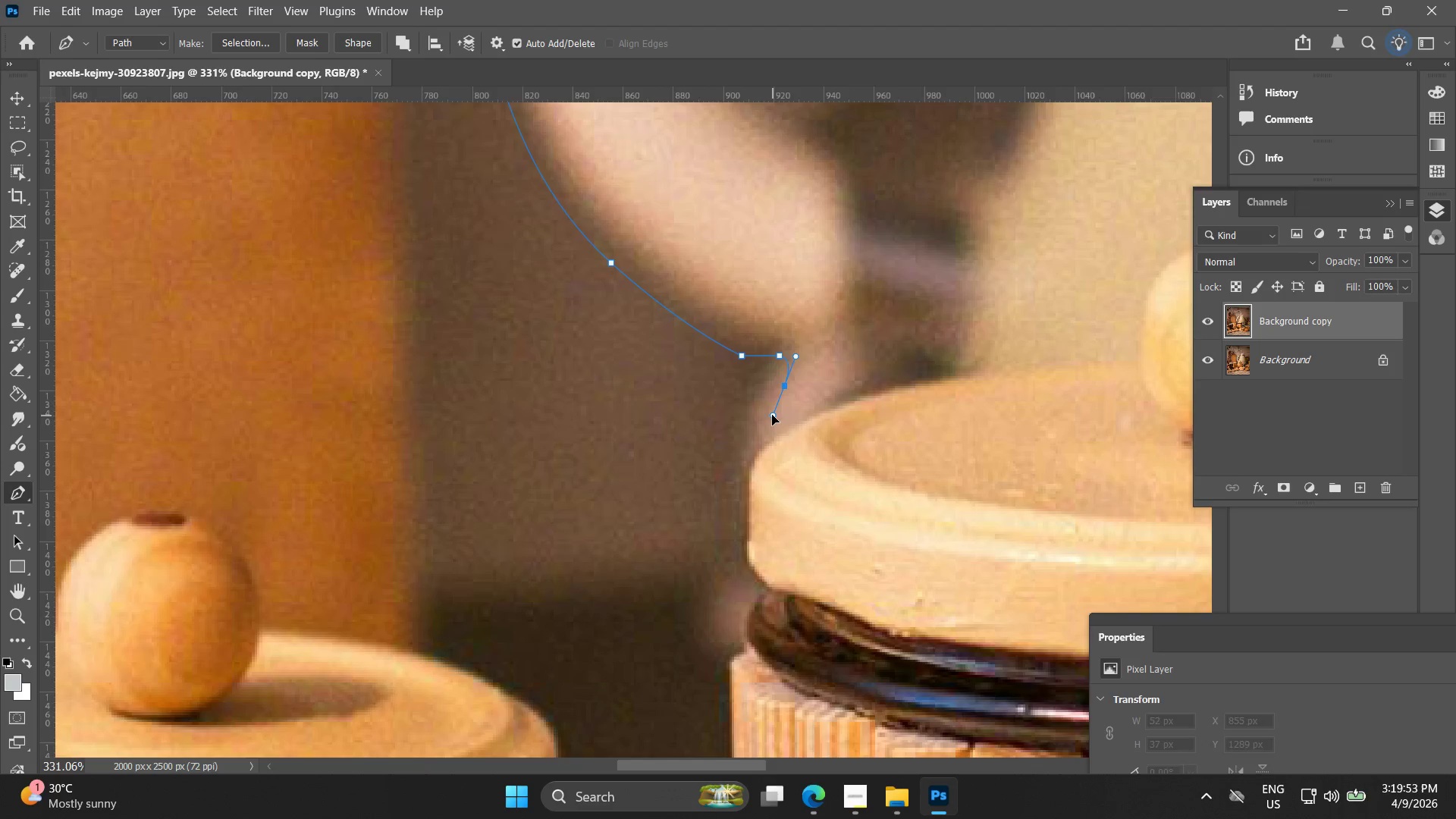 
key(Control+ControlLeft)
 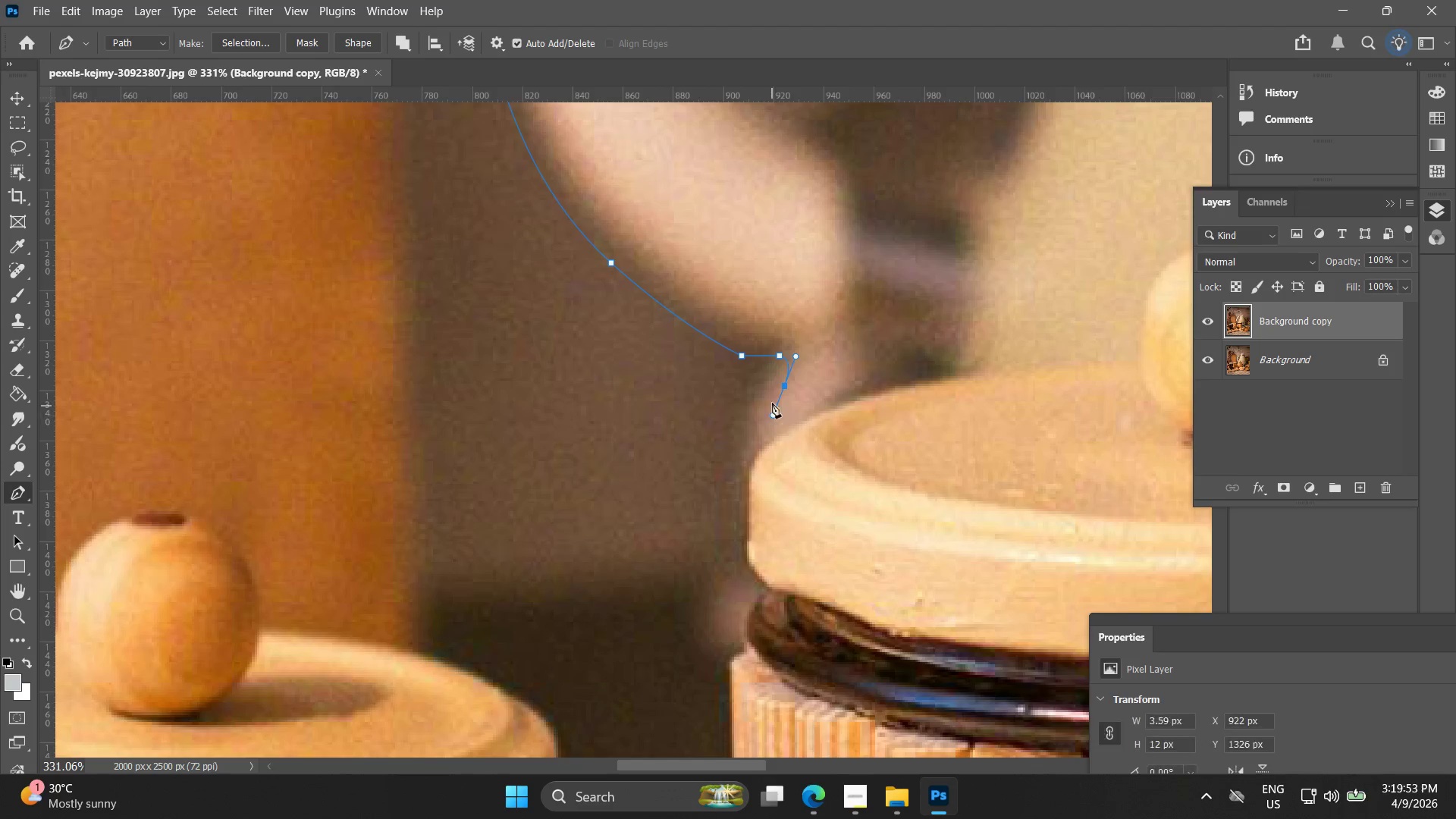 
key(Control+Z)
 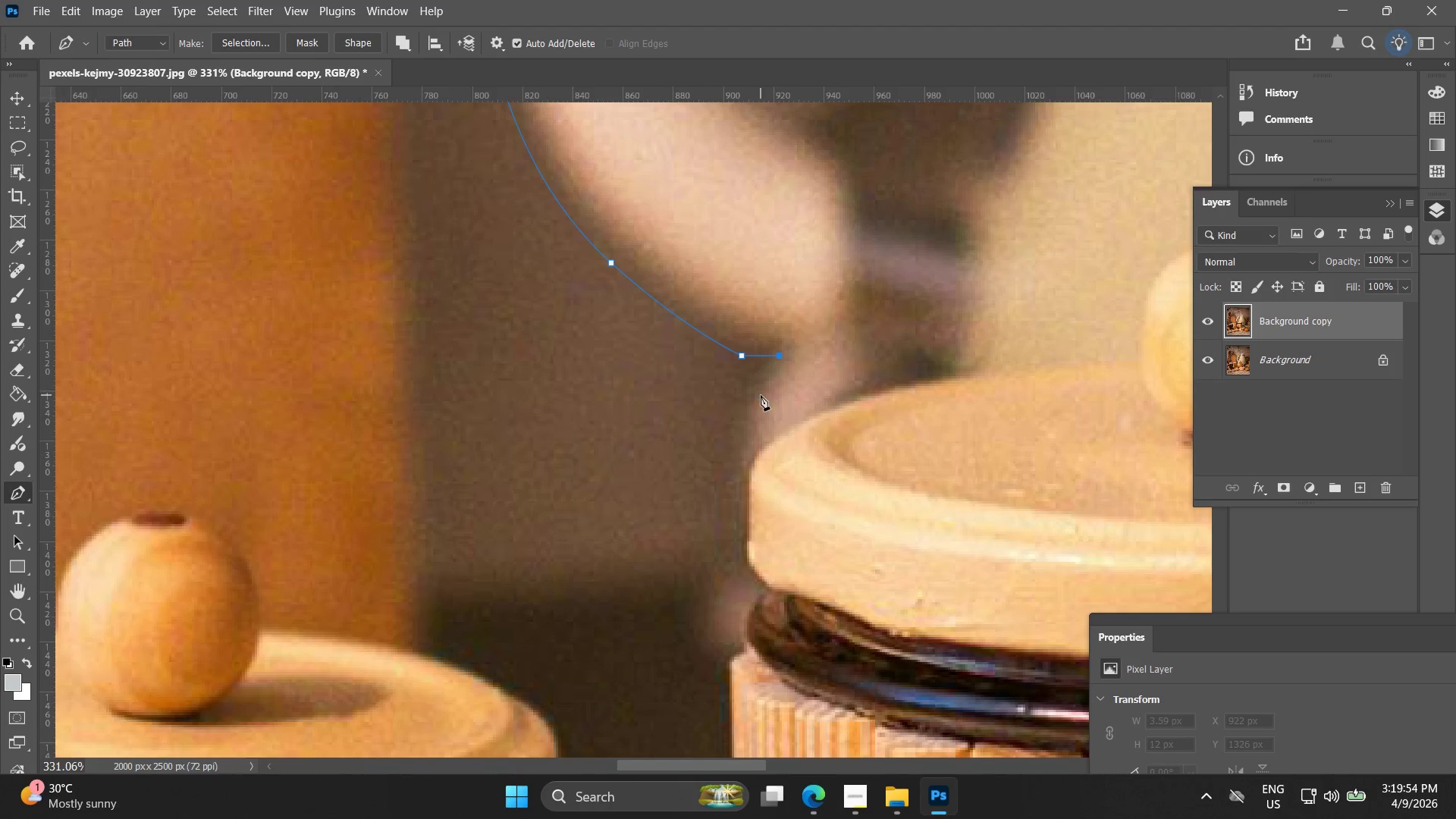 
left_click_drag(start_coordinate=[760, 397], to_coordinate=[750, 437])
 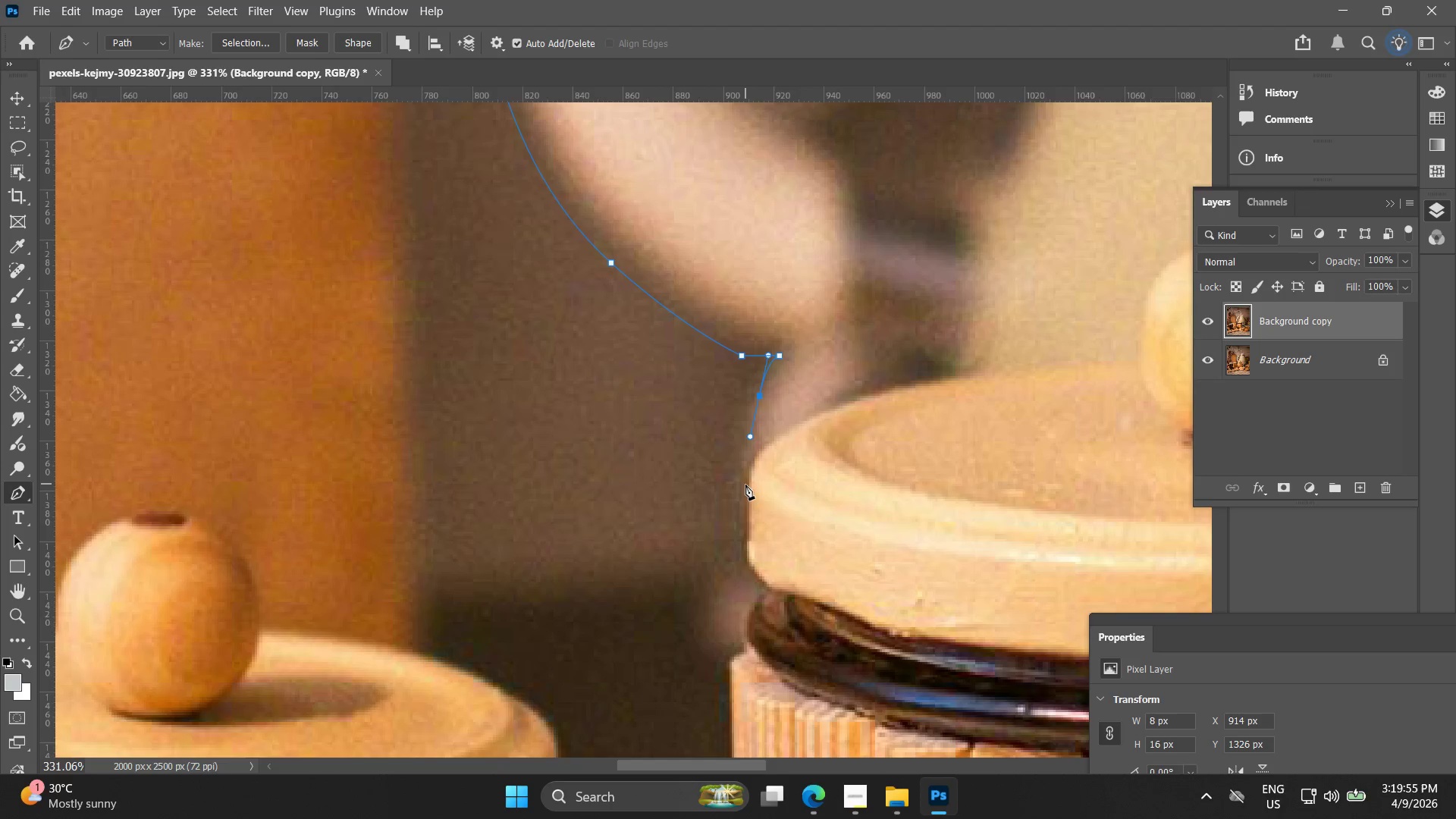 
left_click([745, 485])
 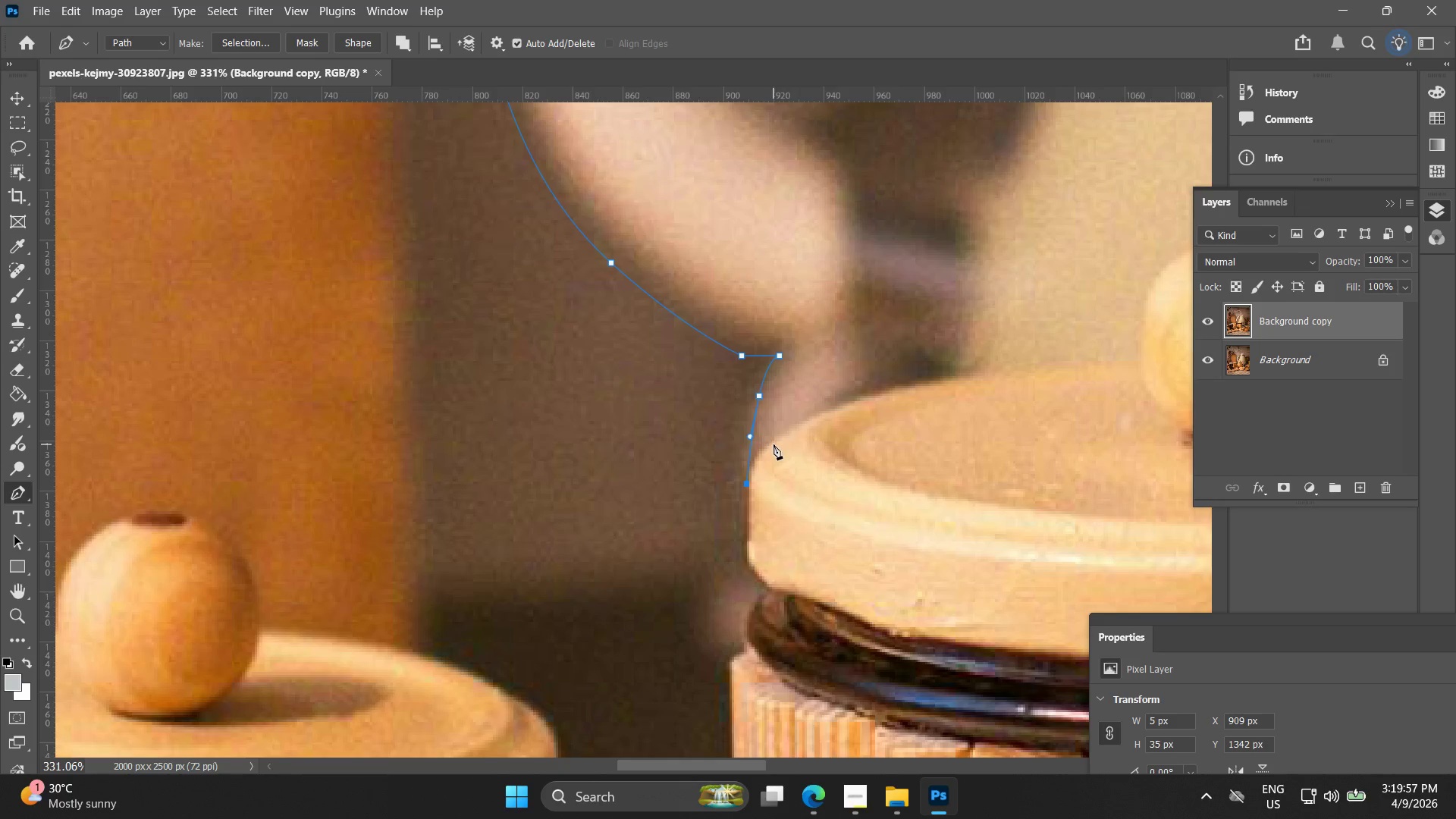 
key(Alt+AltLeft)
 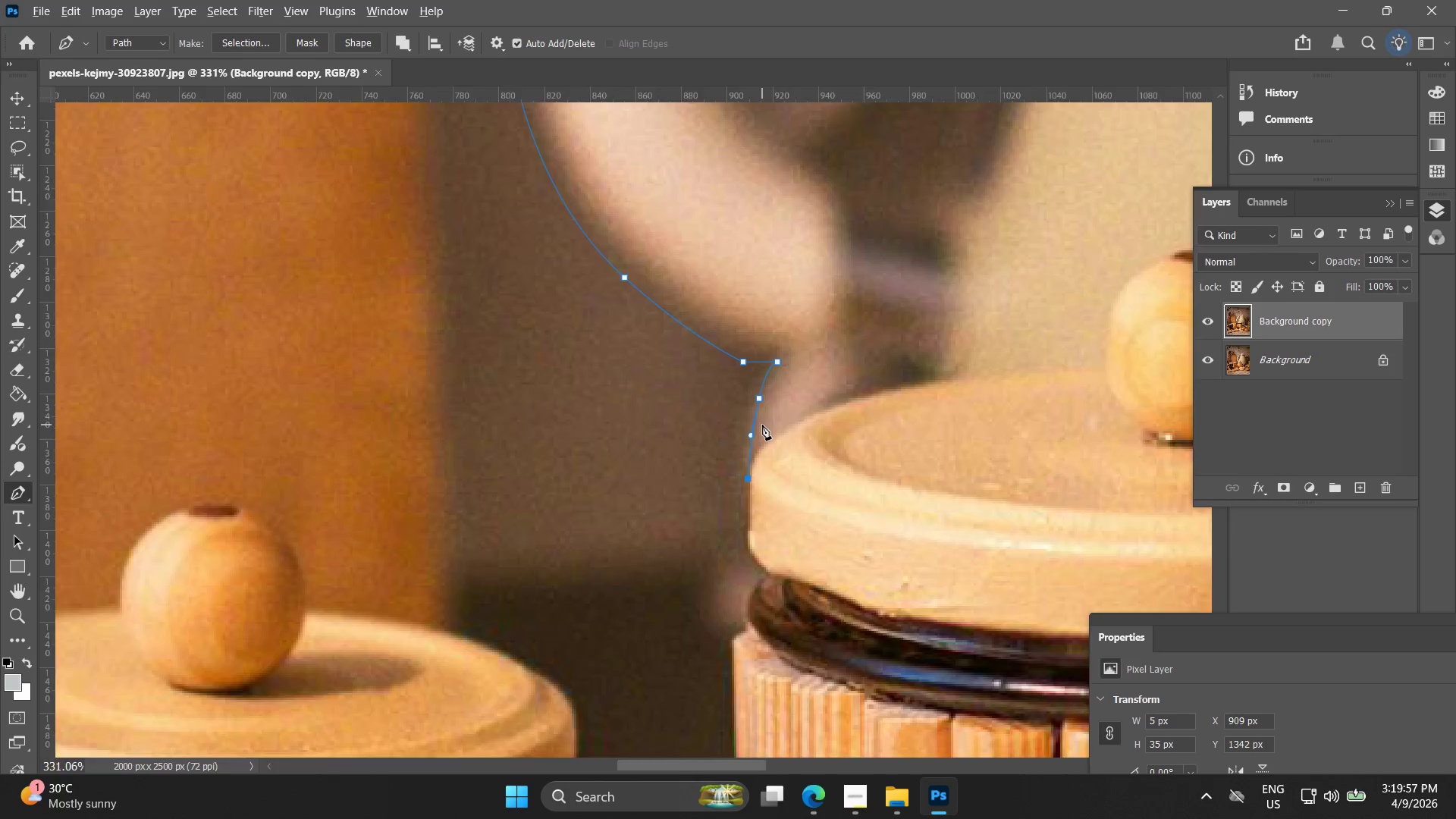 
hold_key(key=Space, duration=0.59)
 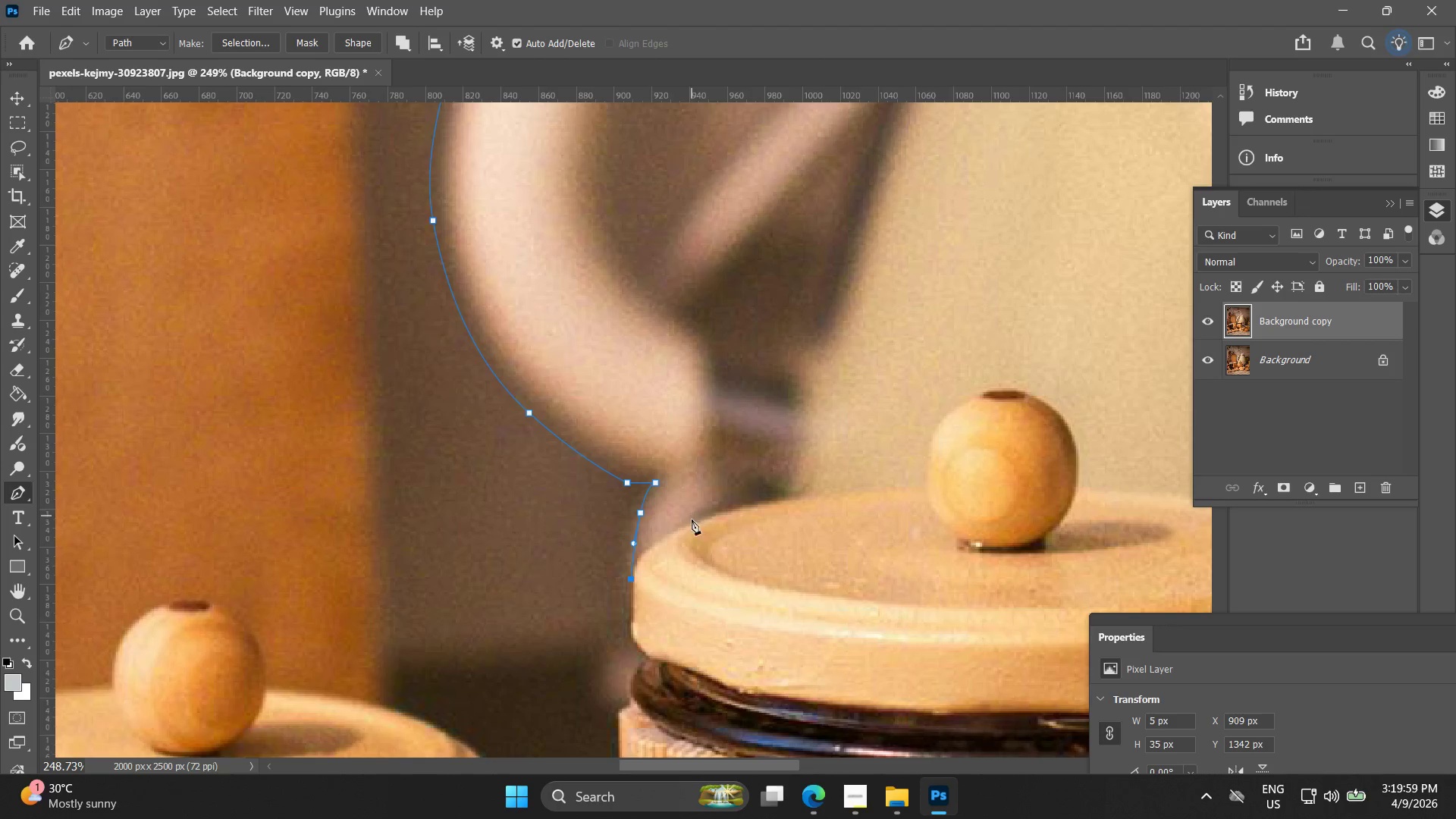 
left_click_drag(start_coordinate=[757, 423], to_coordinate=[638, 533])
 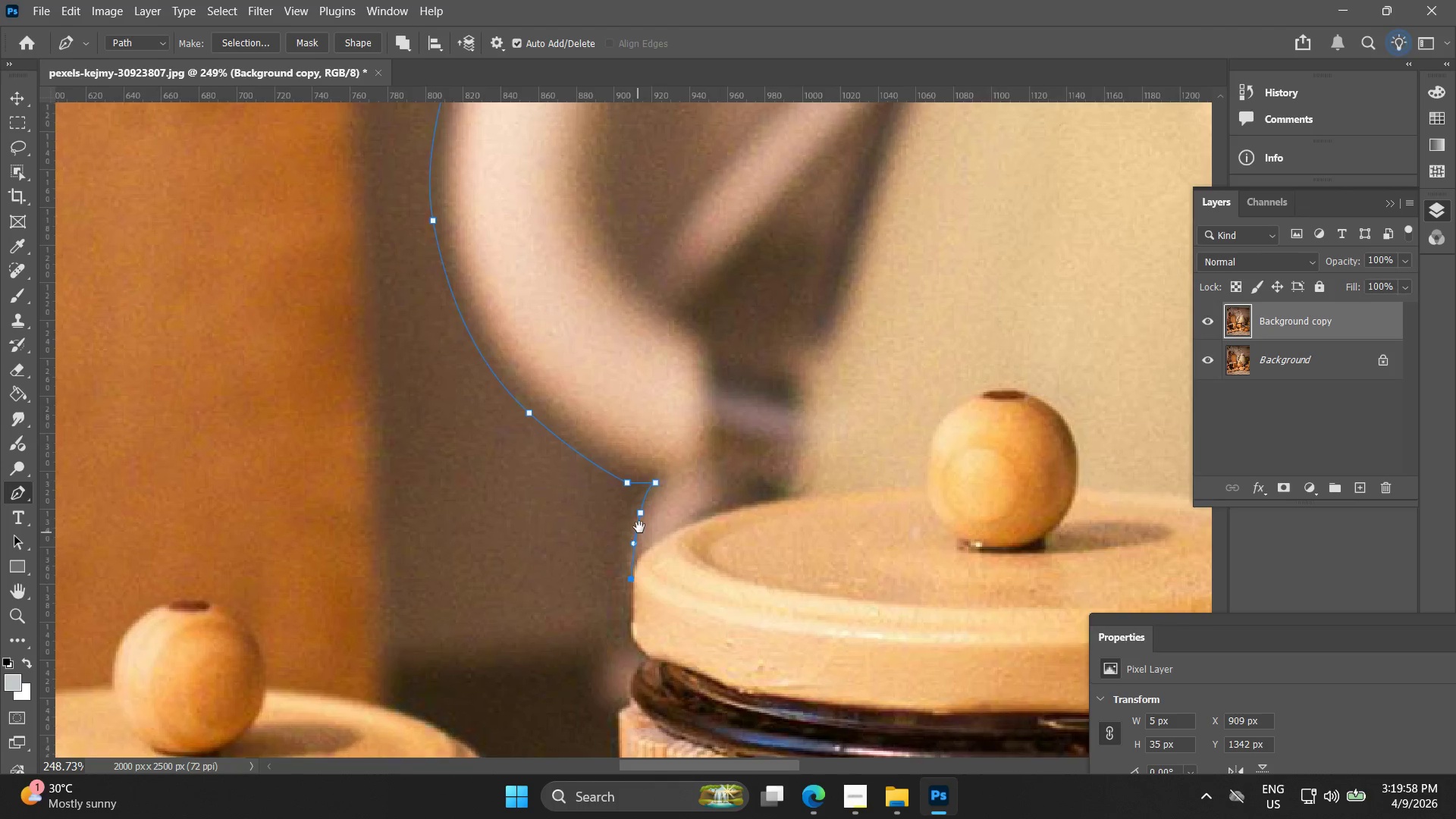 
scroll: coordinate [762, 425], scroll_direction: down, amount: 3.0
 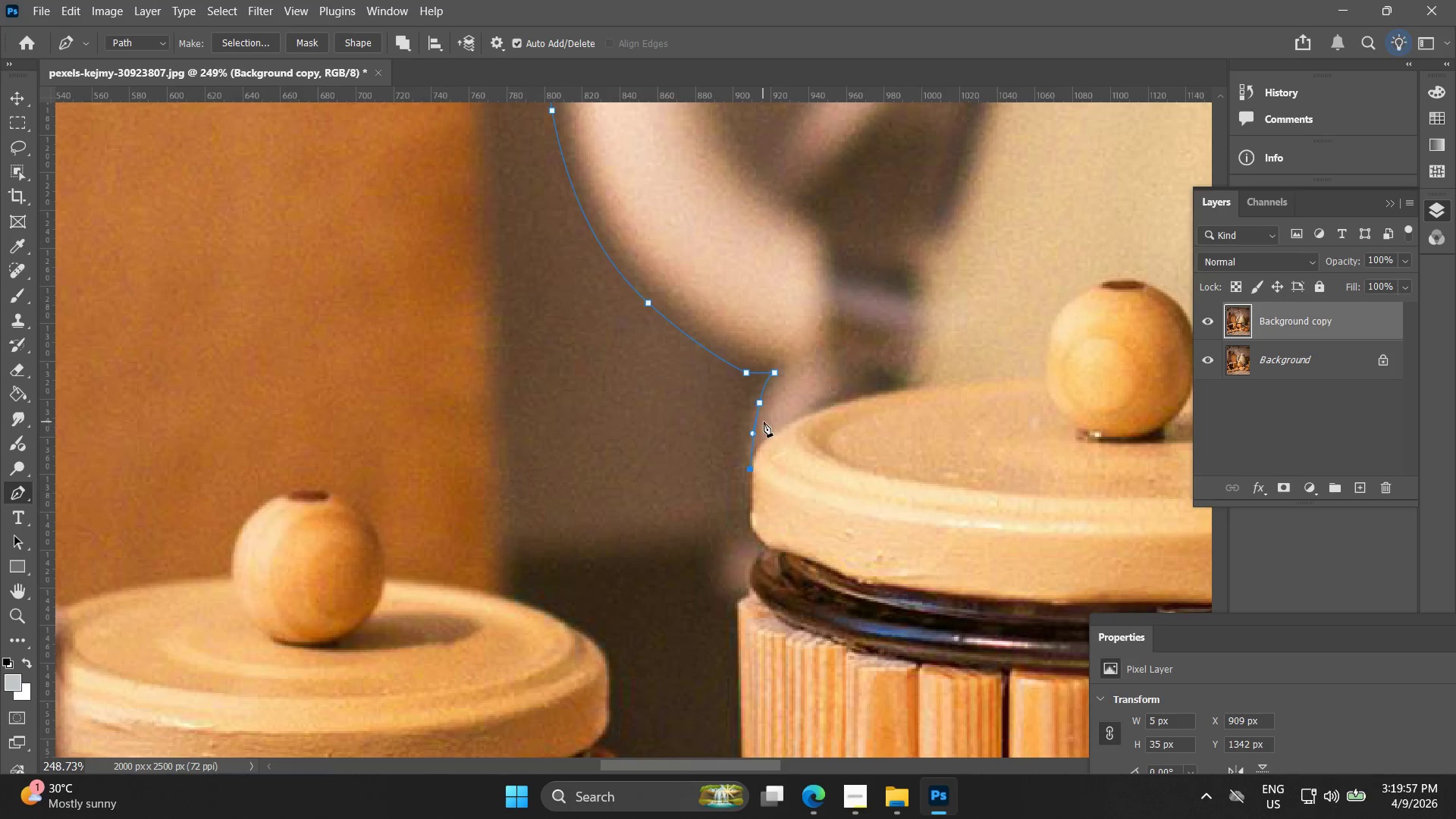 
hold_key(key=Space, duration=7.72)
 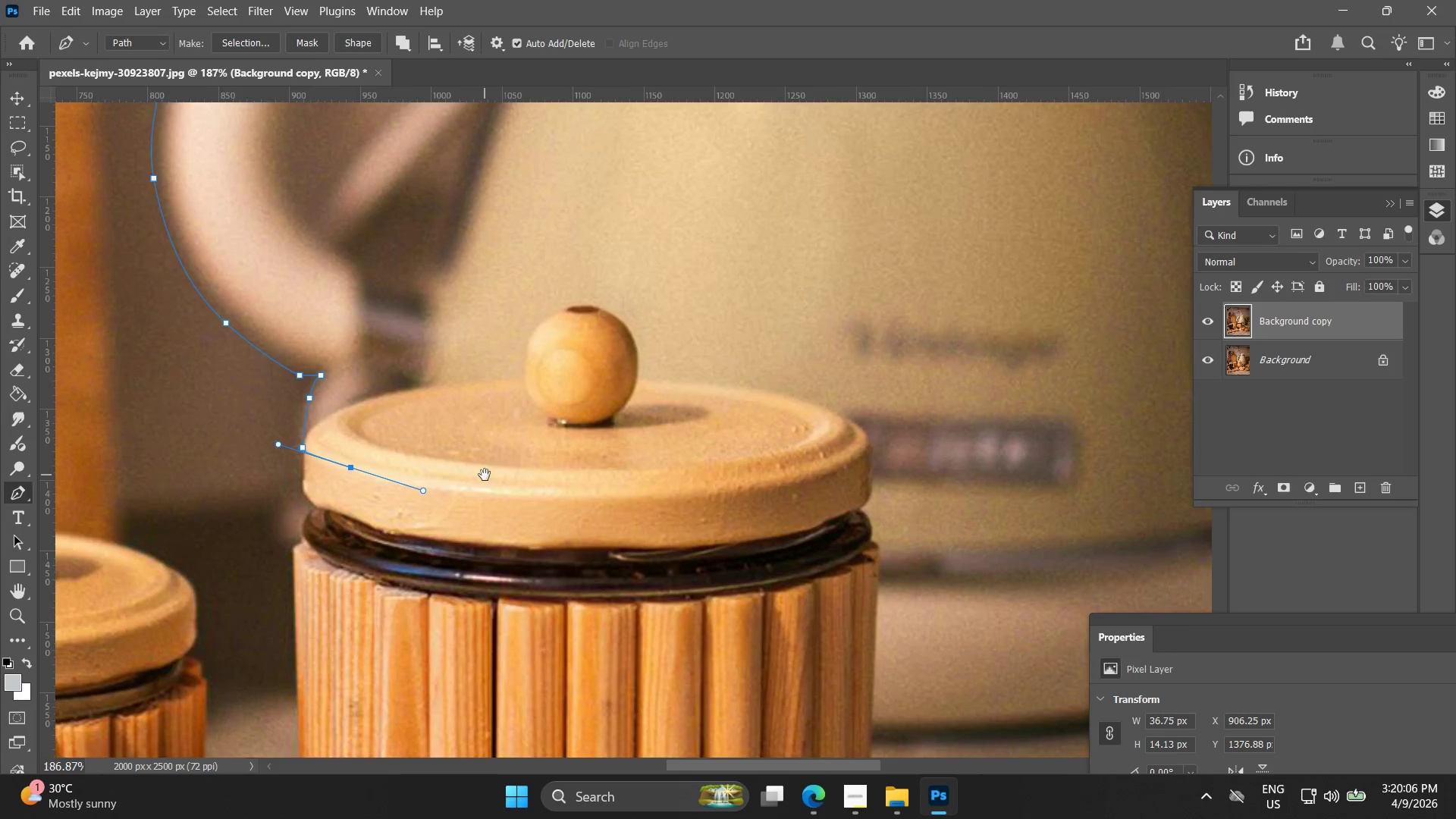 
left_click_drag(start_coordinate=[701, 520], to_coordinate=[786, 493])
 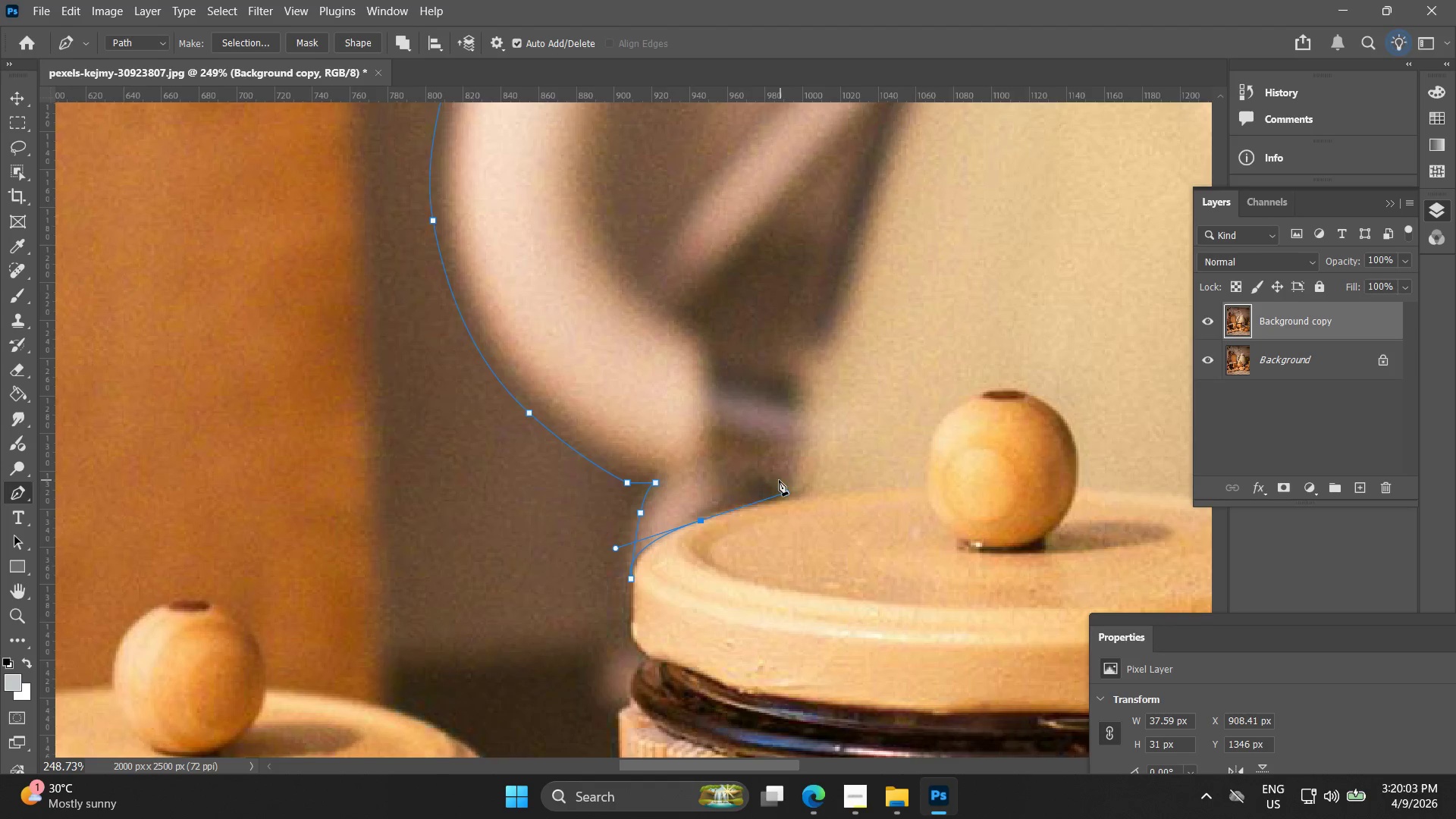 
hold_key(key=AltLeft, duration=0.36)
 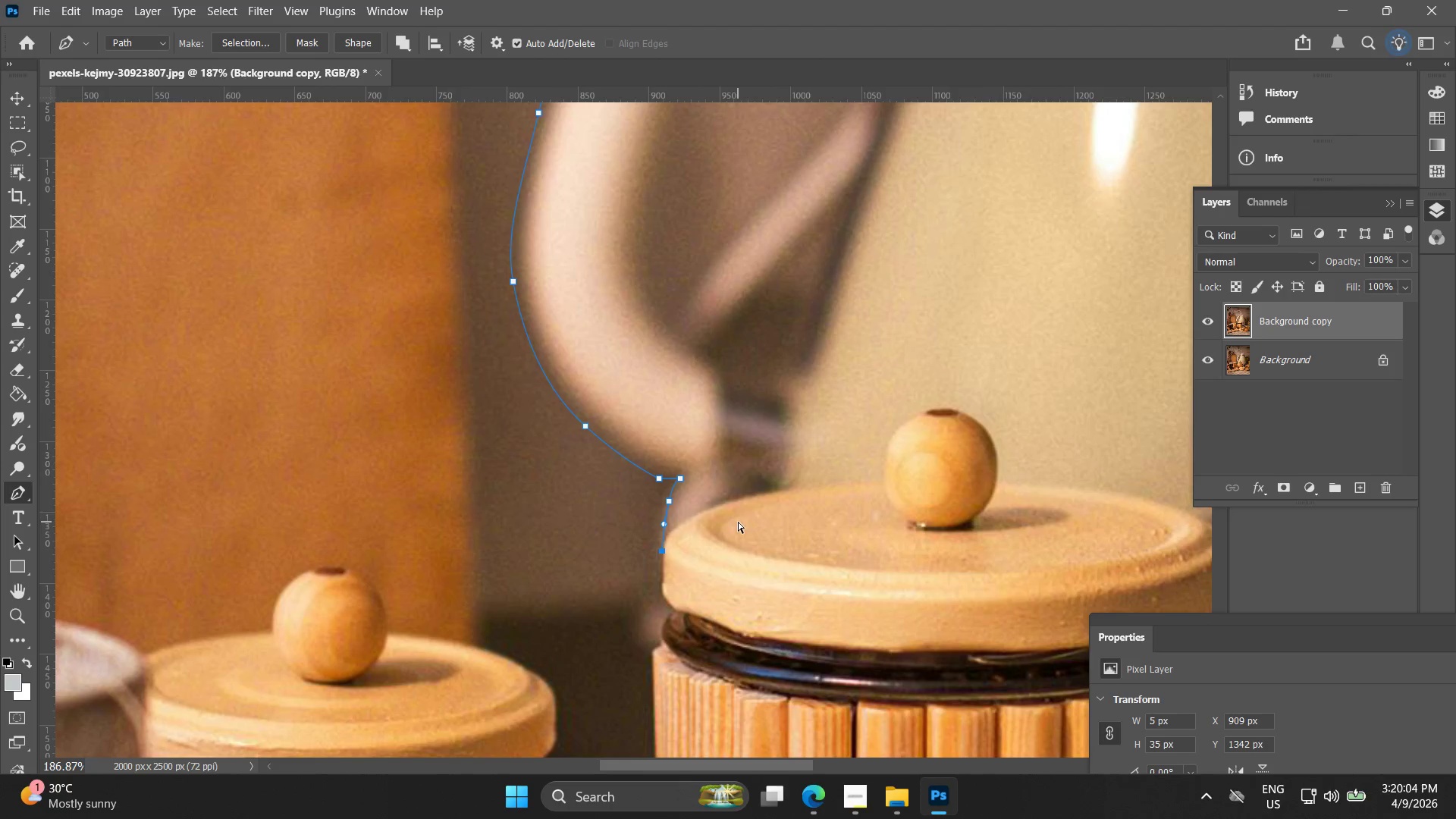 
key(Control+Z)
 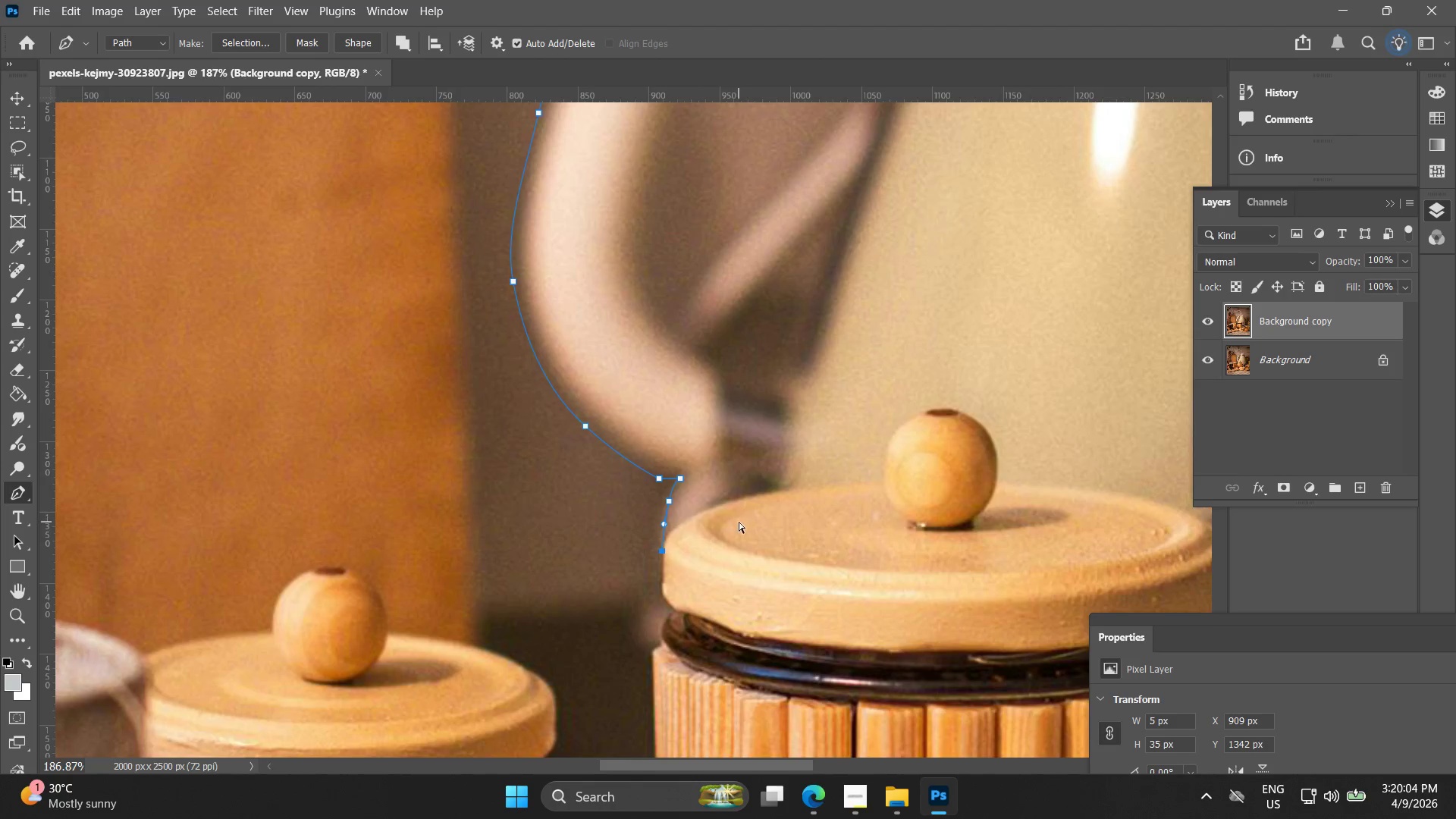 
scroll: coordinate [754, 465], scroll_direction: down, amount: 3.0
 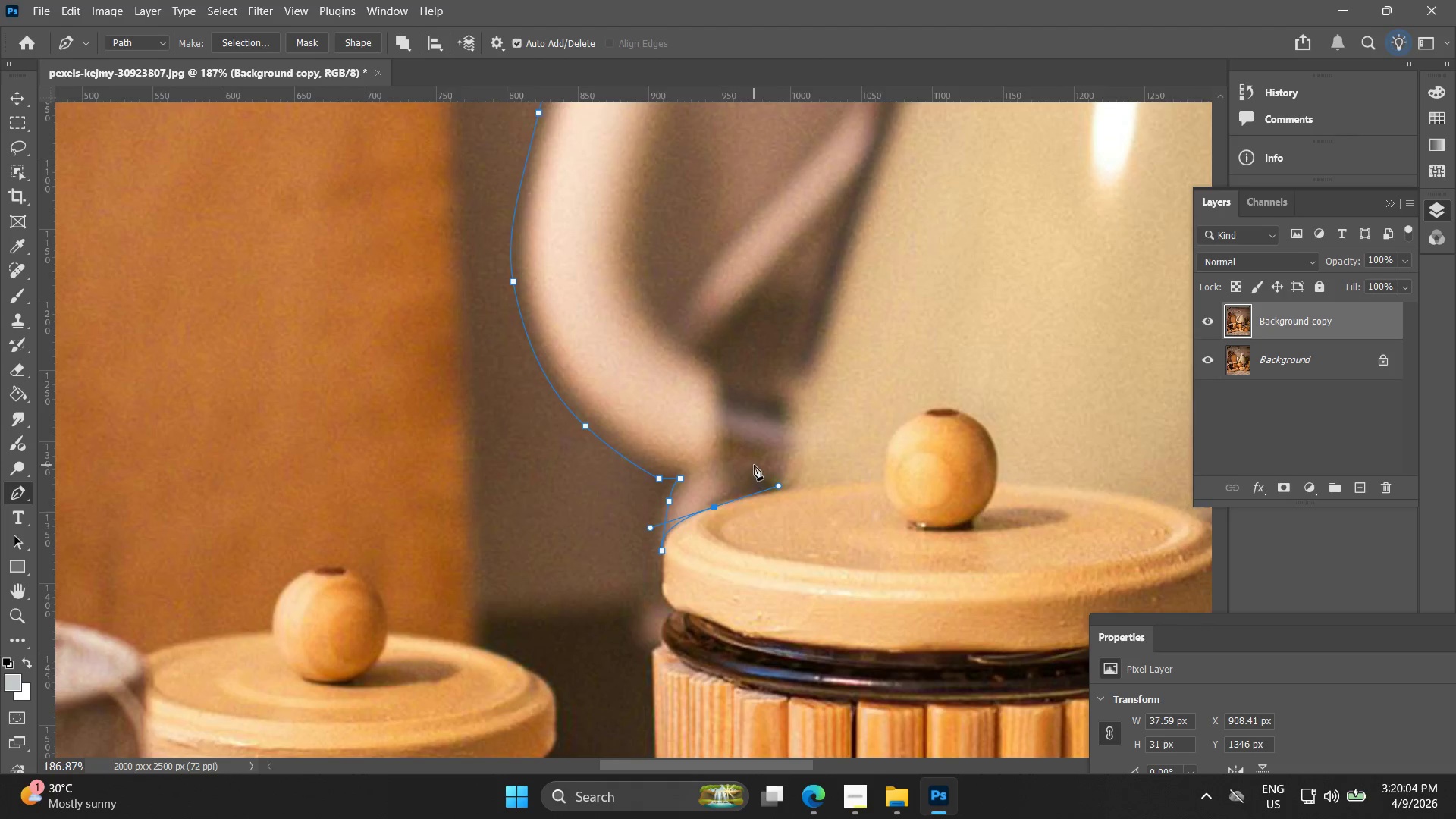 
key(Control+ControlLeft)
 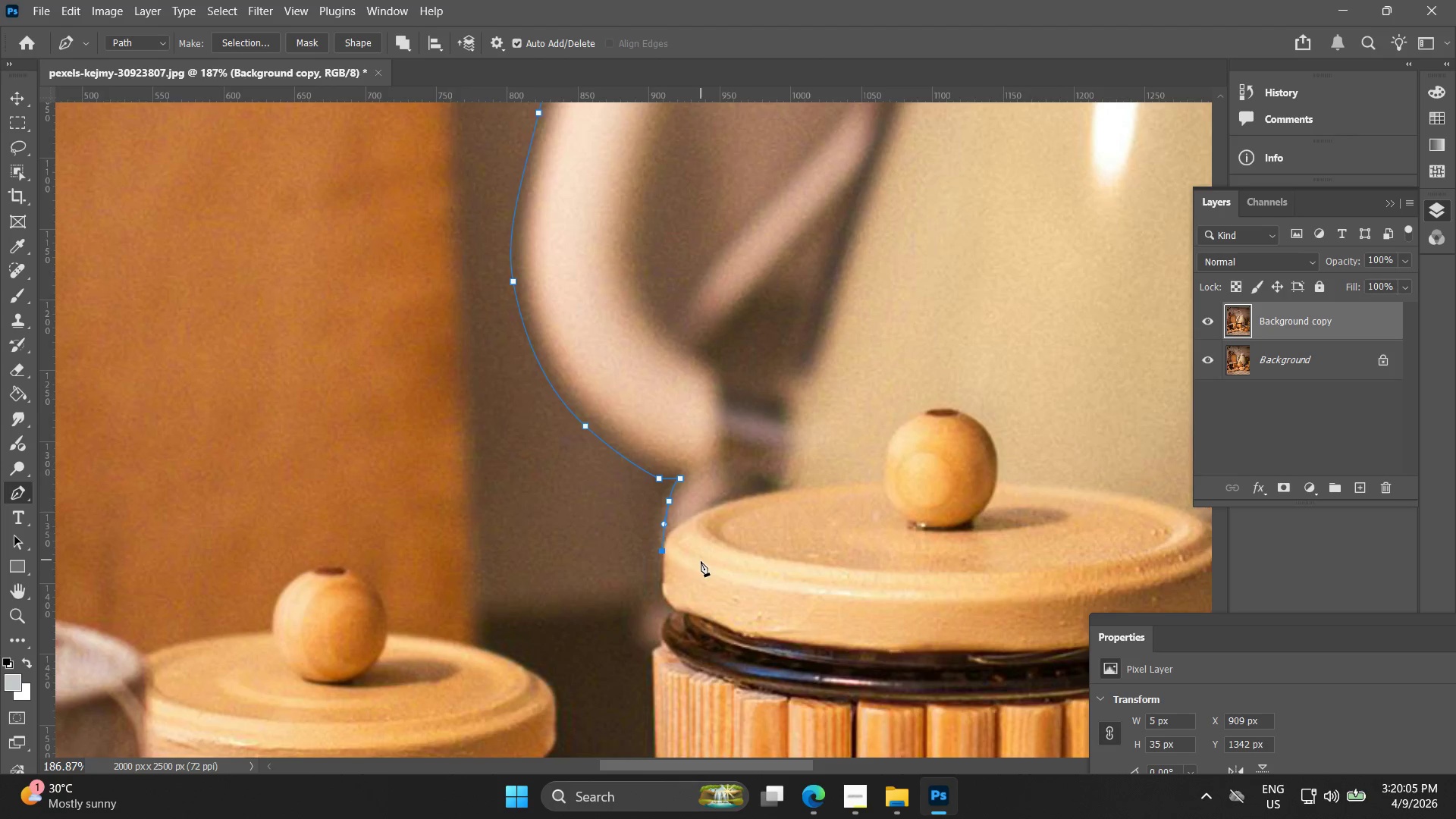 
left_click_drag(start_coordinate=[710, 571], to_coordinate=[783, 594])
 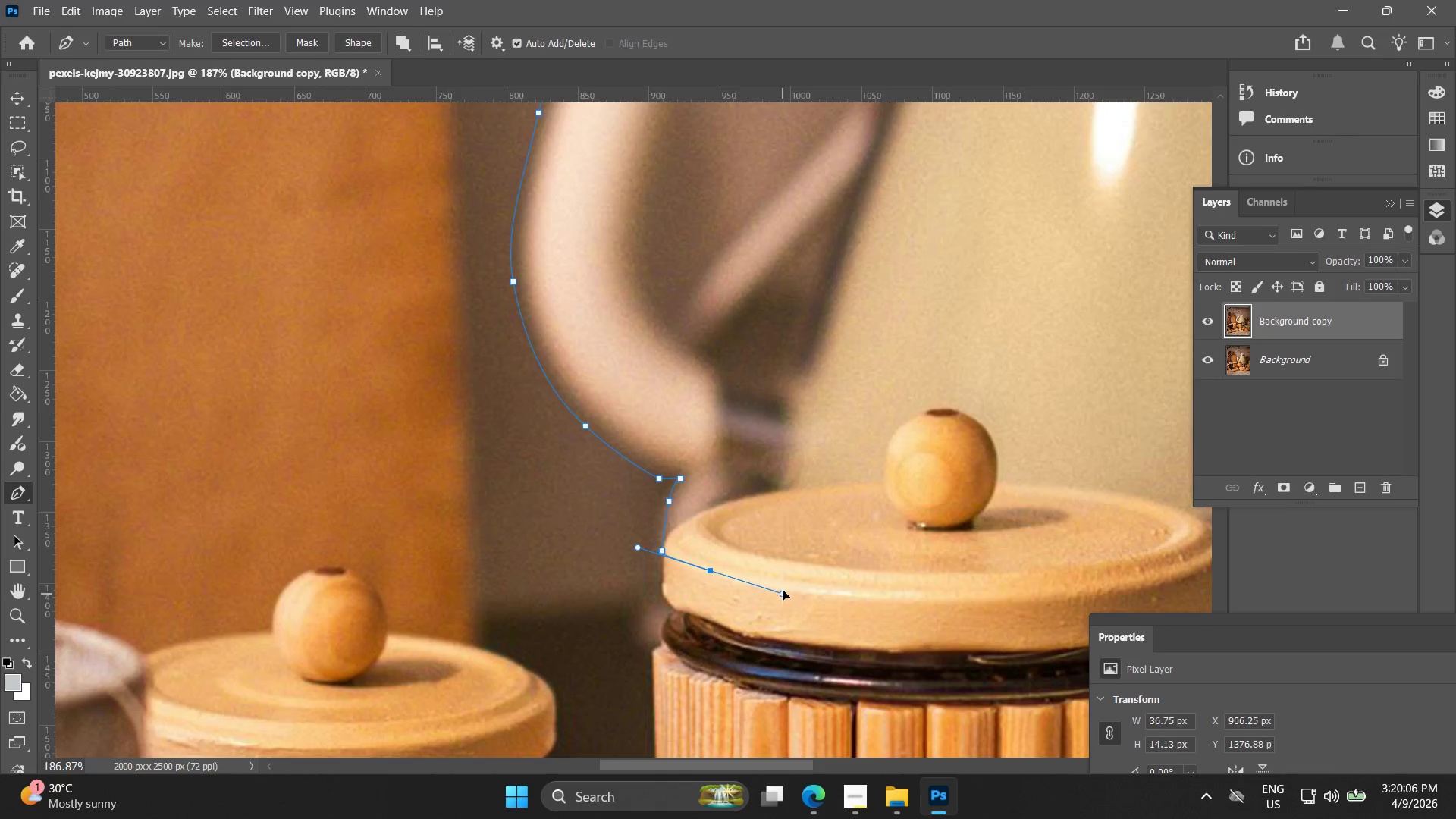 
hold_key(key=Space, duration=0.62)
 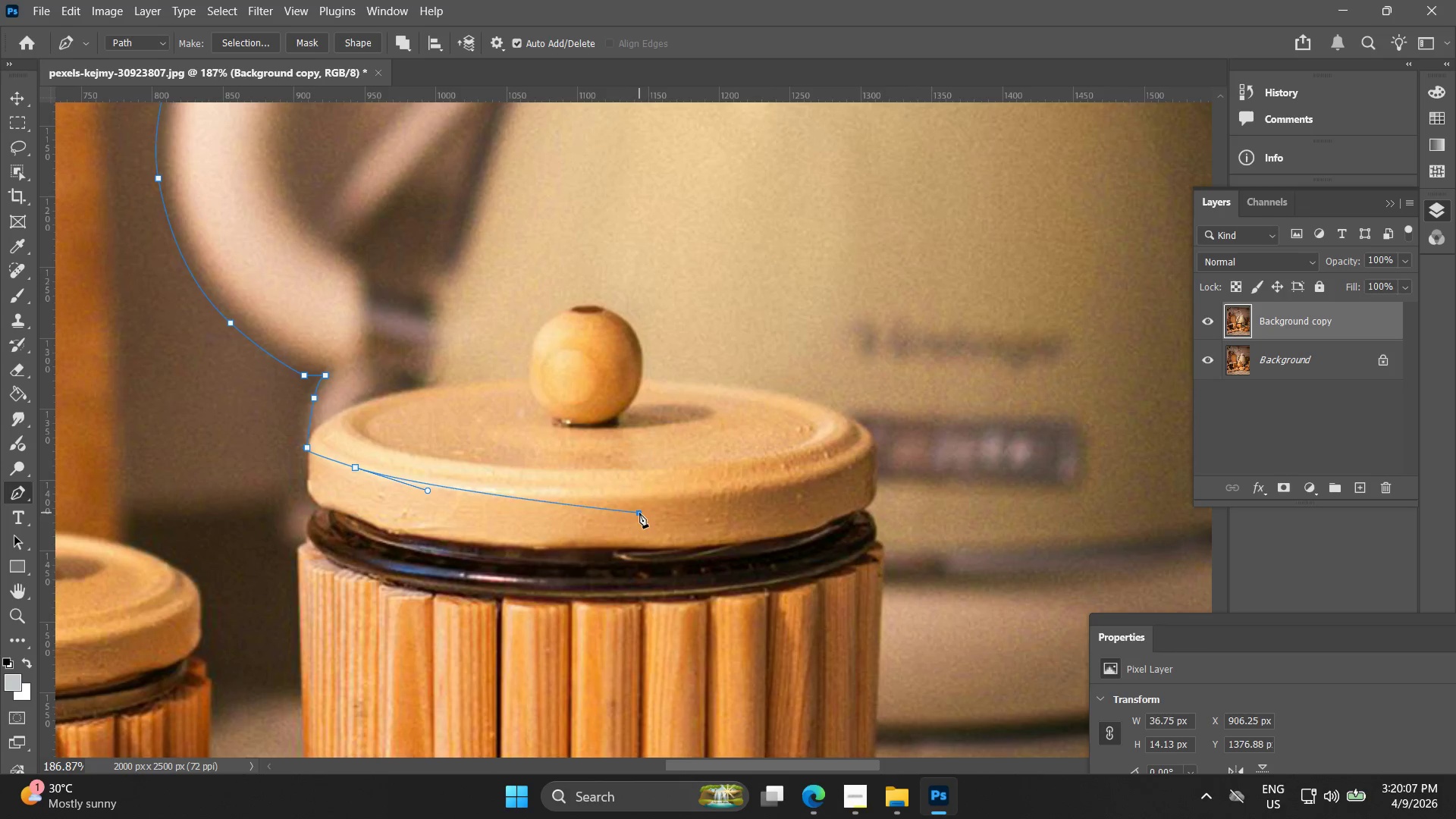 
left_click_drag(start_coordinate=[844, 578], to_coordinate=[489, 475])
 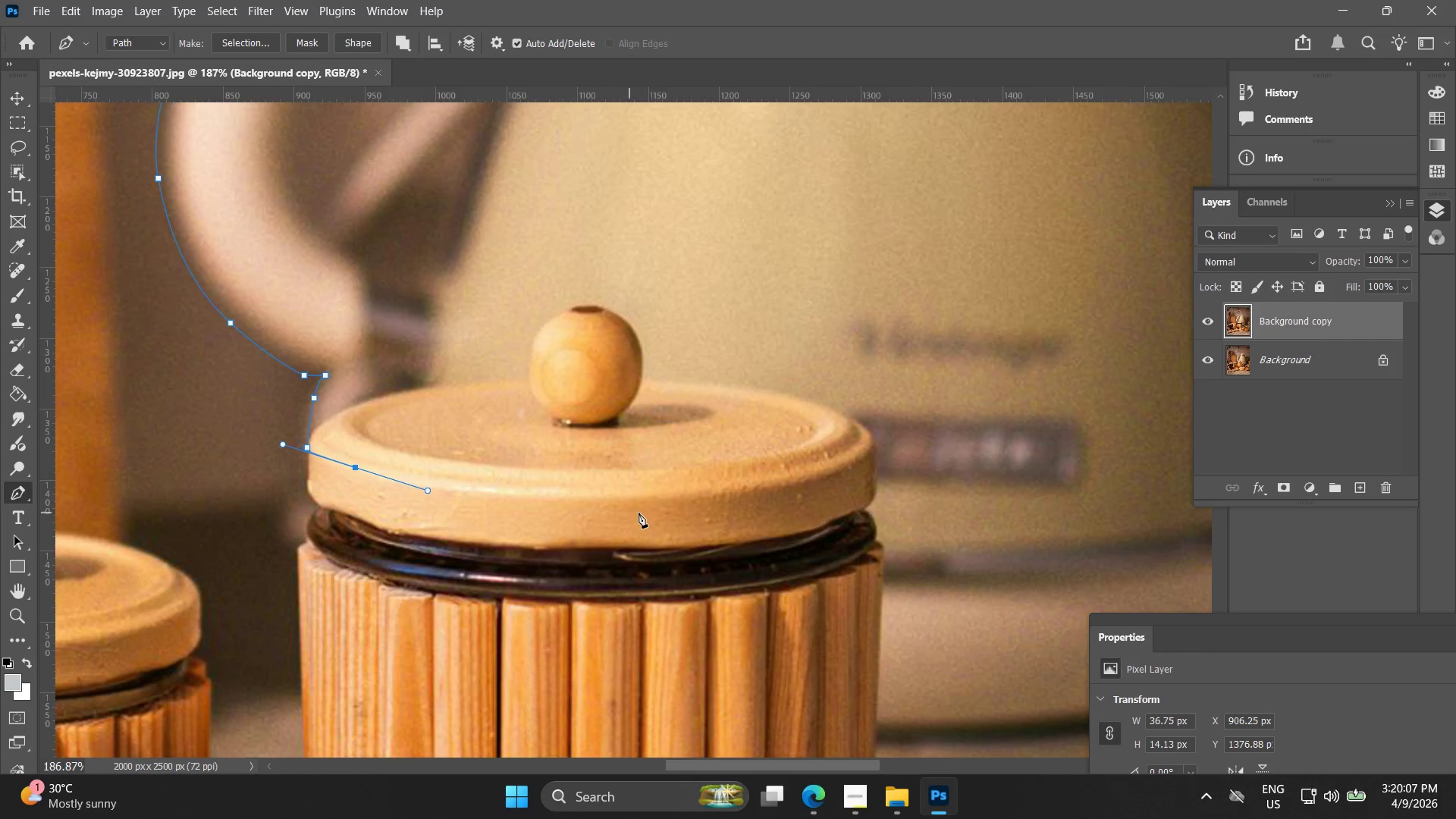 
left_click([639, 513])
 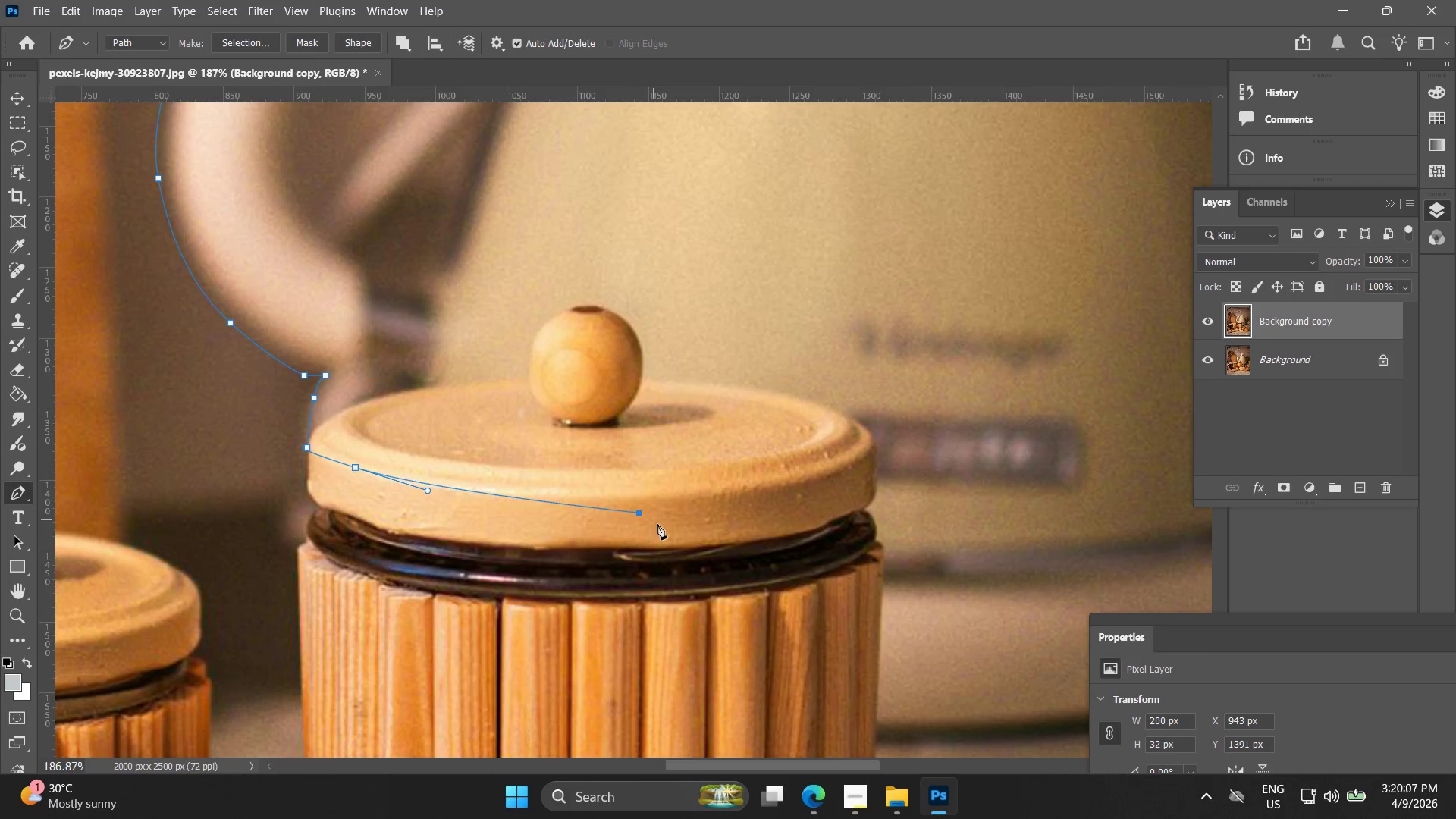 
hold_key(key=Space, duration=0.58)
 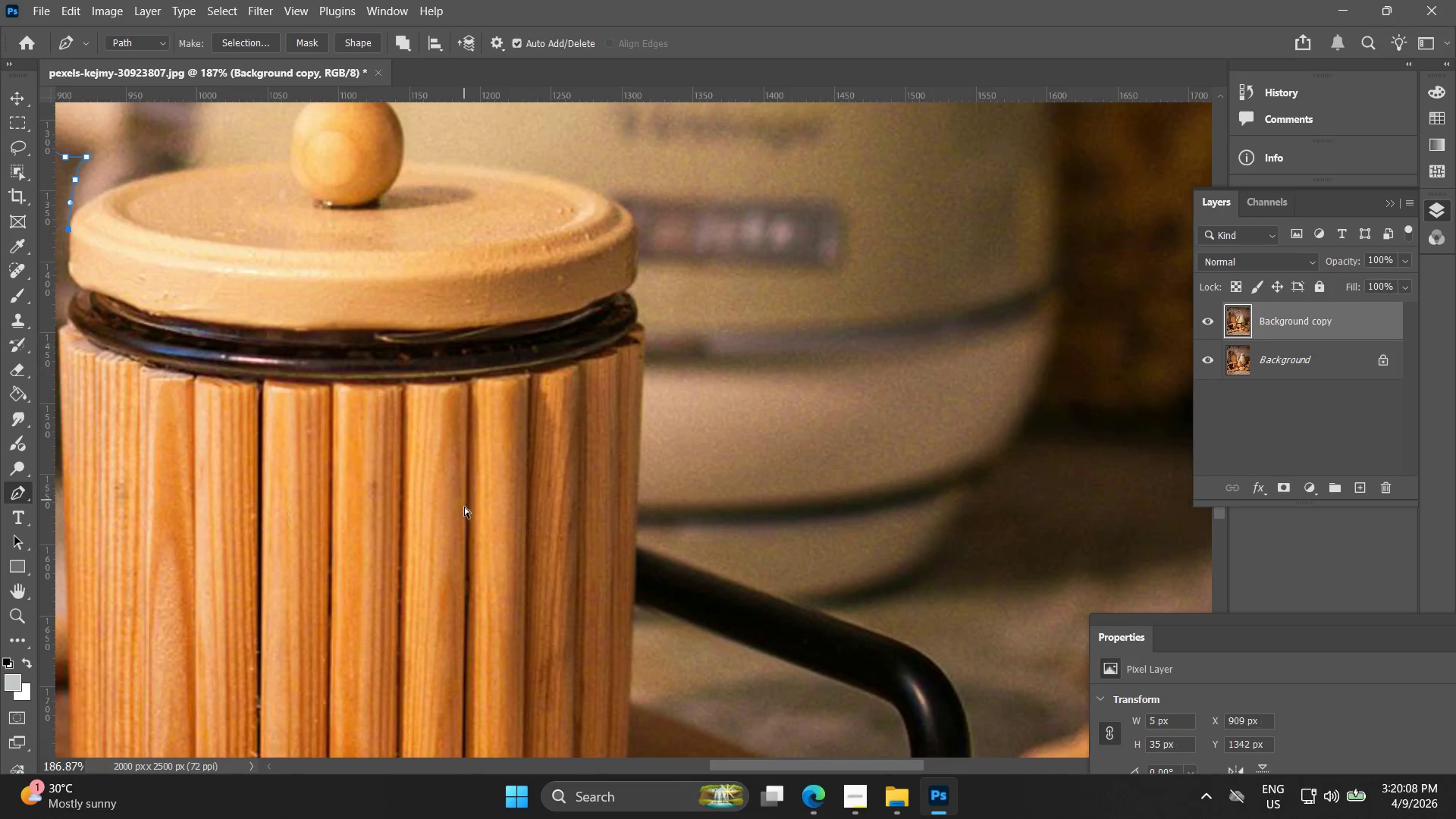 
left_click_drag(start_coordinate=[635, 516], to_coordinate=[397, 297])
 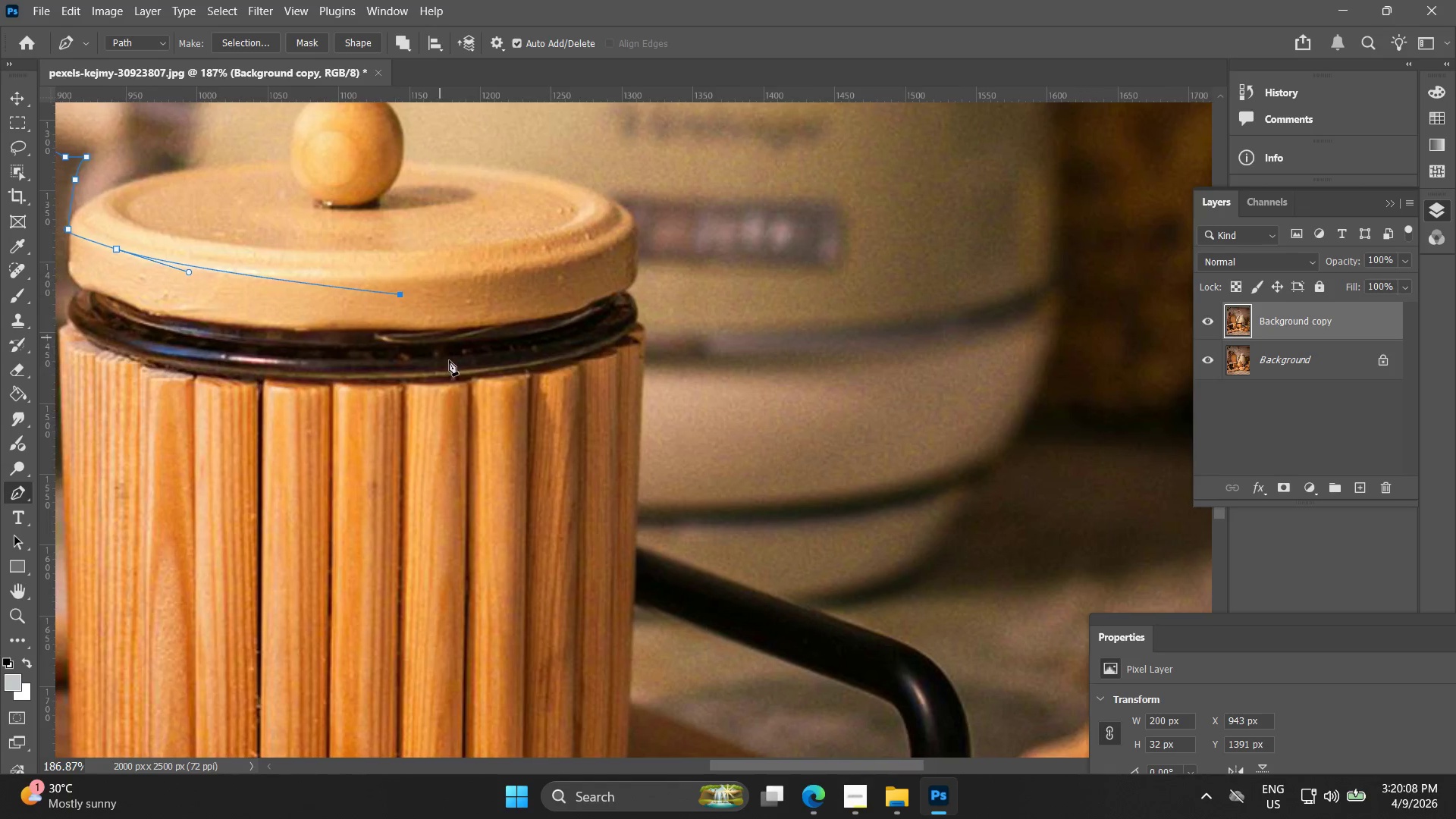 
key(Control+Z)
 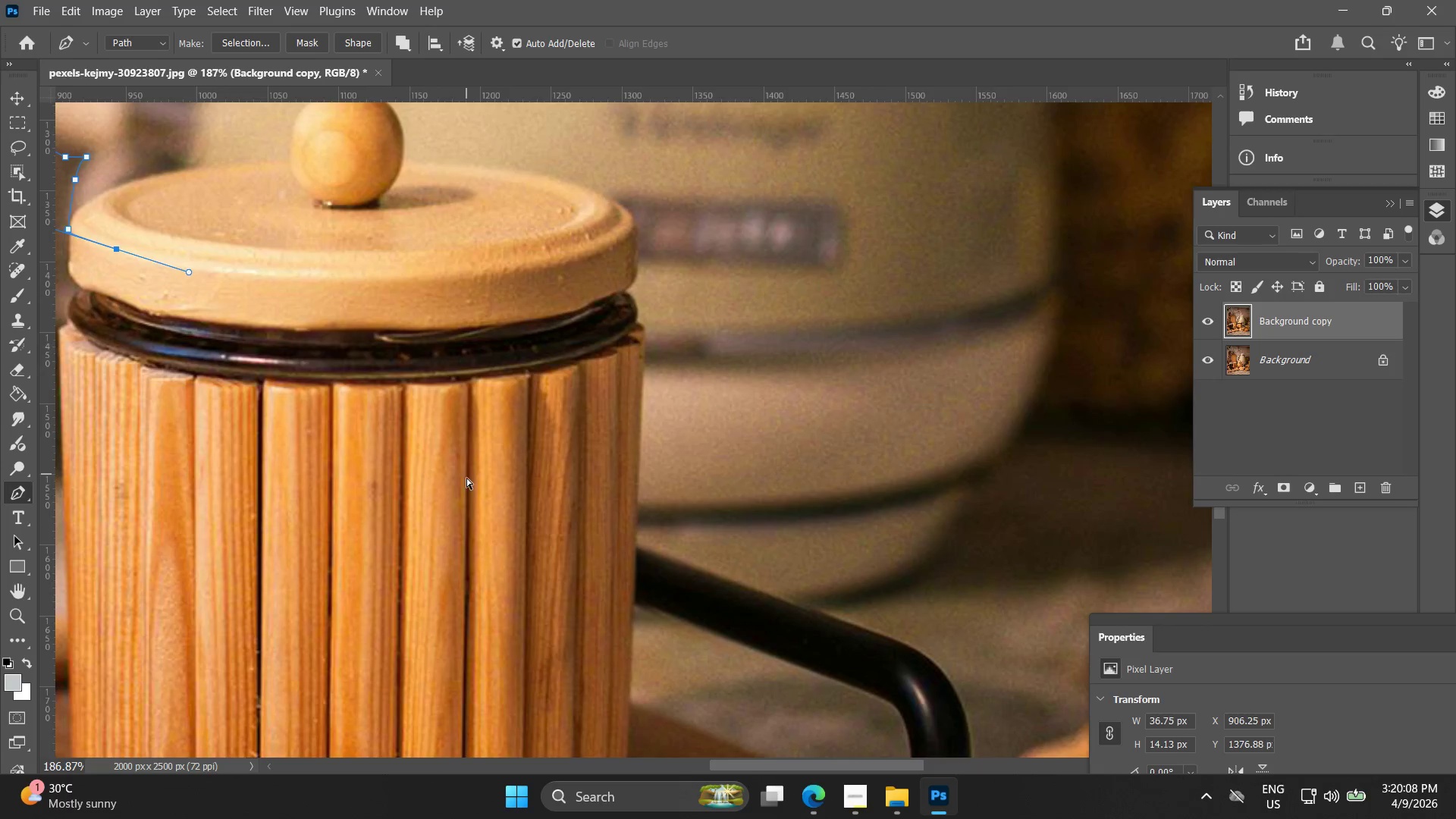 
key(Control+Z)
 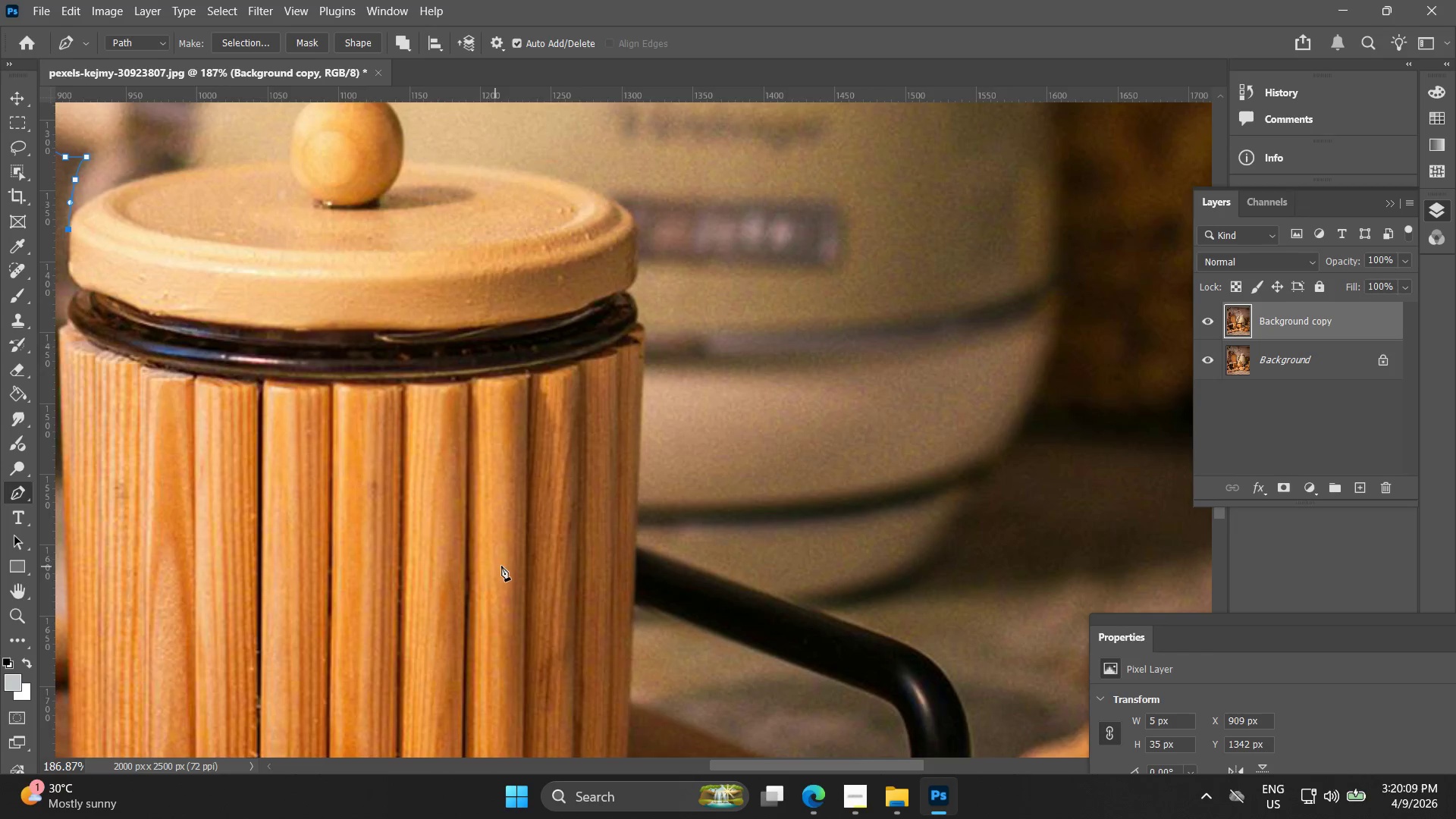 
left_click_drag(start_coordinate=[520, 556], to_coordinate=[570, 590])
 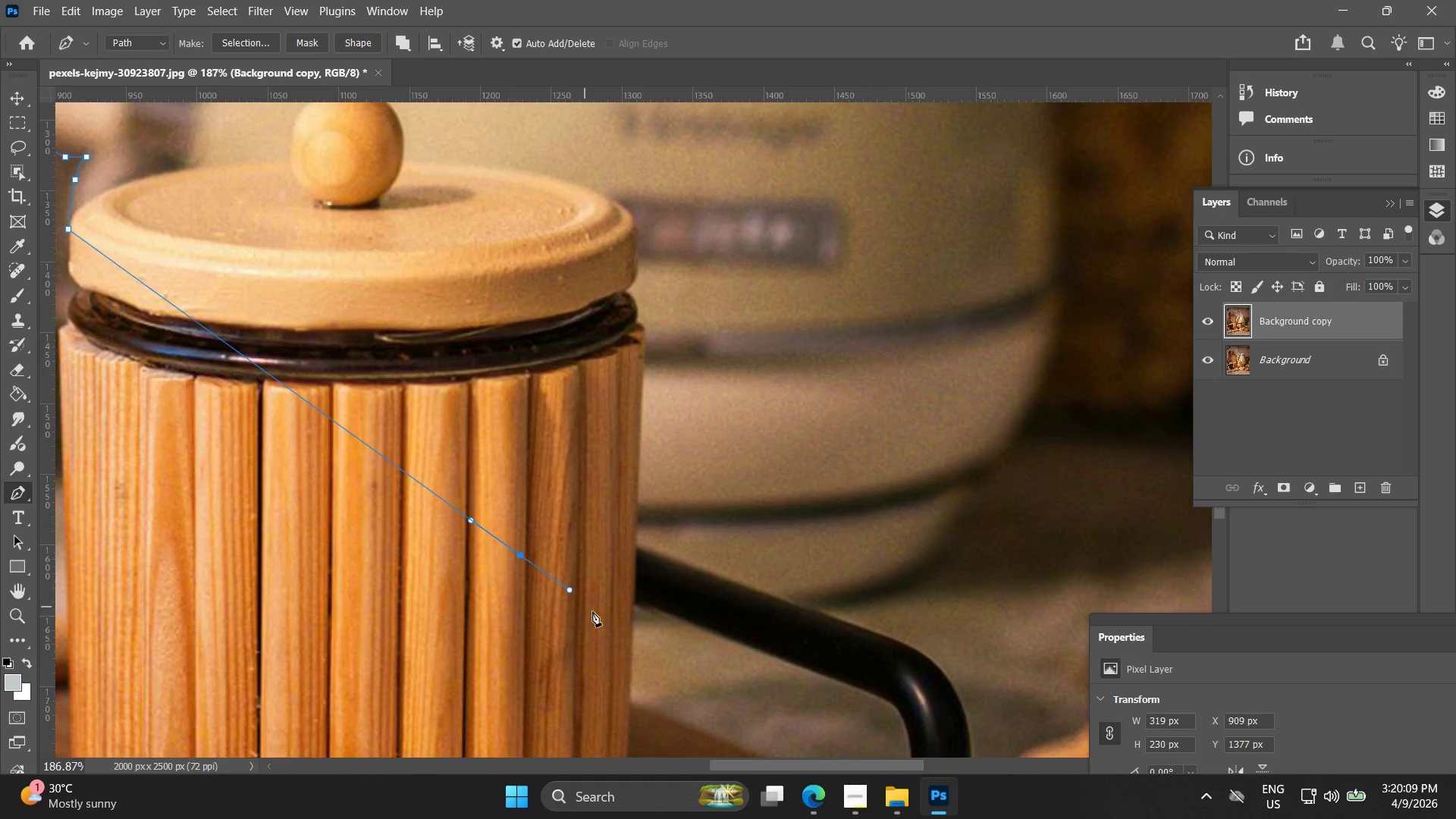 
key(Control+ControlLeft)
 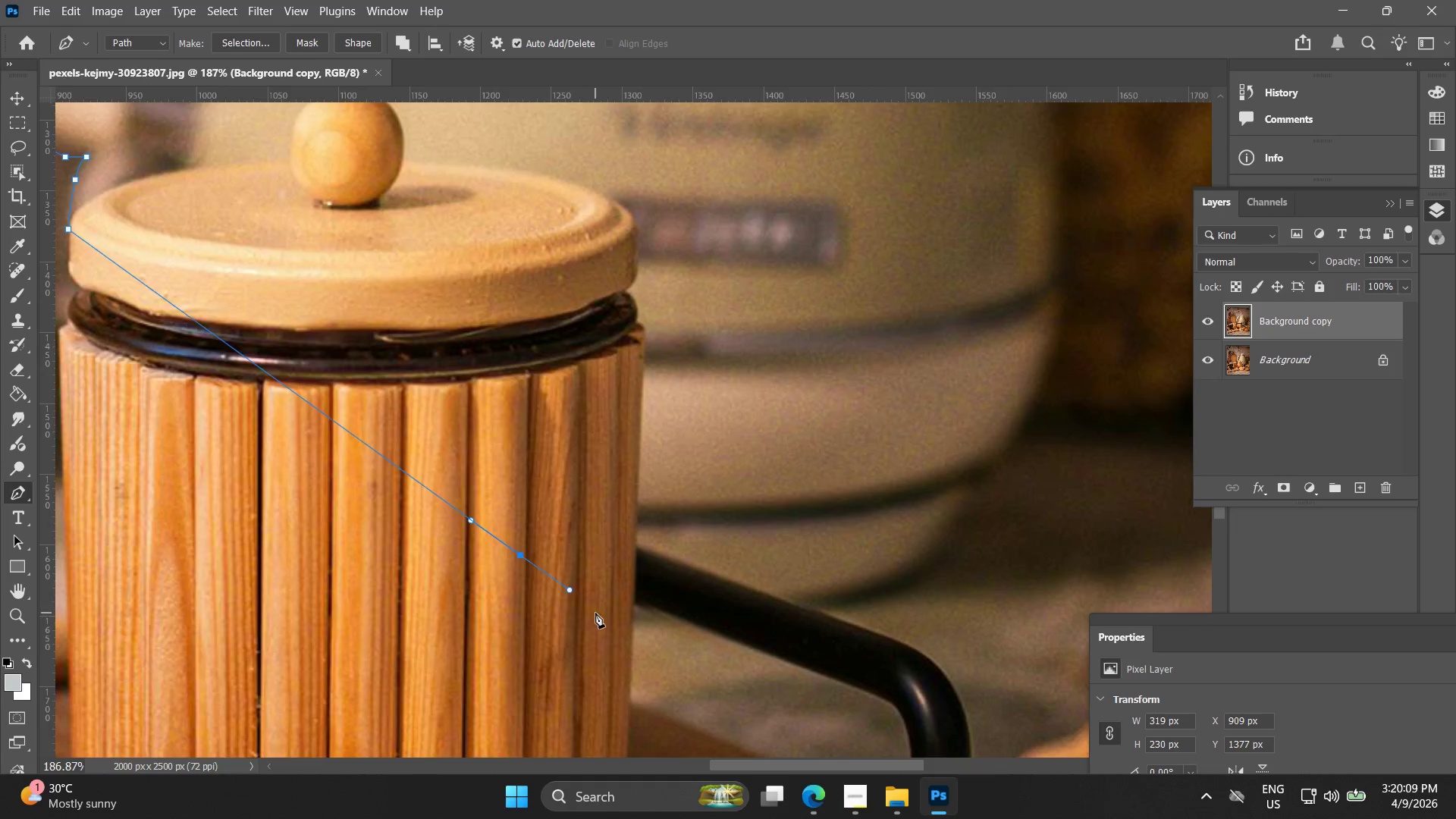 
key(Control+Z)
 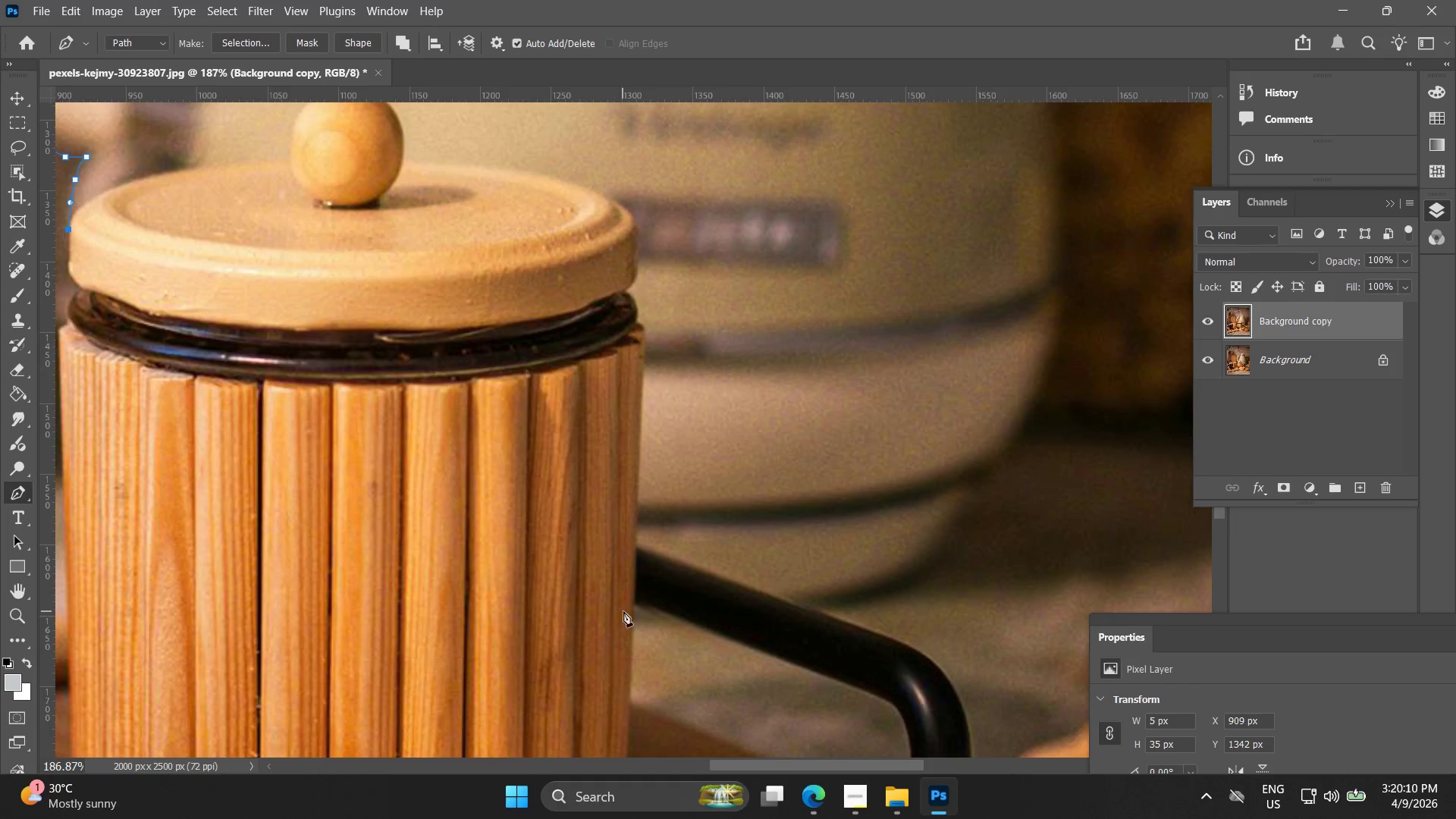 
left_click_drag(start_coordinate=[627, 613], to_coordinate=[669, 624])
 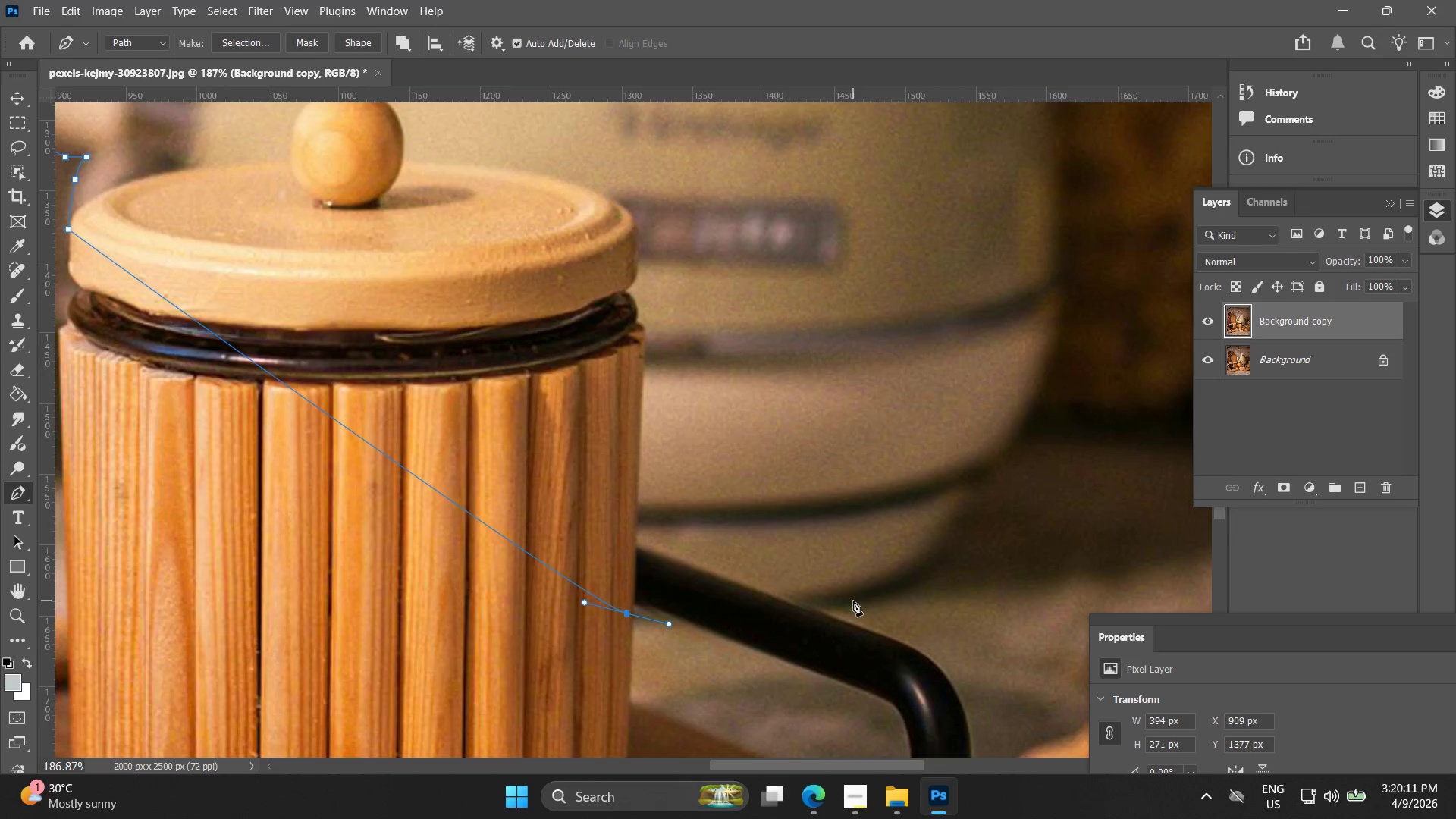 
left_click_drag(start_coordinate=[853, 601], to_coordinate=[923, 585])
 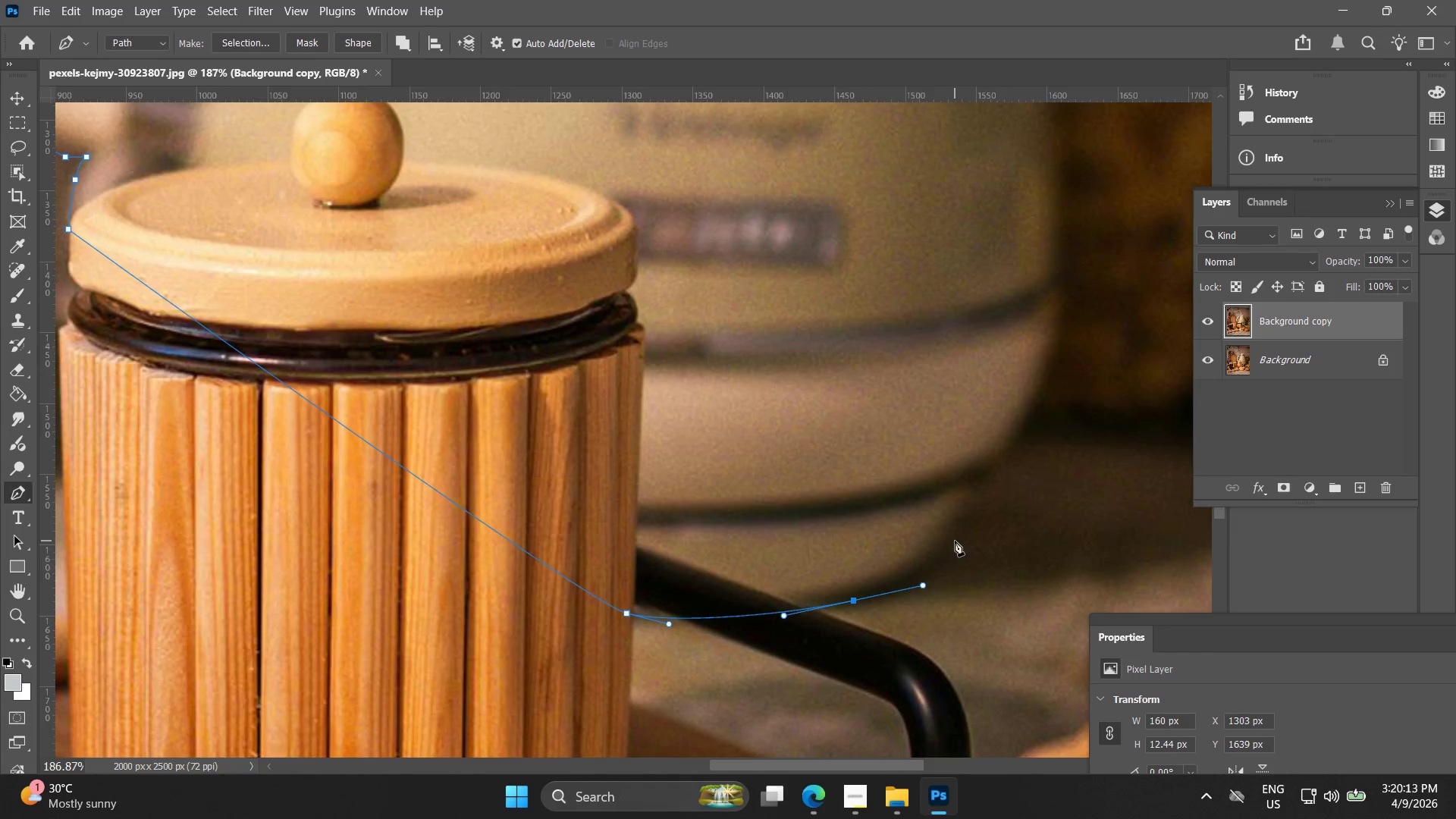 
left_click_drag(start_coordinate=[956, 536], to_coordinate=[978, 495])
 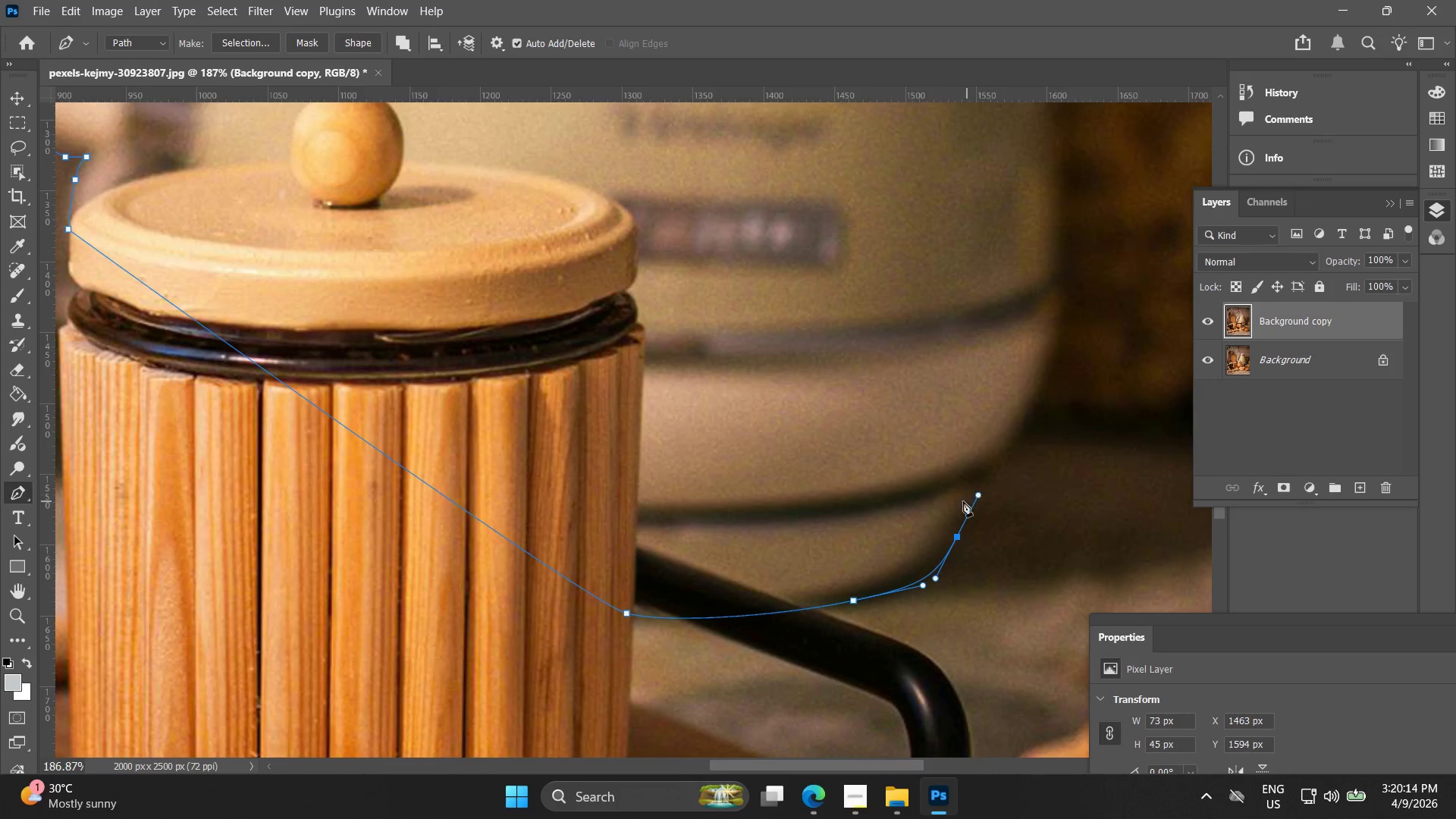 
key(Alt+AltLeft)
 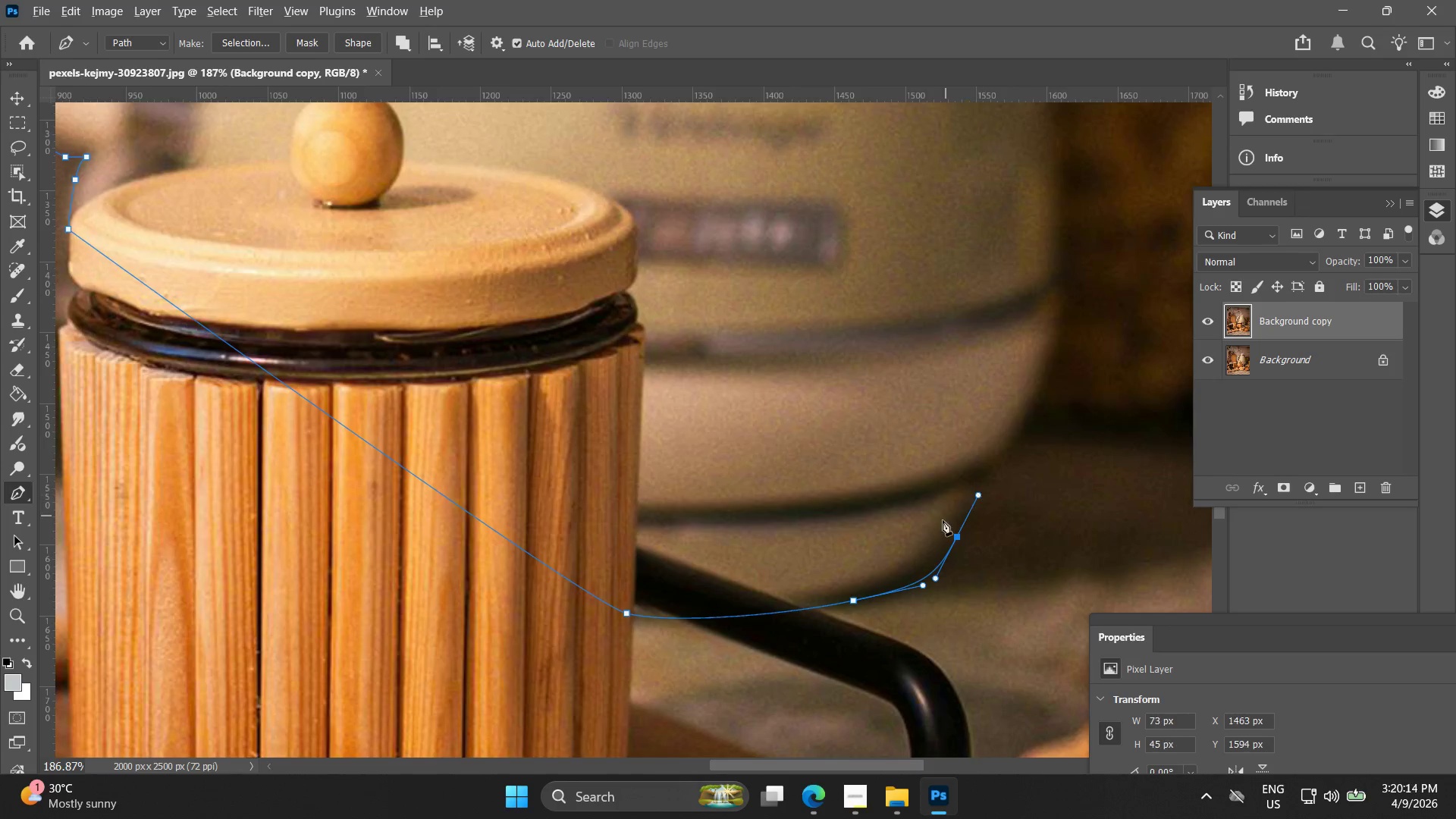 
hold_key(key=Space, duration=0.66)
 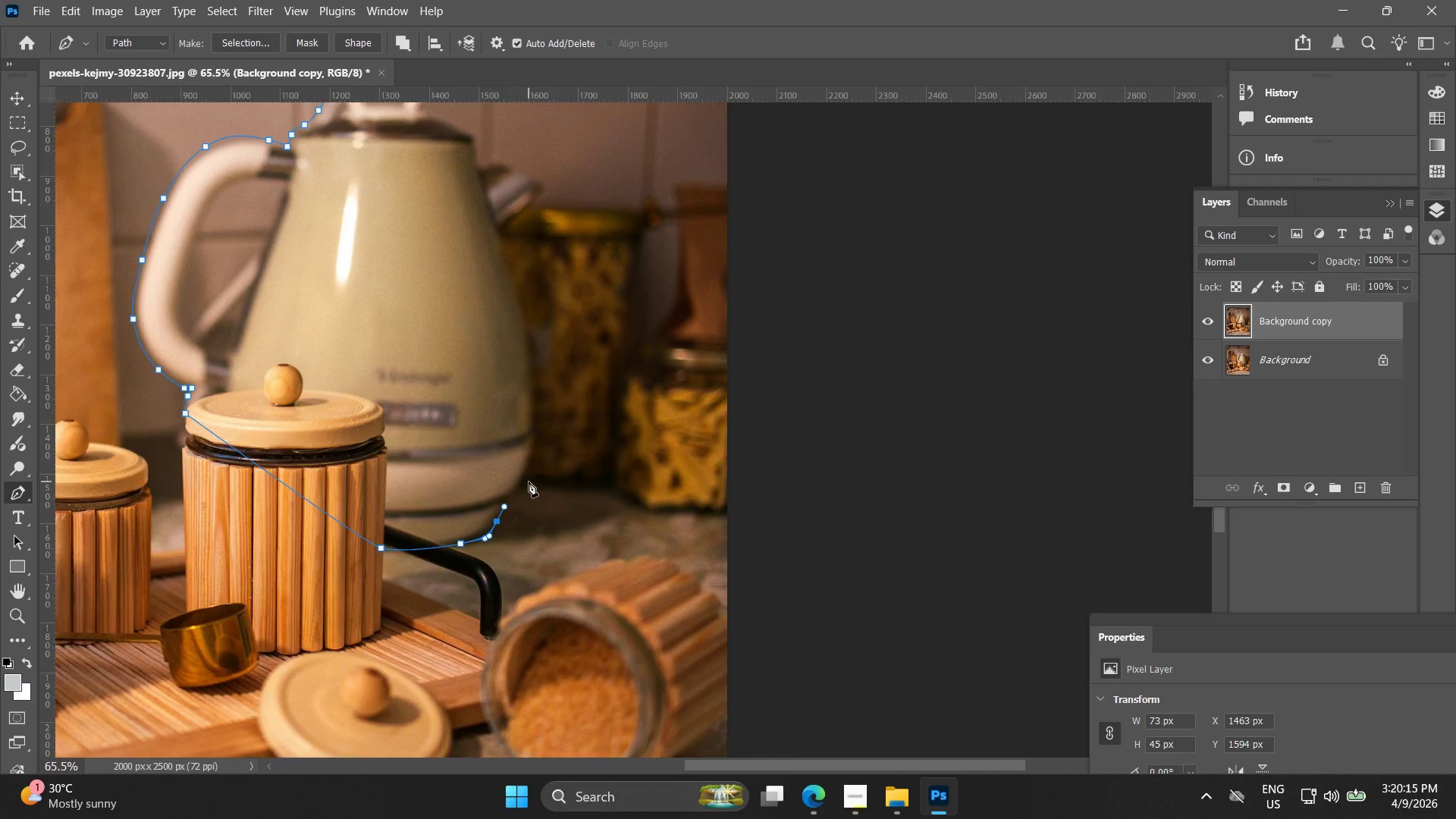 
left_click_drag(start_coordinate=[996, 486], to_coordinate=[513, 507])
 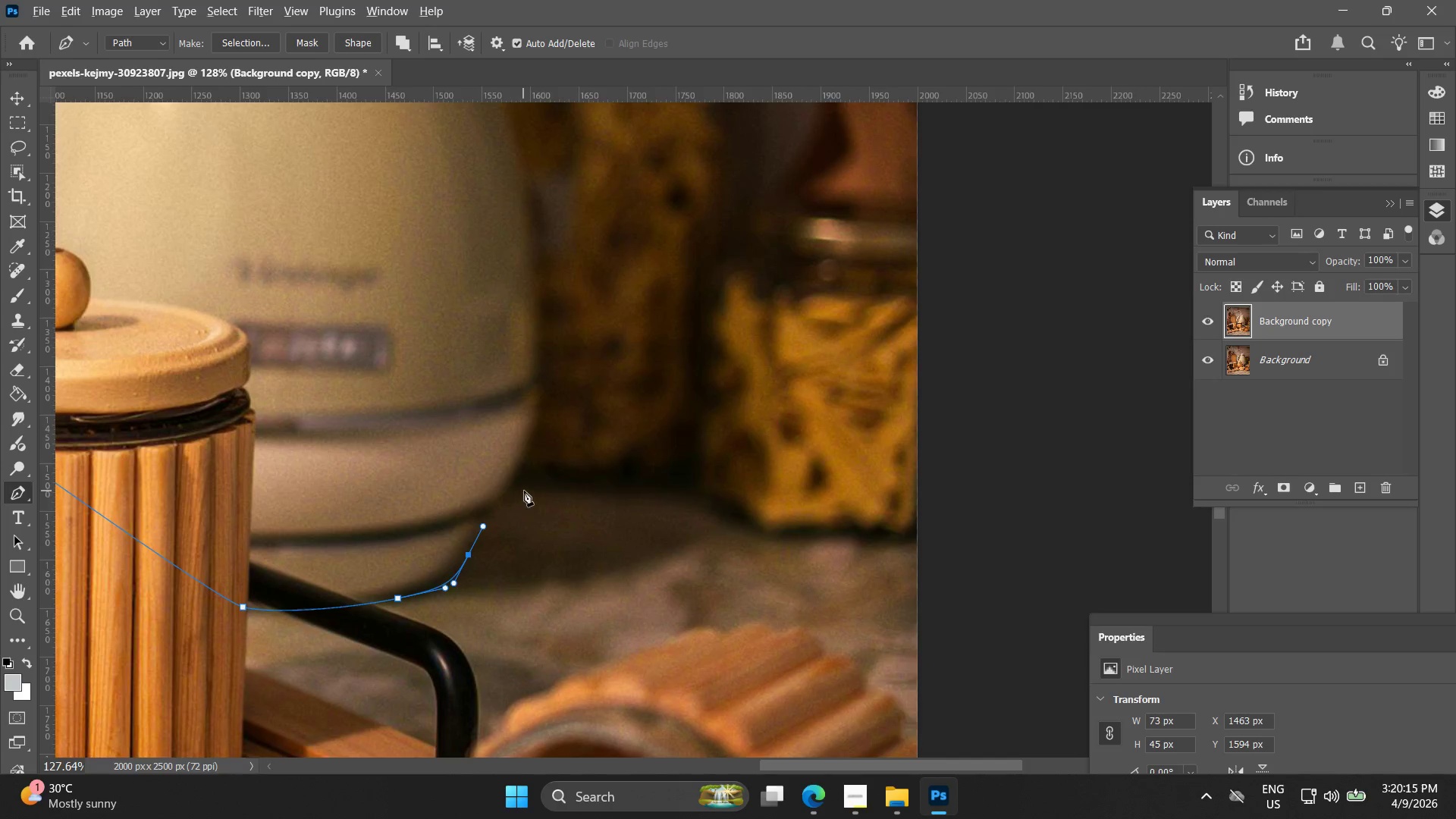 
scroll: coordinate [937, 532], scroll_direction: down, amount: 4.0
 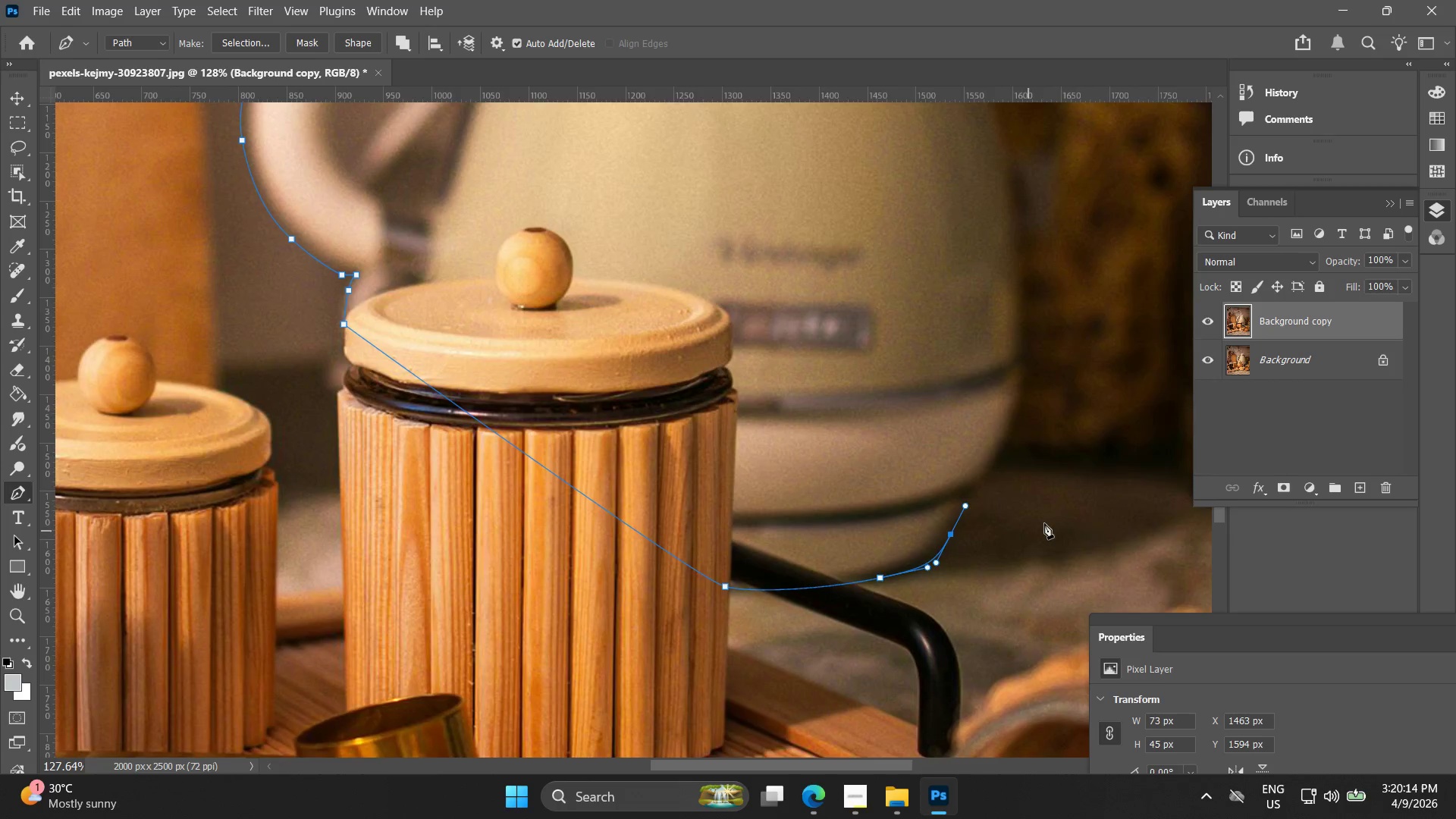 
hold_key(key=AltLeft, duration=1.01)
hold_key(key=AltLeft, duration=0.61)
scroll: coordinate [532, 490], scroll_direction: up, amount: 1.0
 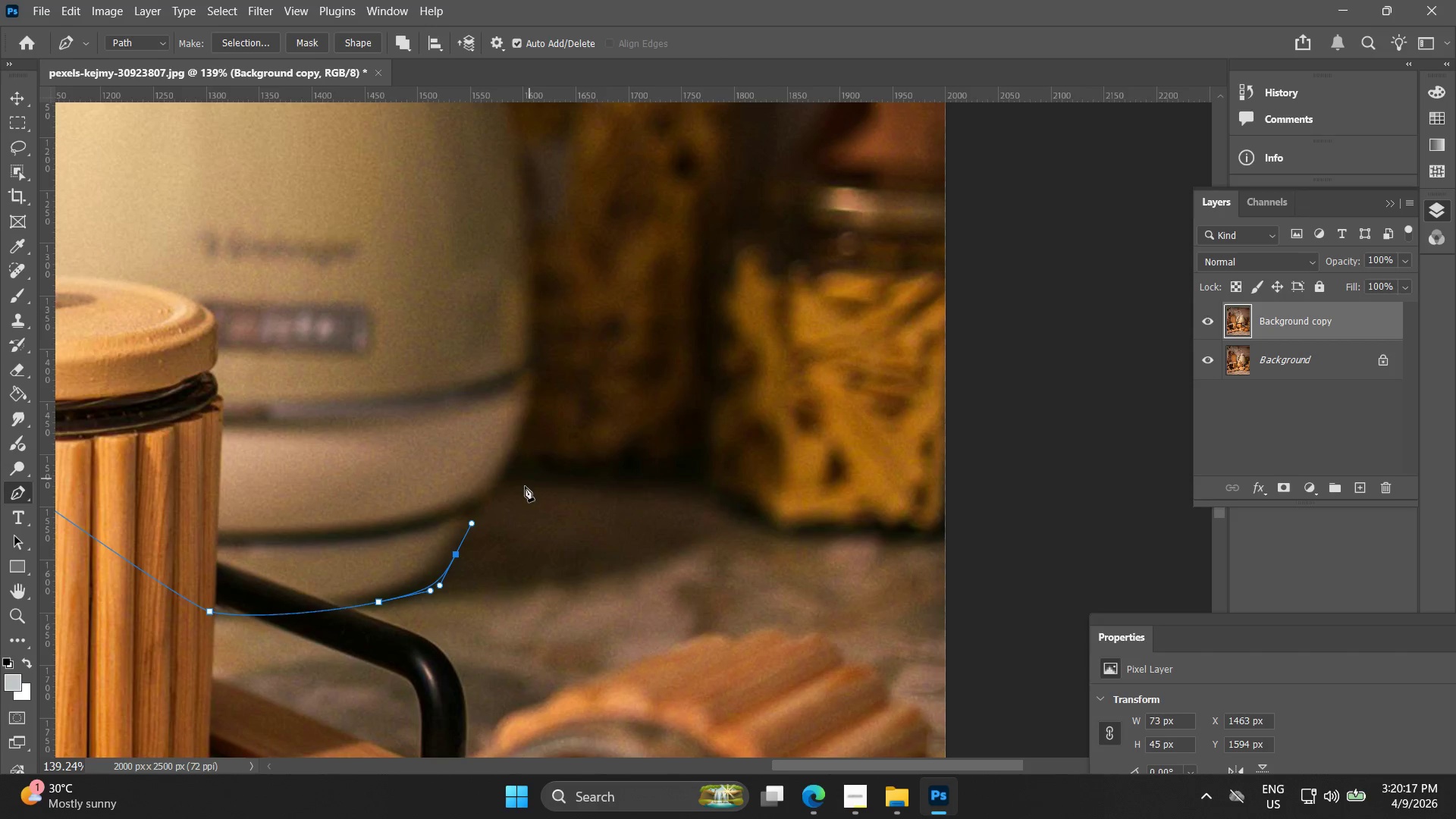 
hold_key(key=AltLeft, duration=0.42)
scroll: coordinate [491, 520], scroll_direction: up, amount: 5.0
 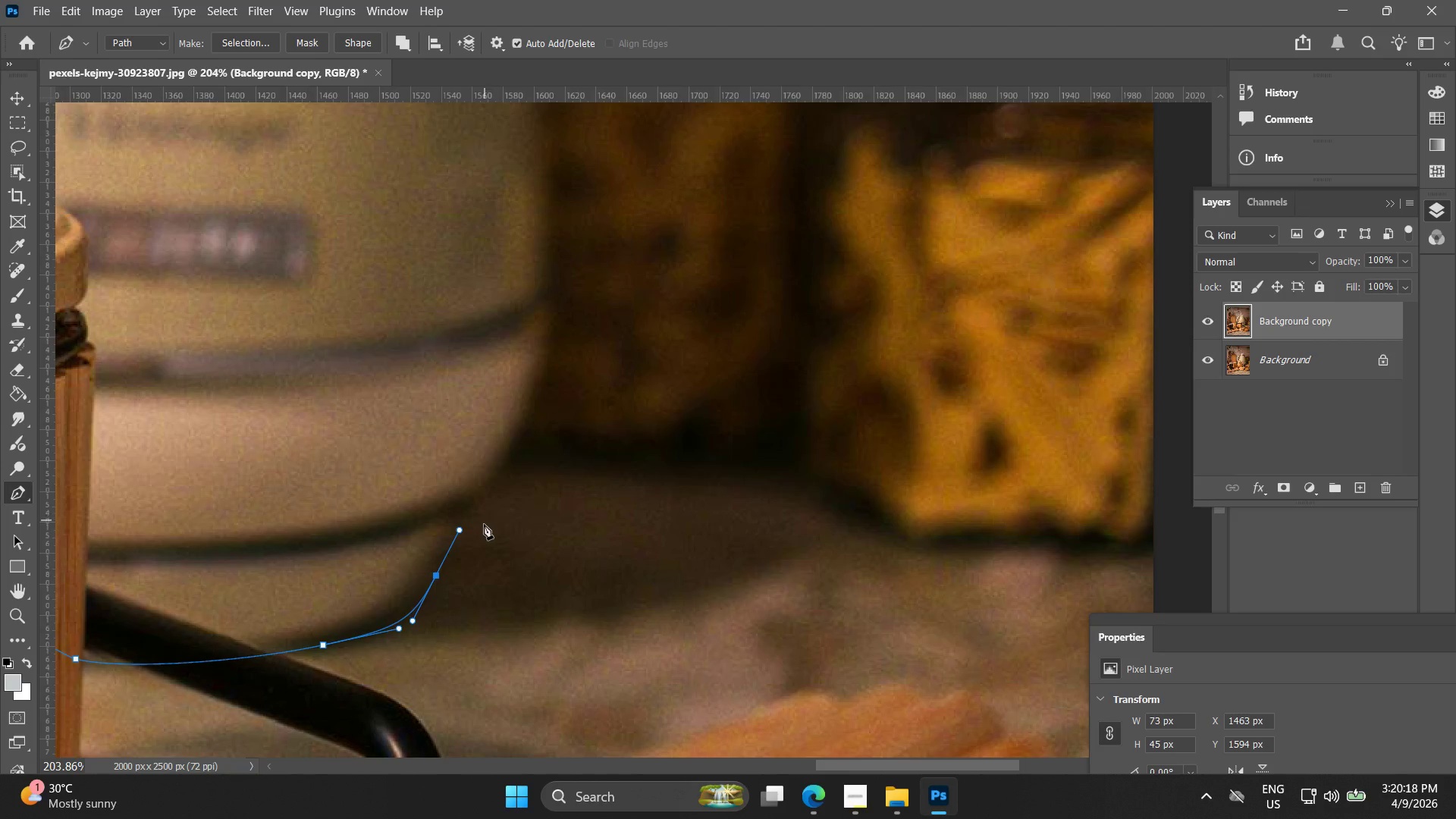 
key(Control+ControlLeft)
 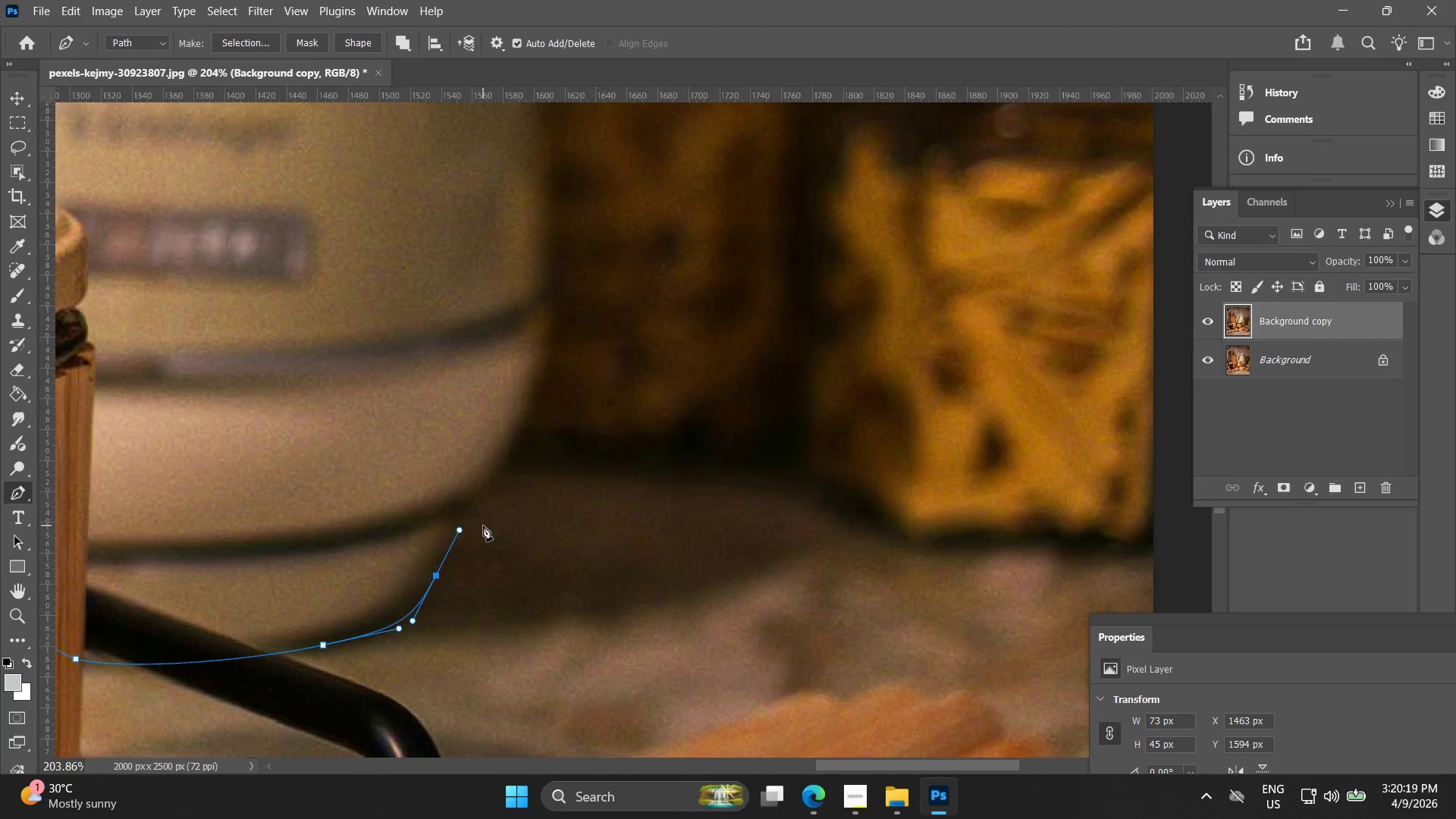 
key(Control+Z)
 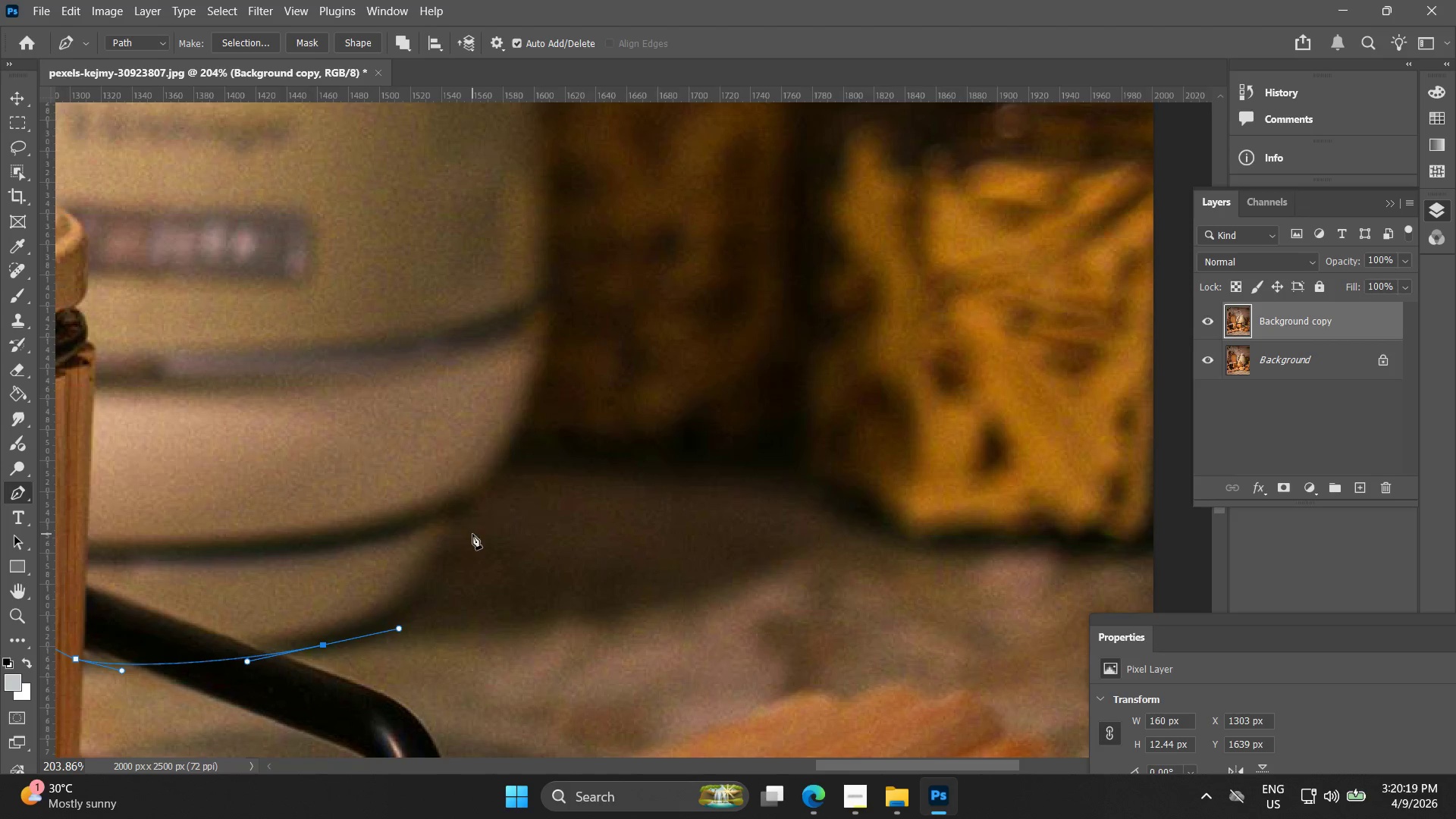 
left_click_drag(start_coordinate=[472, 534], to_coordinate=[480, 512])
 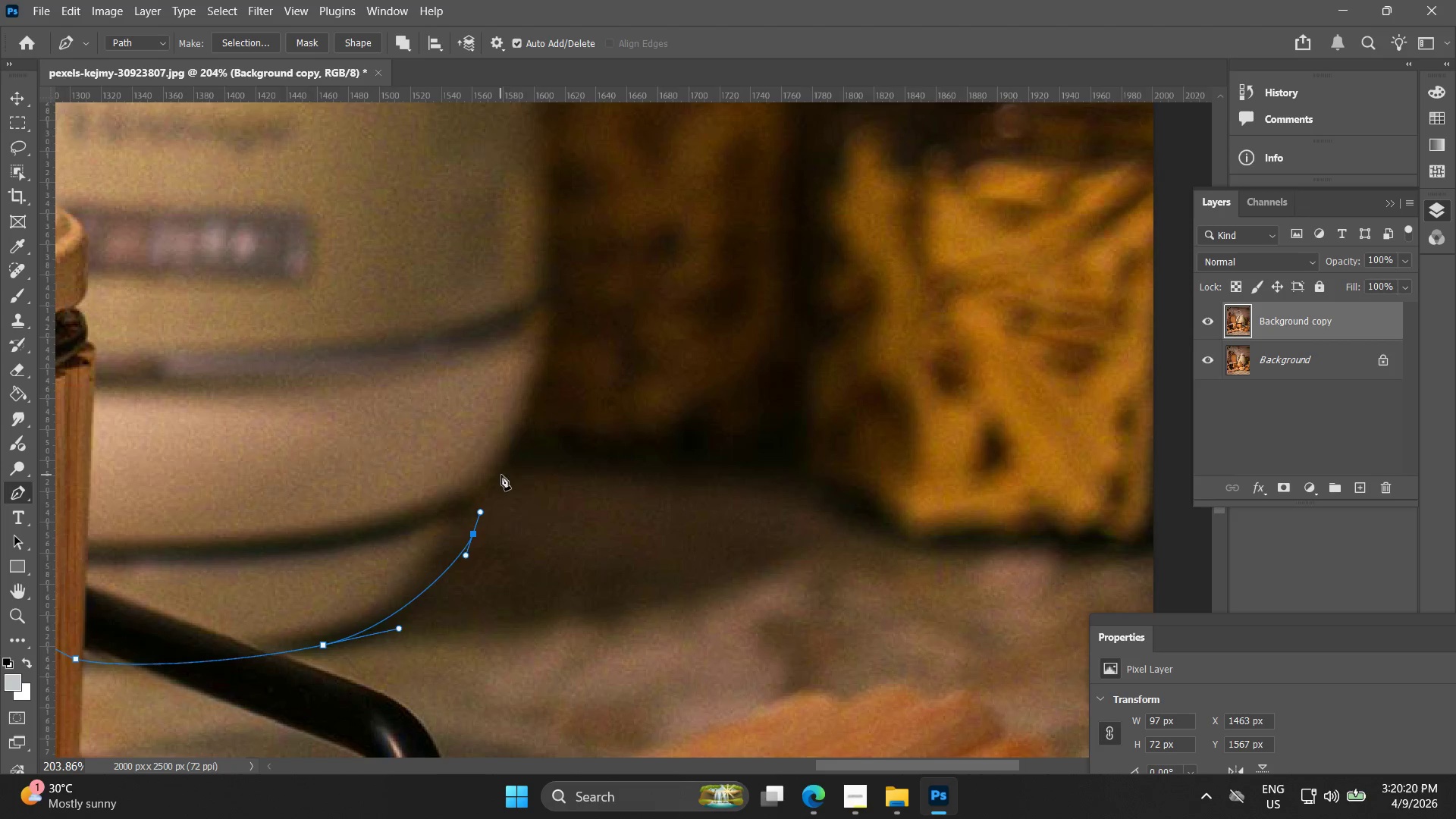 
left_click_drag(start_coordinate=[513, 469], to_coordinate=[529, 433])
 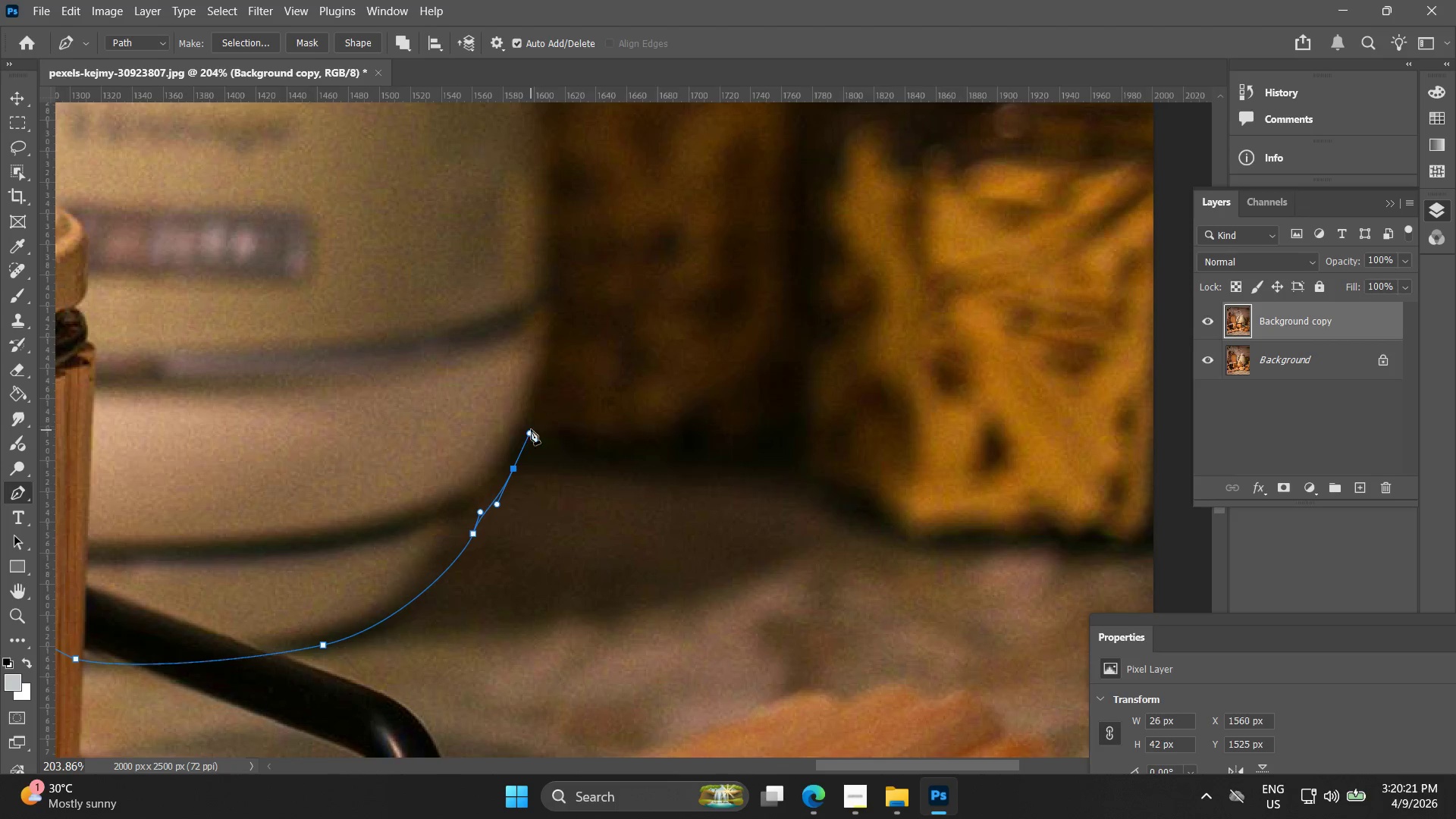 
hold_key(key=Space, duration=0.52)
 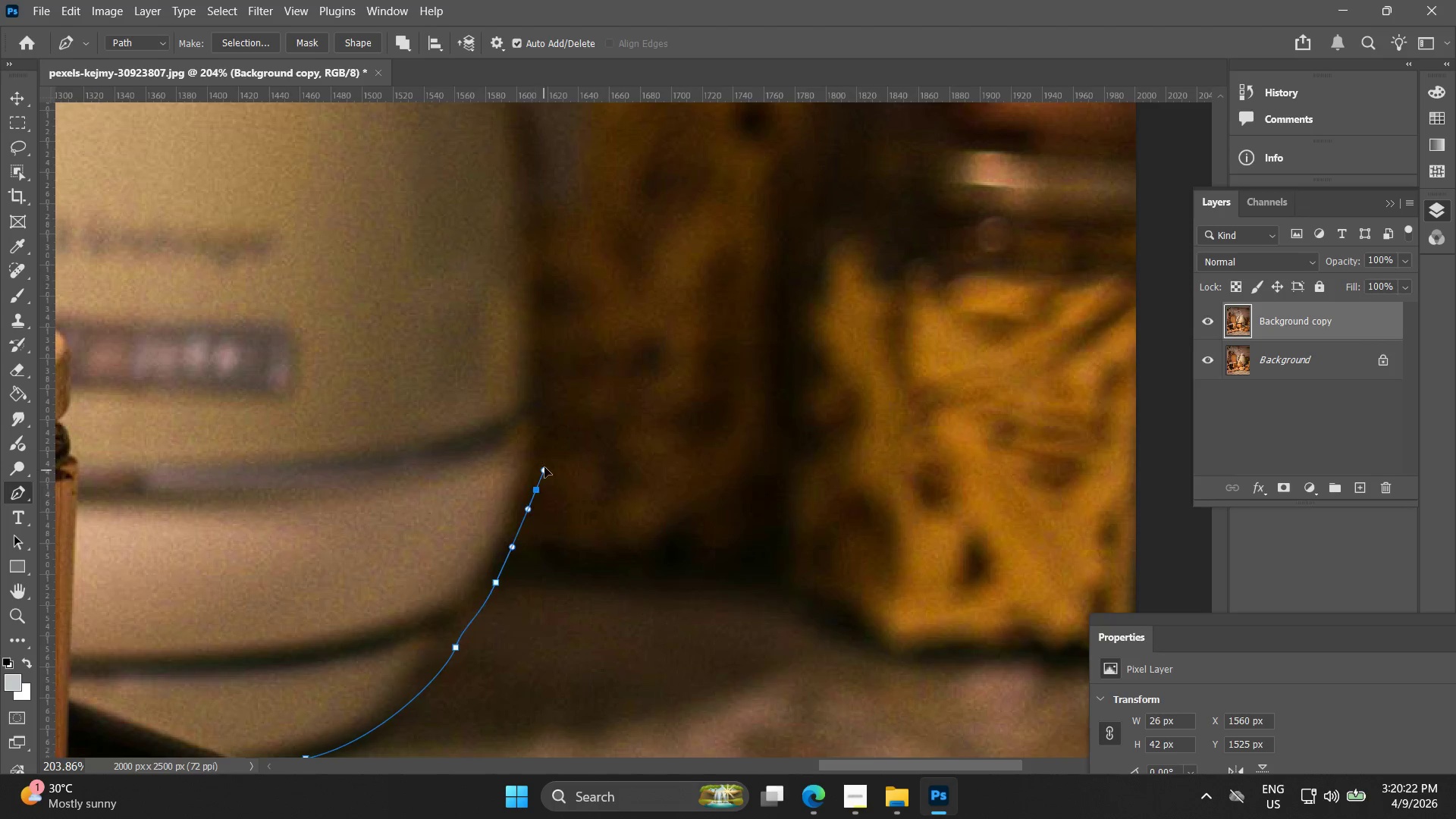 
left_click_drag(start_coordinate=[529, 433], to_coordinate=[511, 547])
 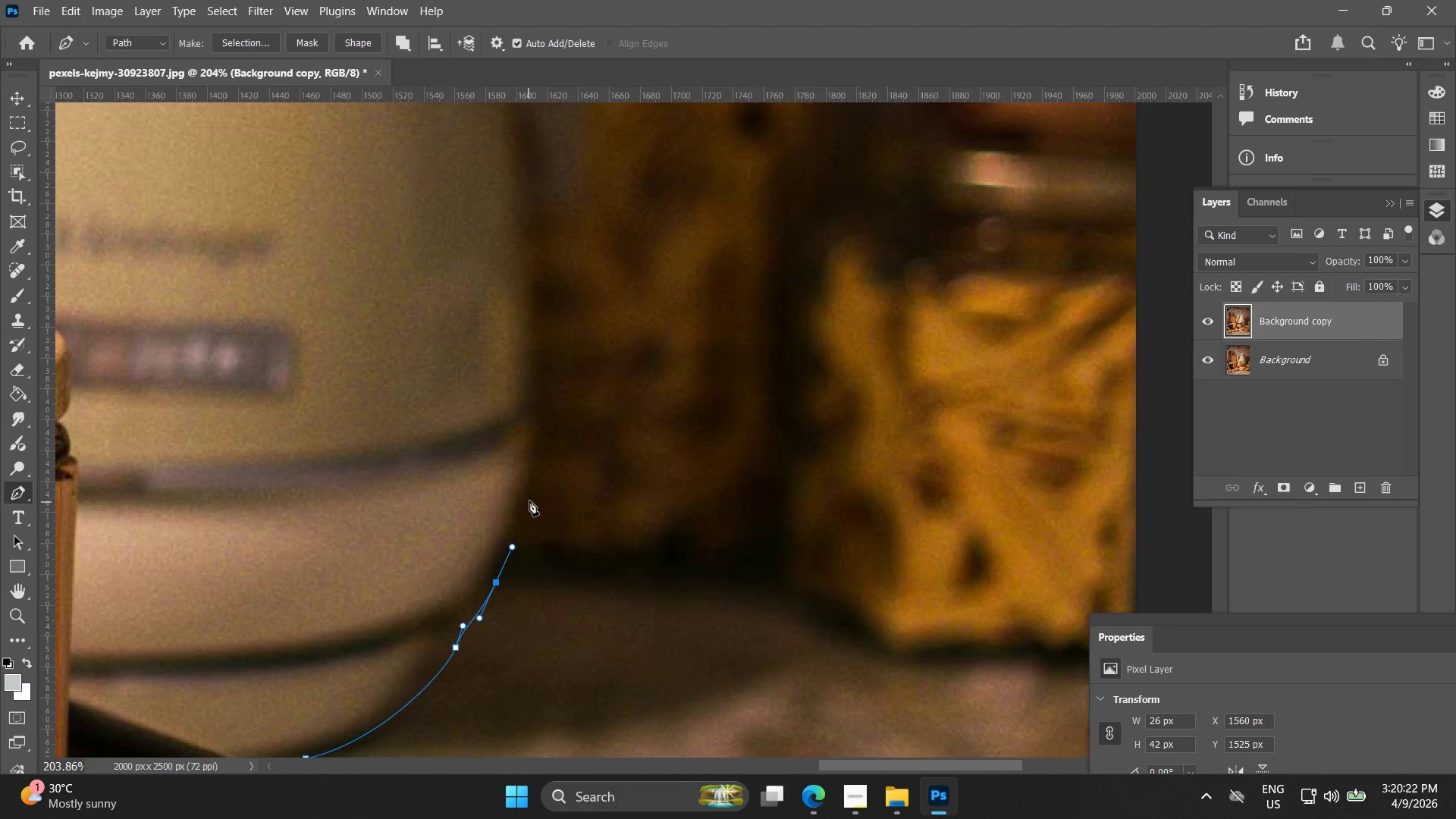 
left_click_drag(start_coordinate=[535, 490], to_coordinate=[544, 459])
 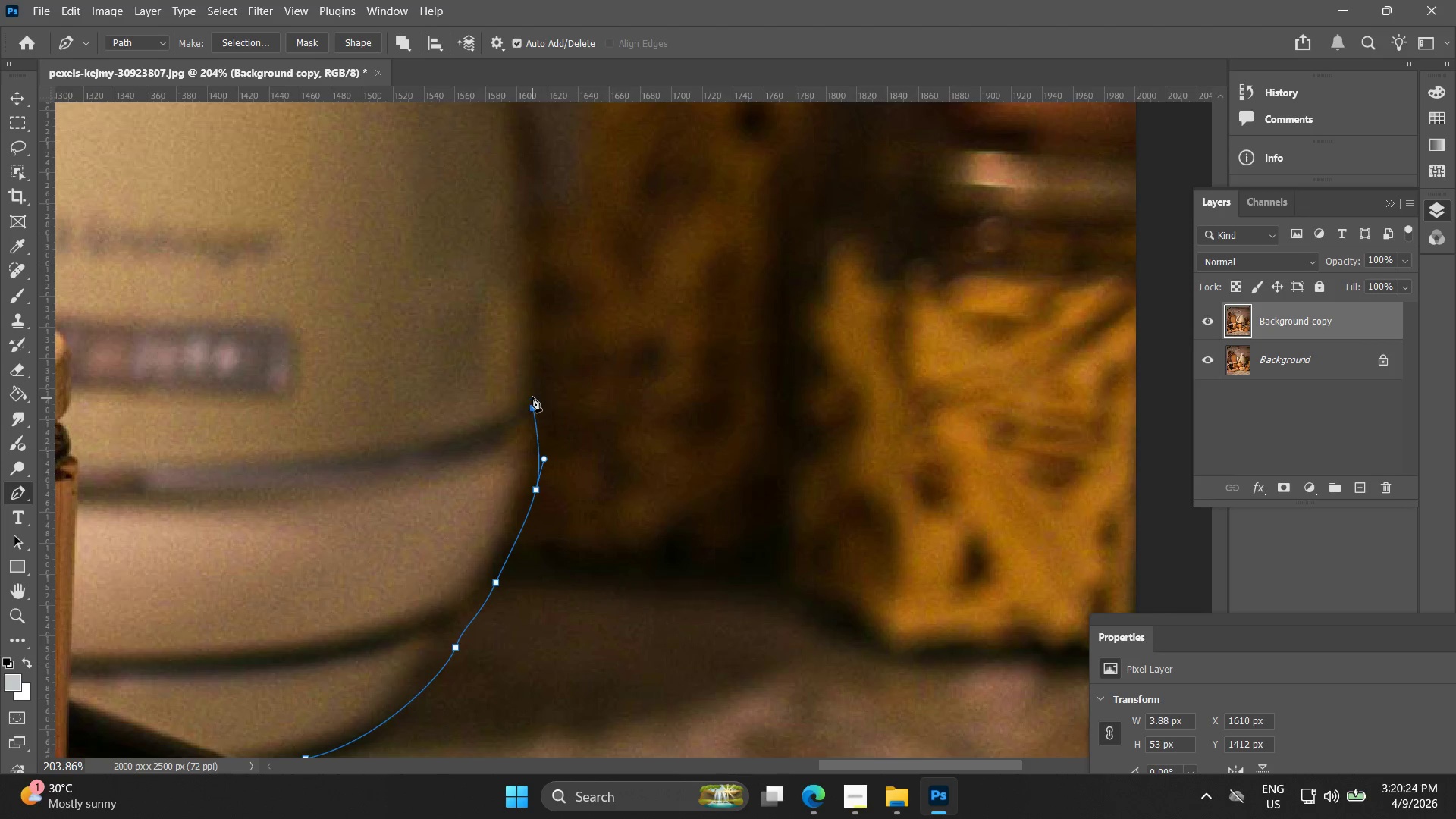 
key(Control+ControlLeft)
 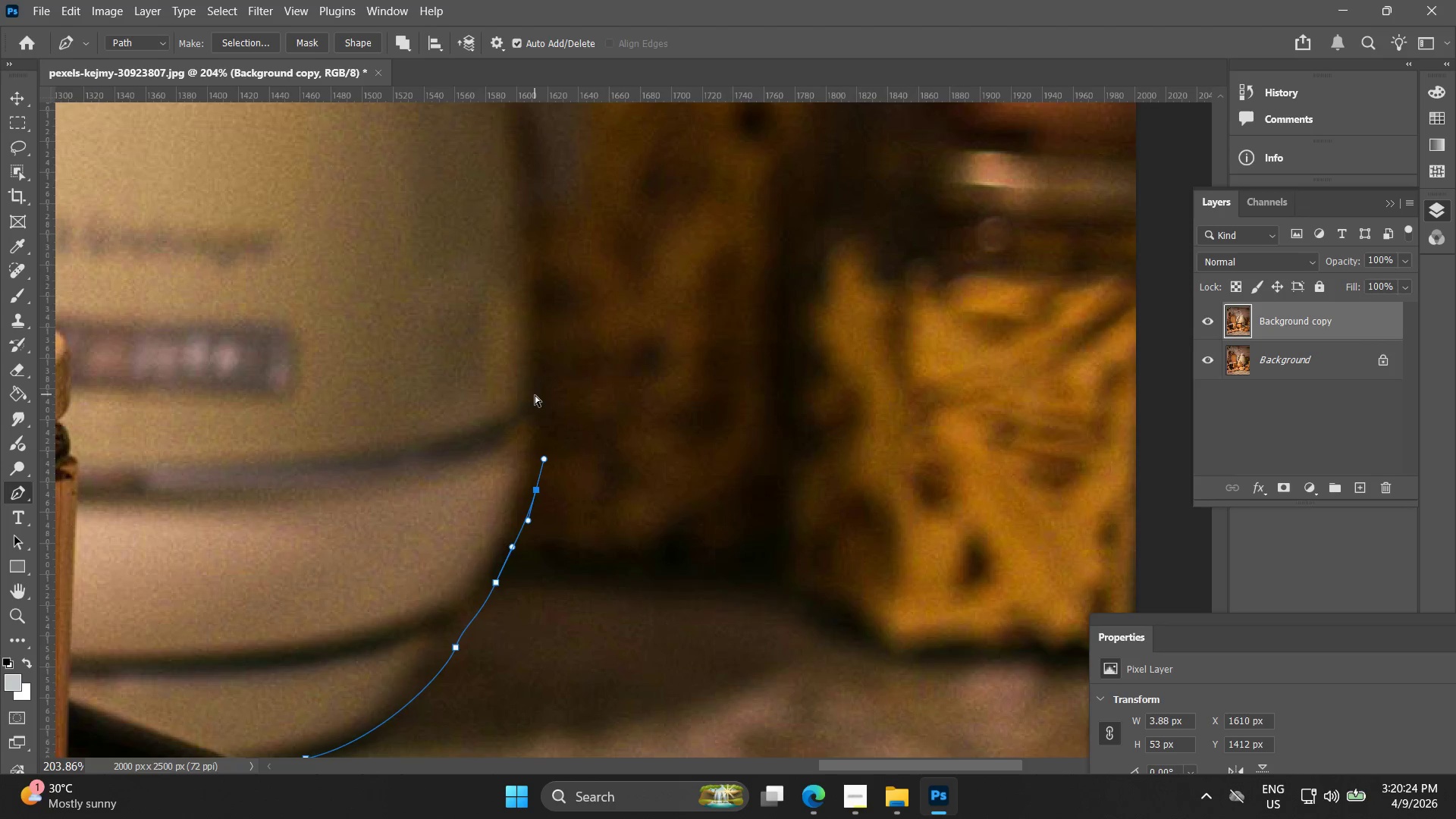 
key(Control+Z)
 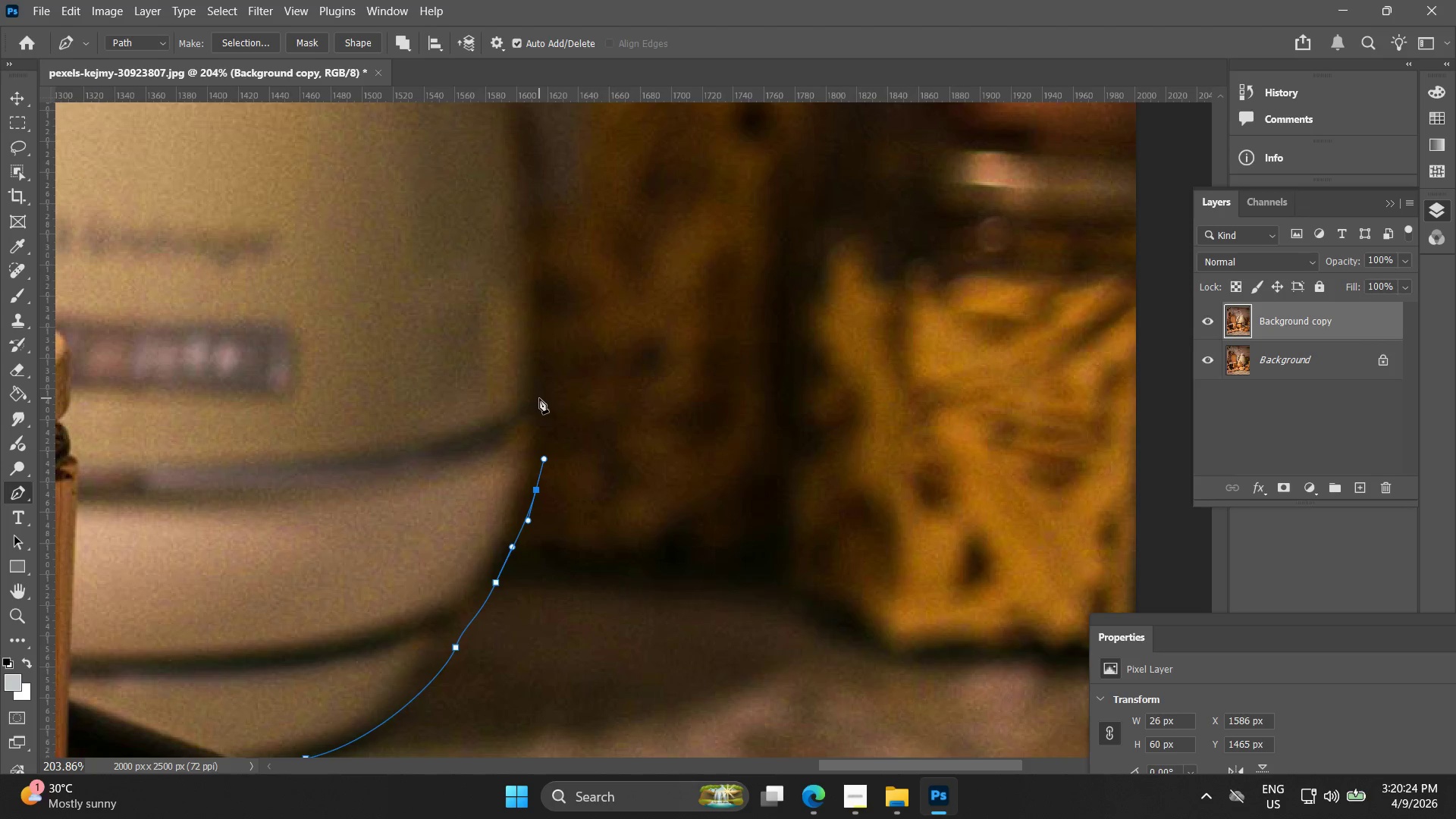 
left_click_drag(start_coordinate=[540, 398], to_coordinate=[542, 377])
 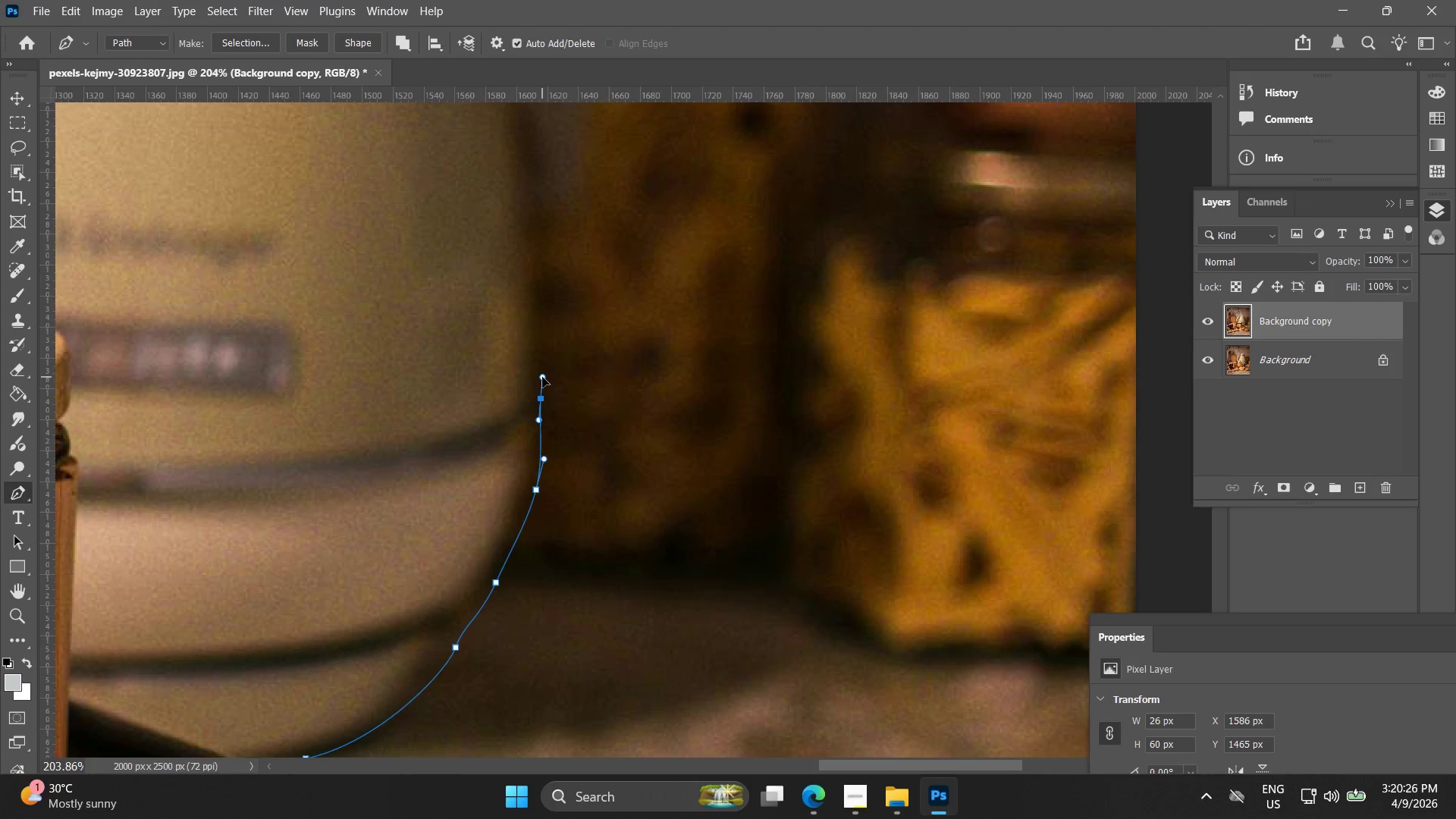 
hold_key(key=Space, duration=0.61)
 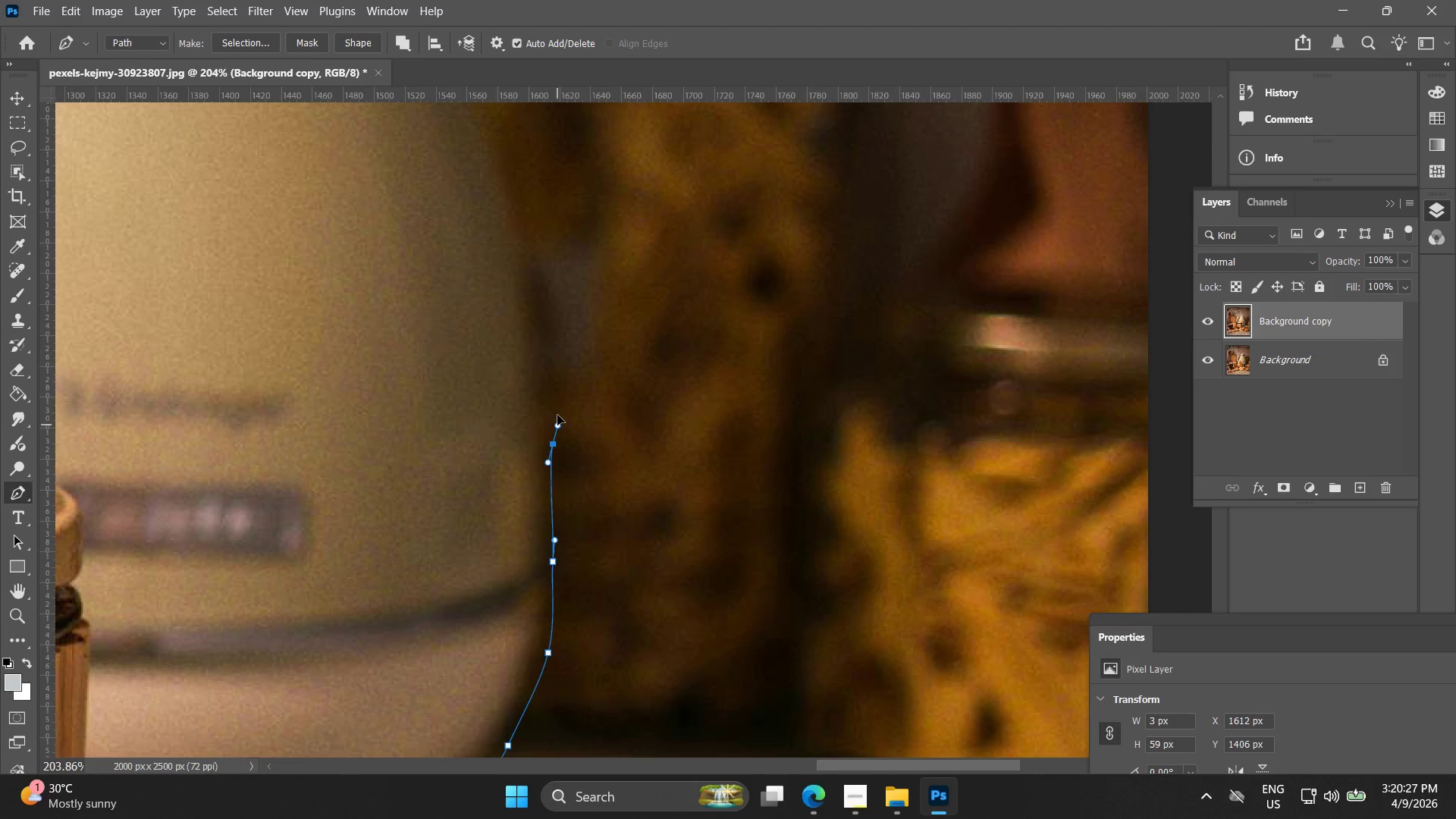 
left_click_drag(start_coordinate=[534, 368], to_coordinate=[546, 531])
 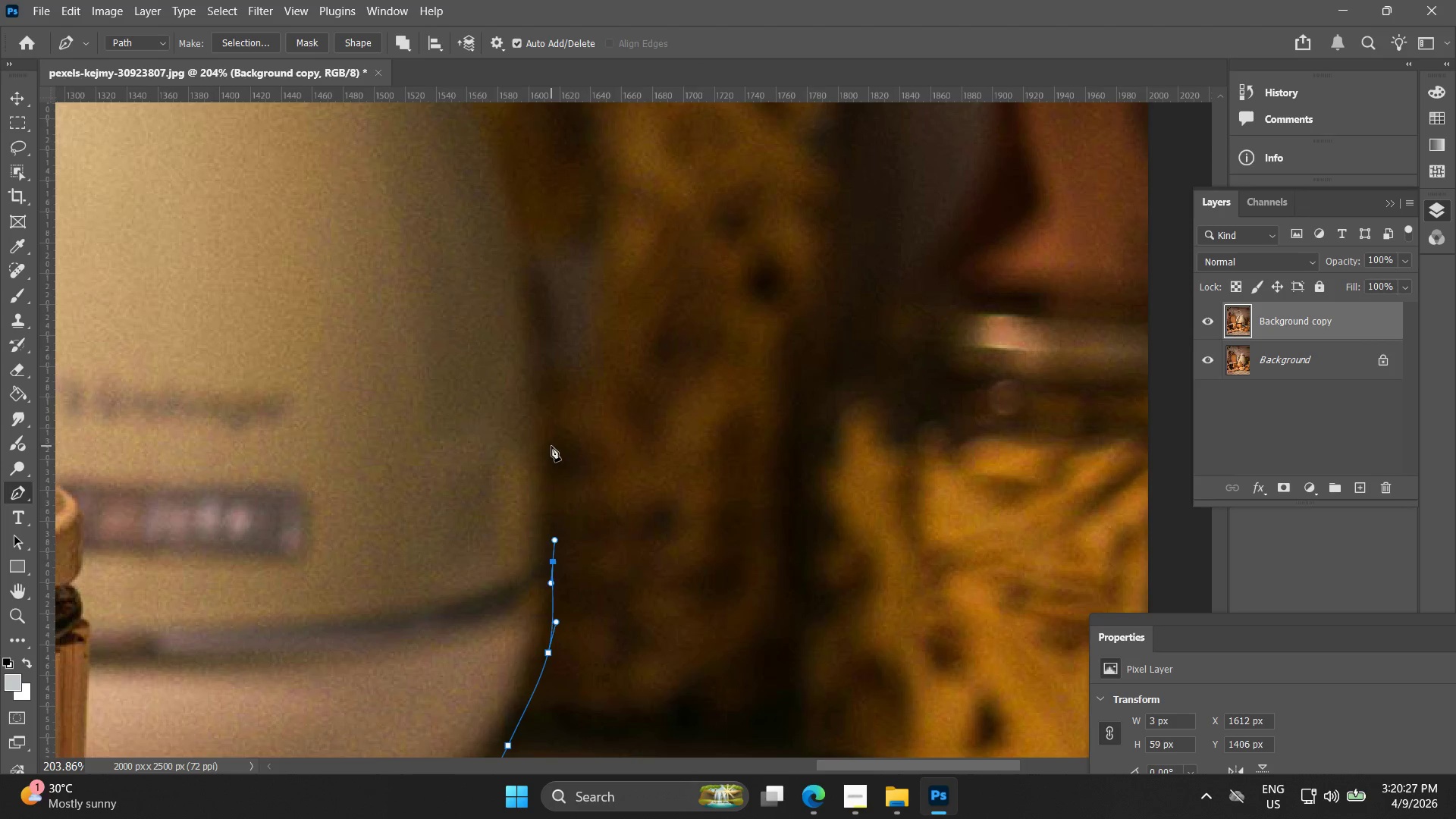 
left_click_drag(start_coordinate=[552, 444], to_coordinate=[554, 378])
 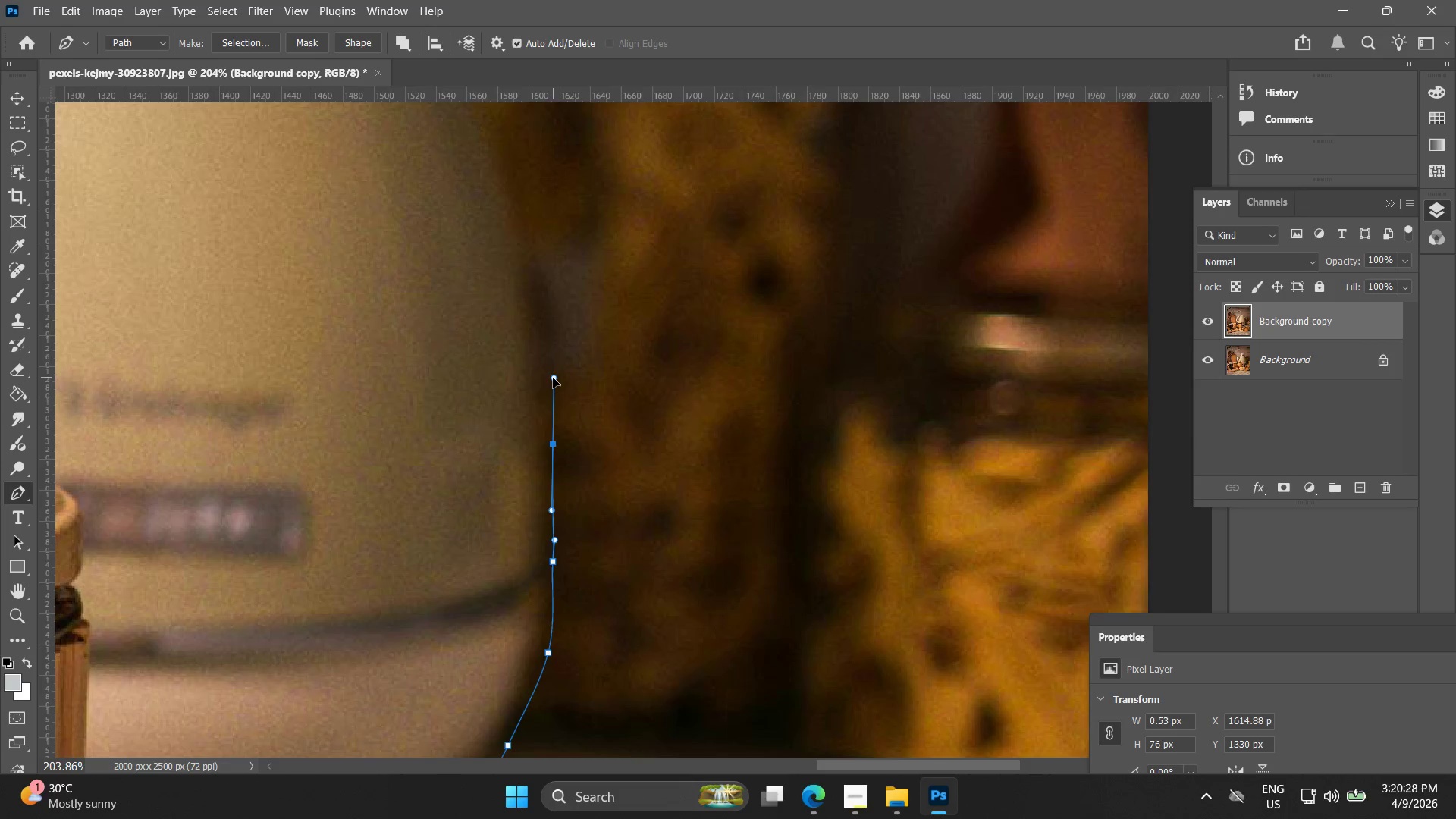 
hold_key(key=Space, duration=0.62)
 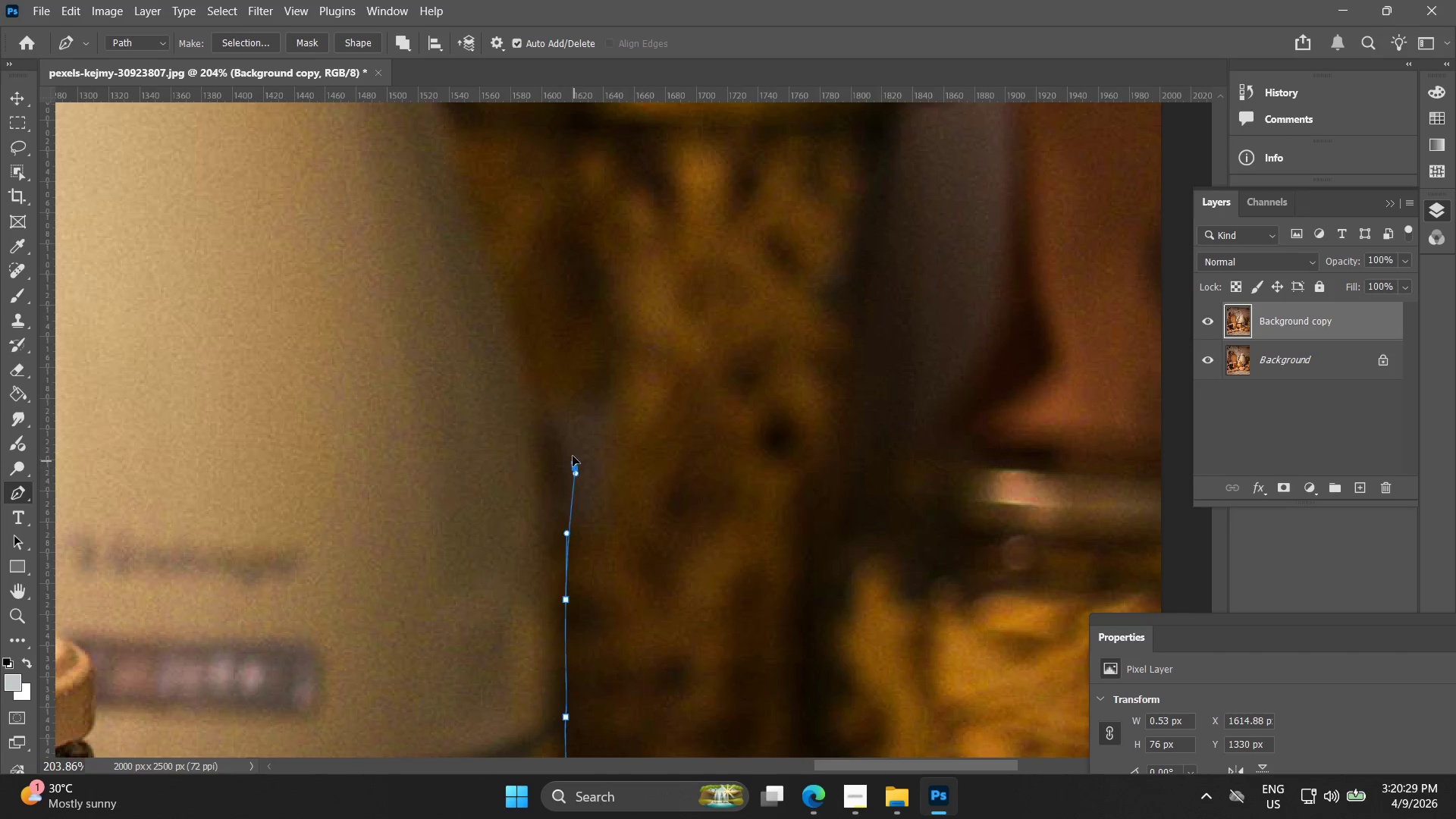 
left_click_drag(start_coordinate=[546, 372], to_coordinate=[559, 527])
 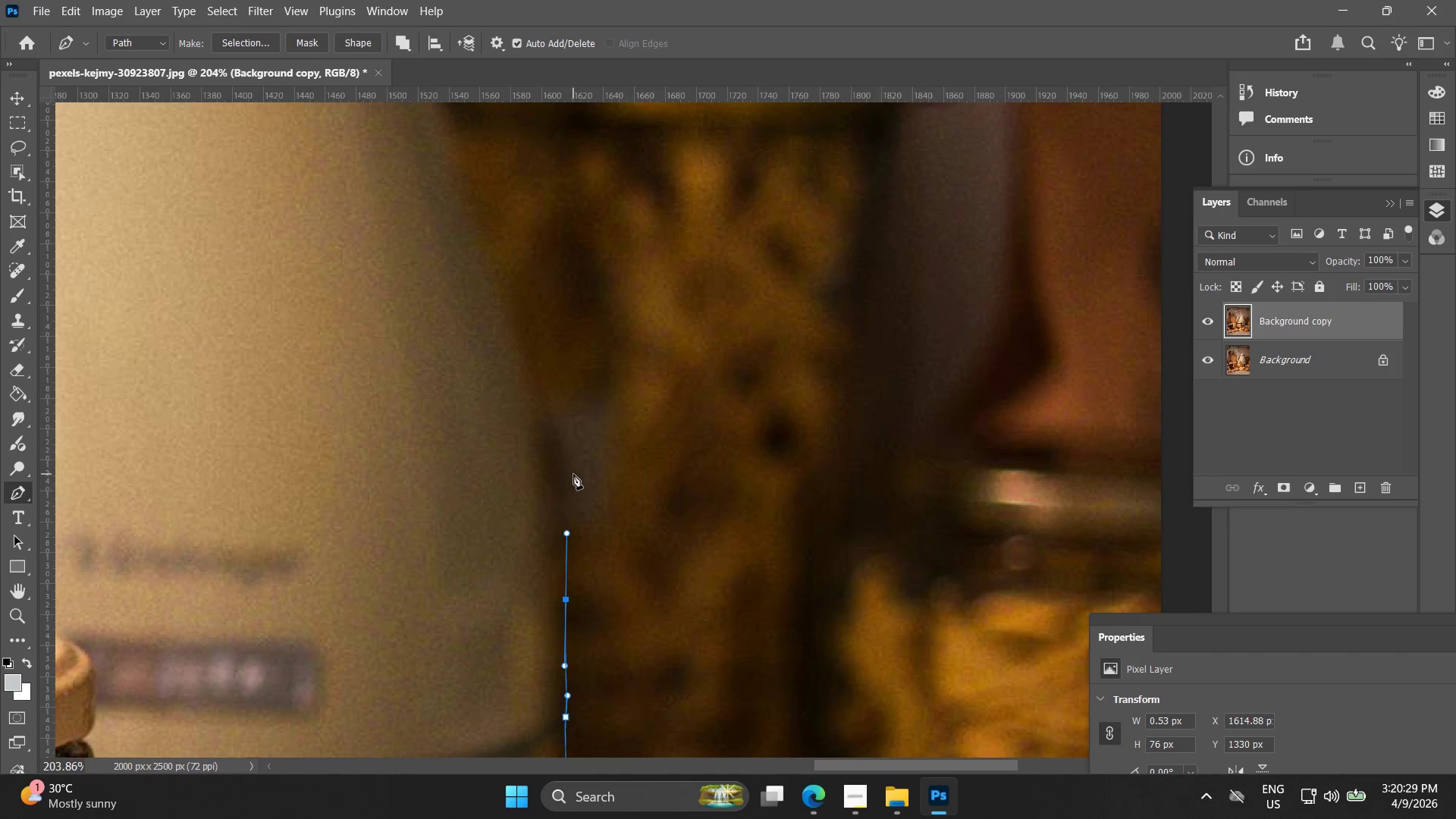 
left_click_drag(start_coordinate=[574, 468], to_coordinate=[559, 404])
 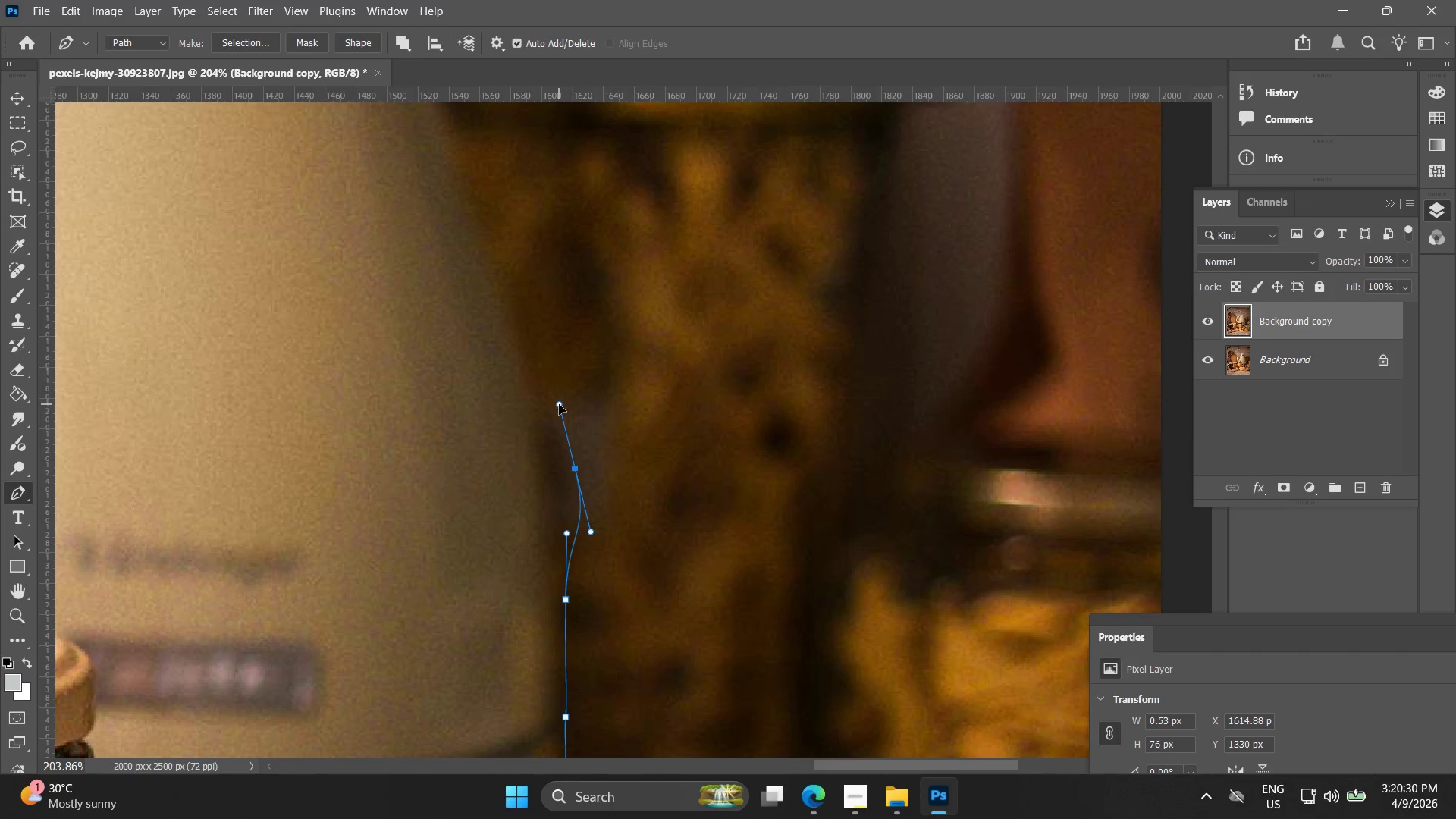 
key(Control+ControlLeft)
 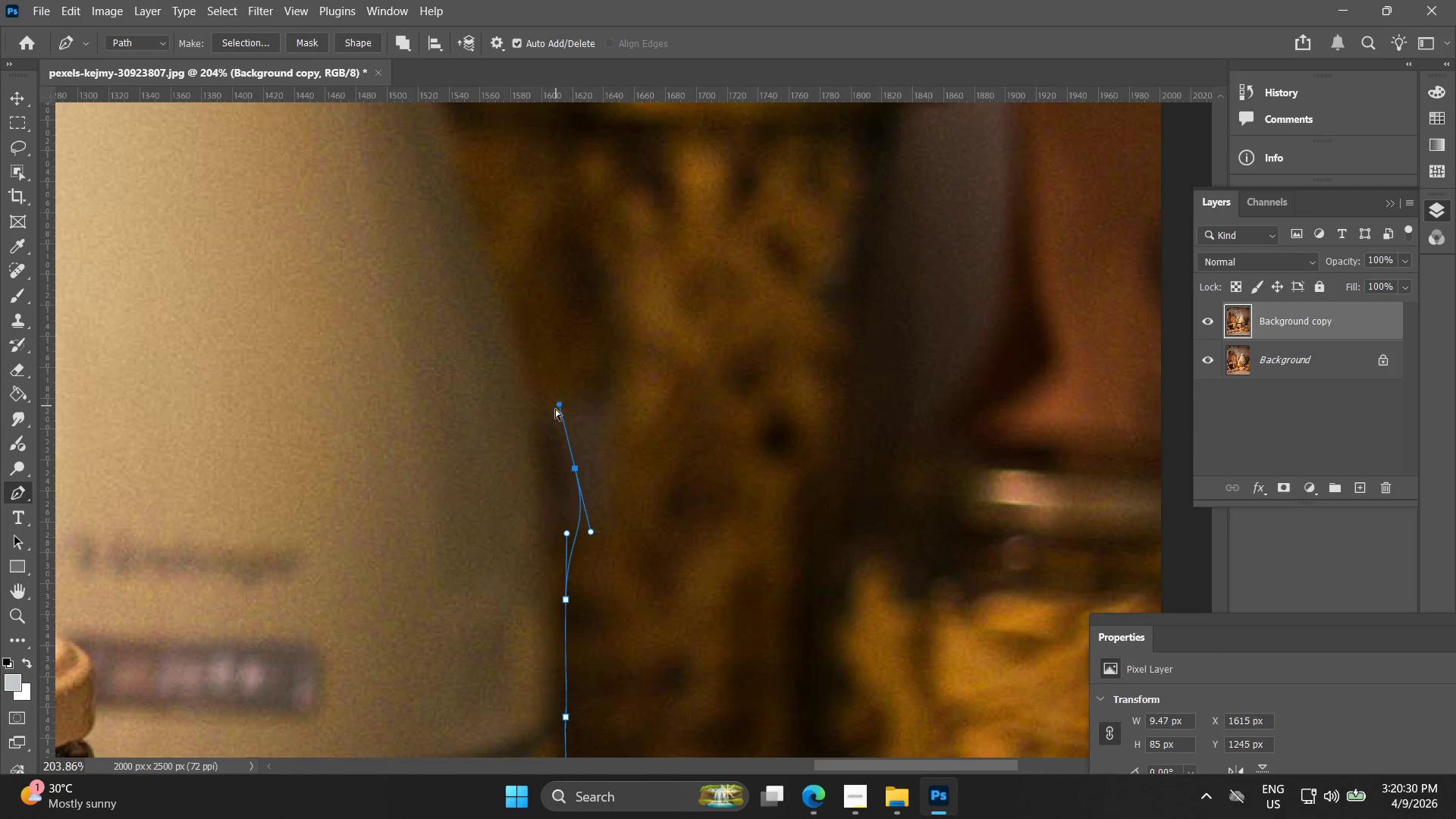 
key(Control+Z)
 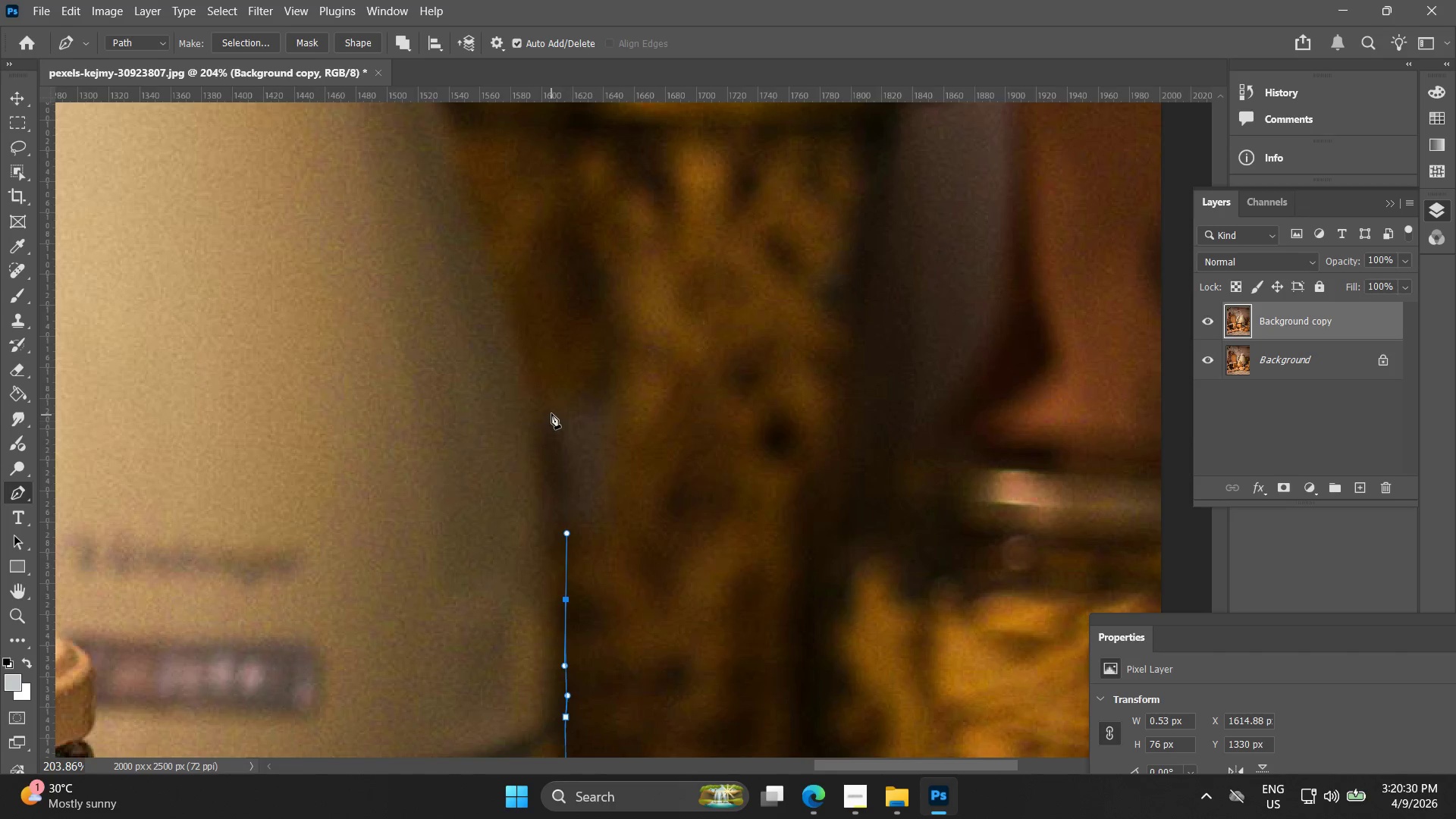 
left_click_drag(start_coordinate=[551, 410], to_coordinate=[535, 347])
 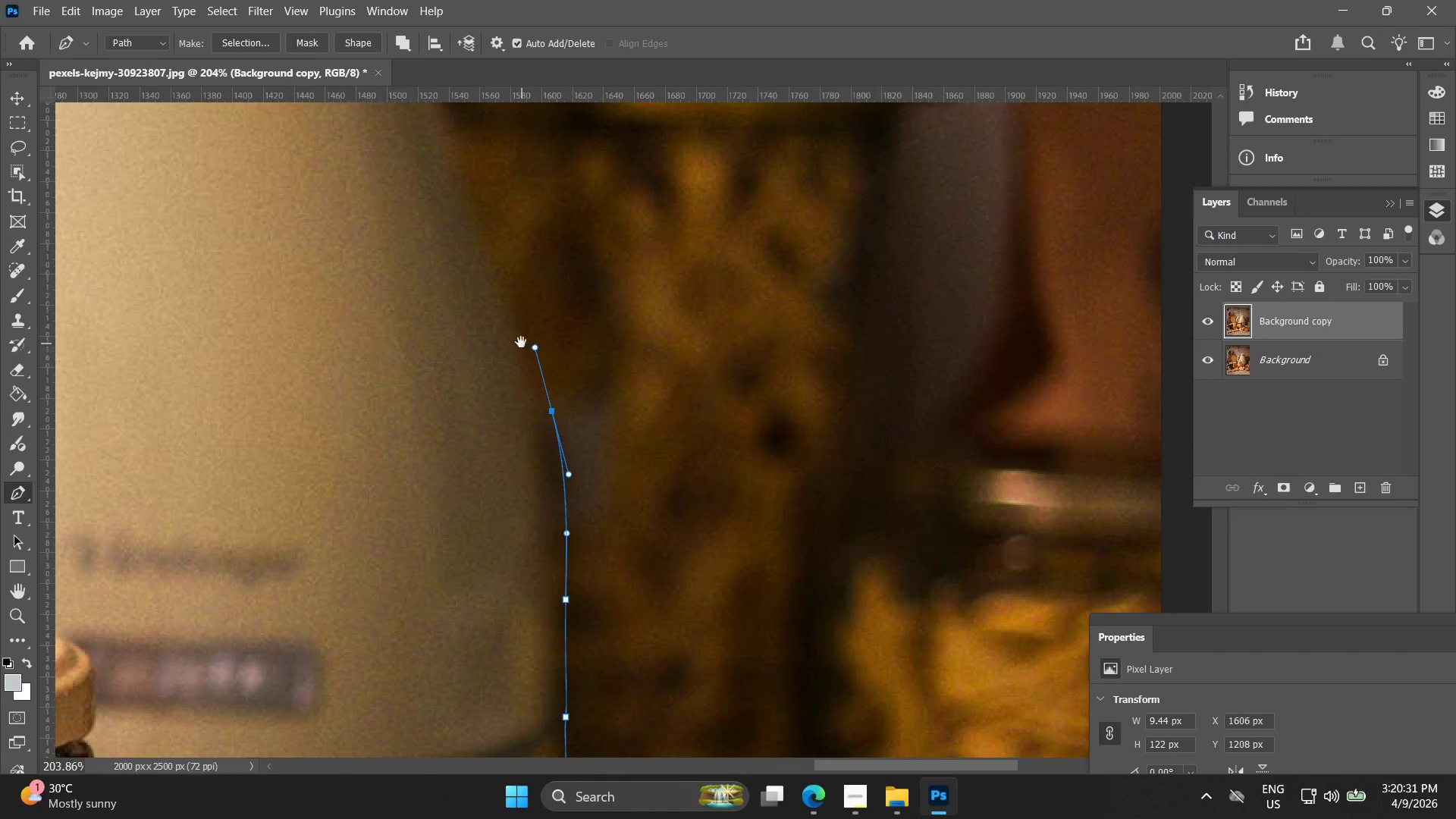 
hold_key(key=Space, duration=0.53)
 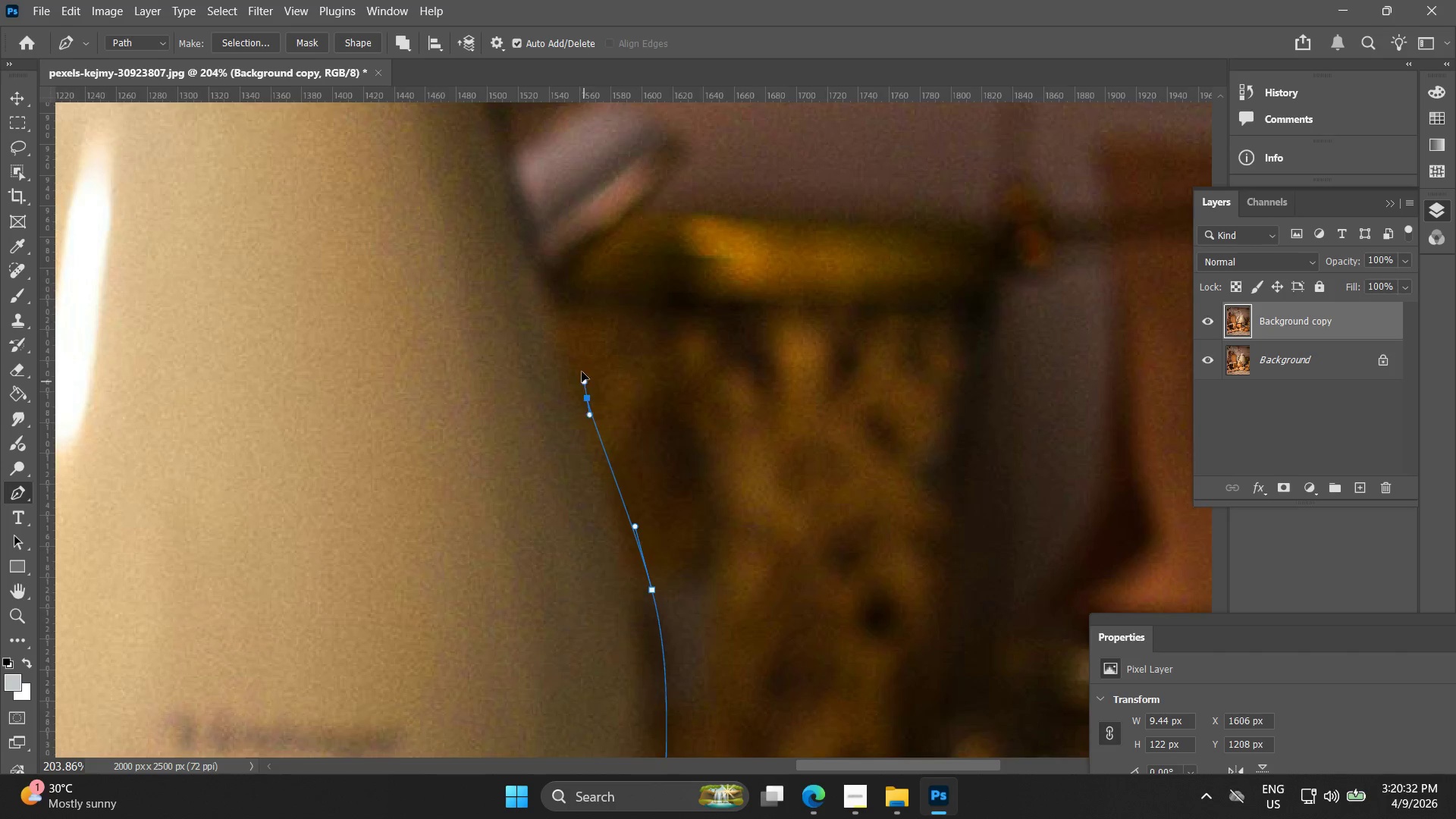 
left_click_drag(start_coordinate=[514, 338], to_coordinate=[614, 517])
 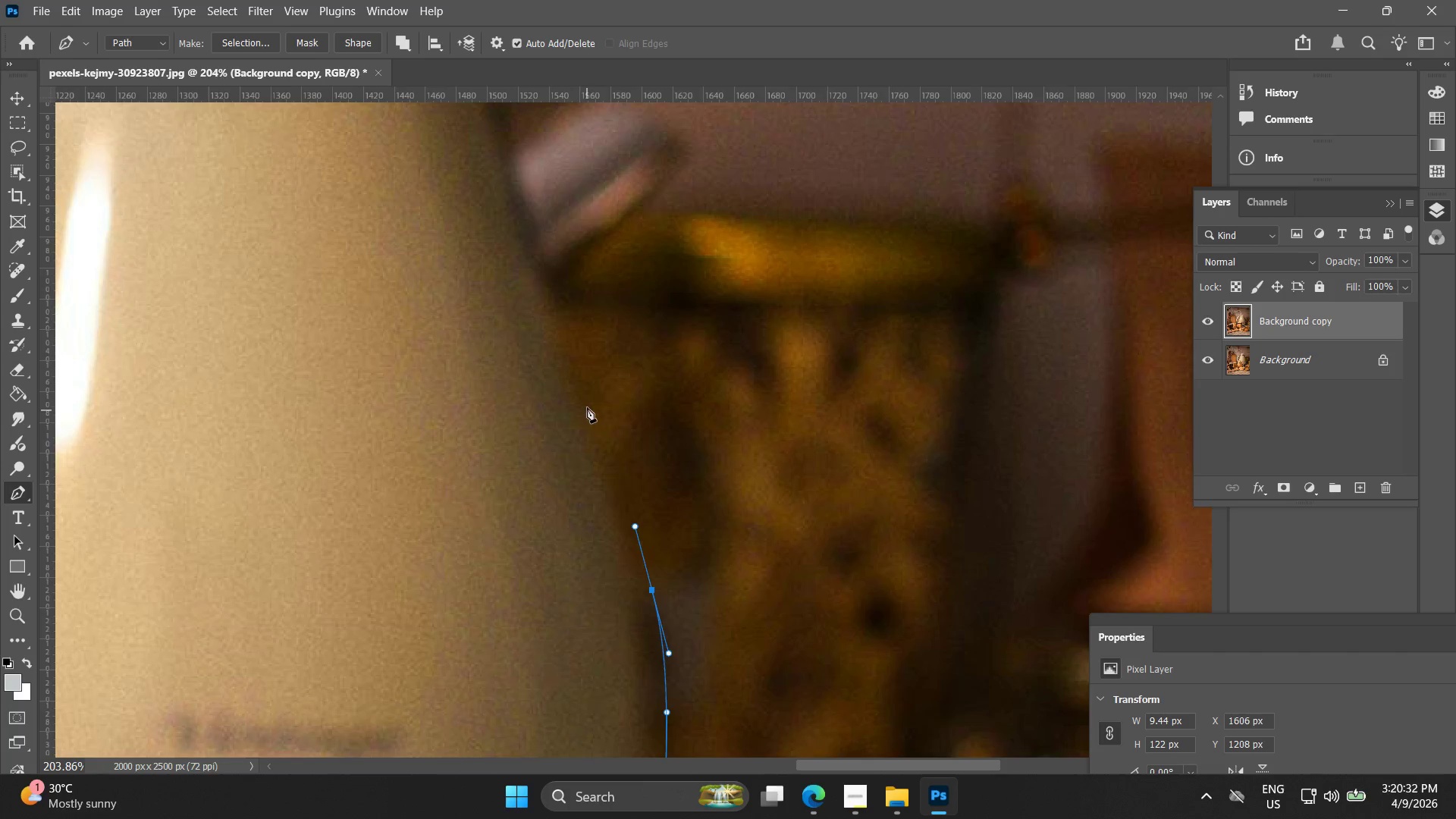 
left_click_drag(start_coordinate=[587, 398], to_coordinate=[565, 324])
 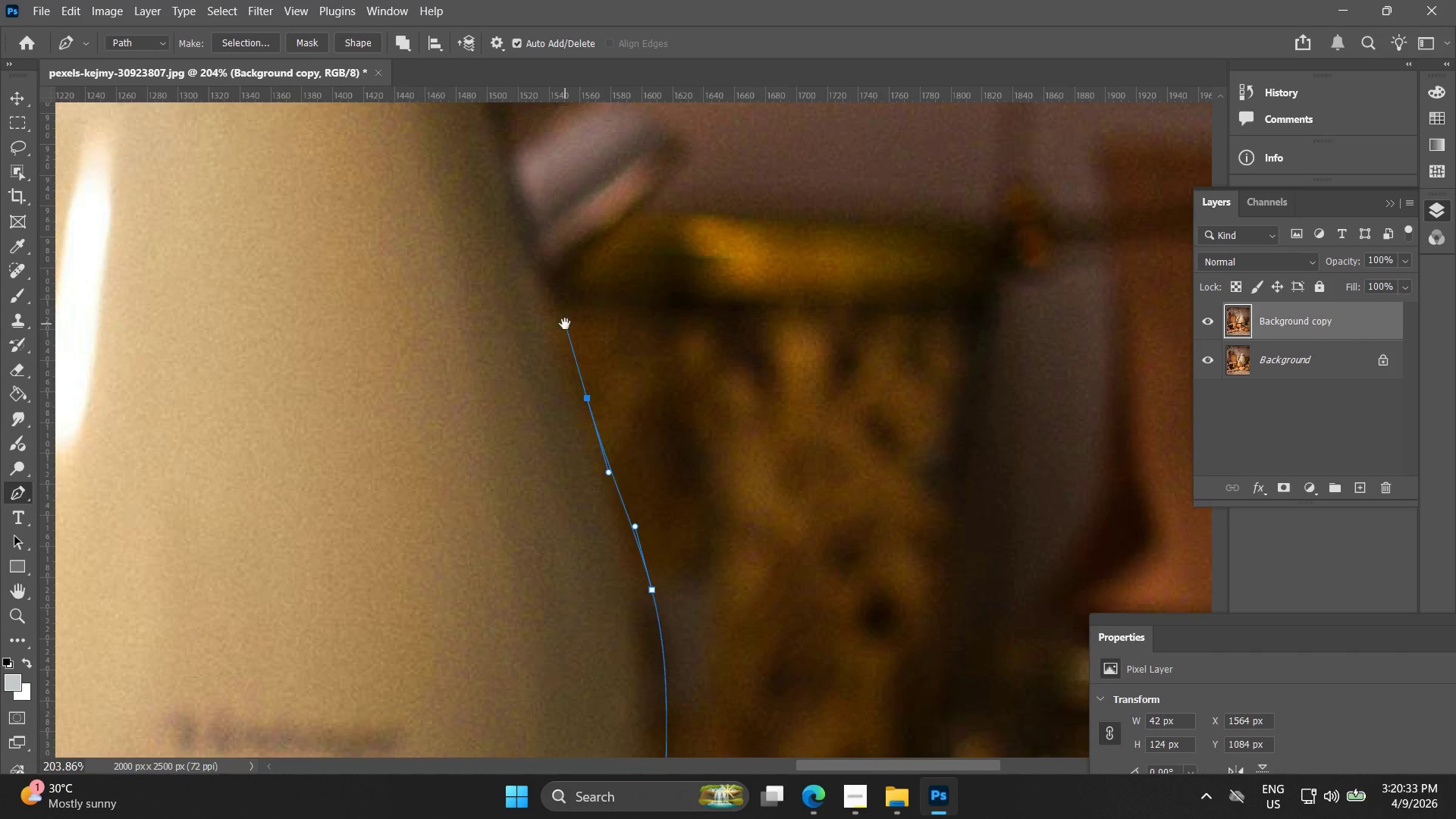 
hold_key(key=Space, duration=0.64)
 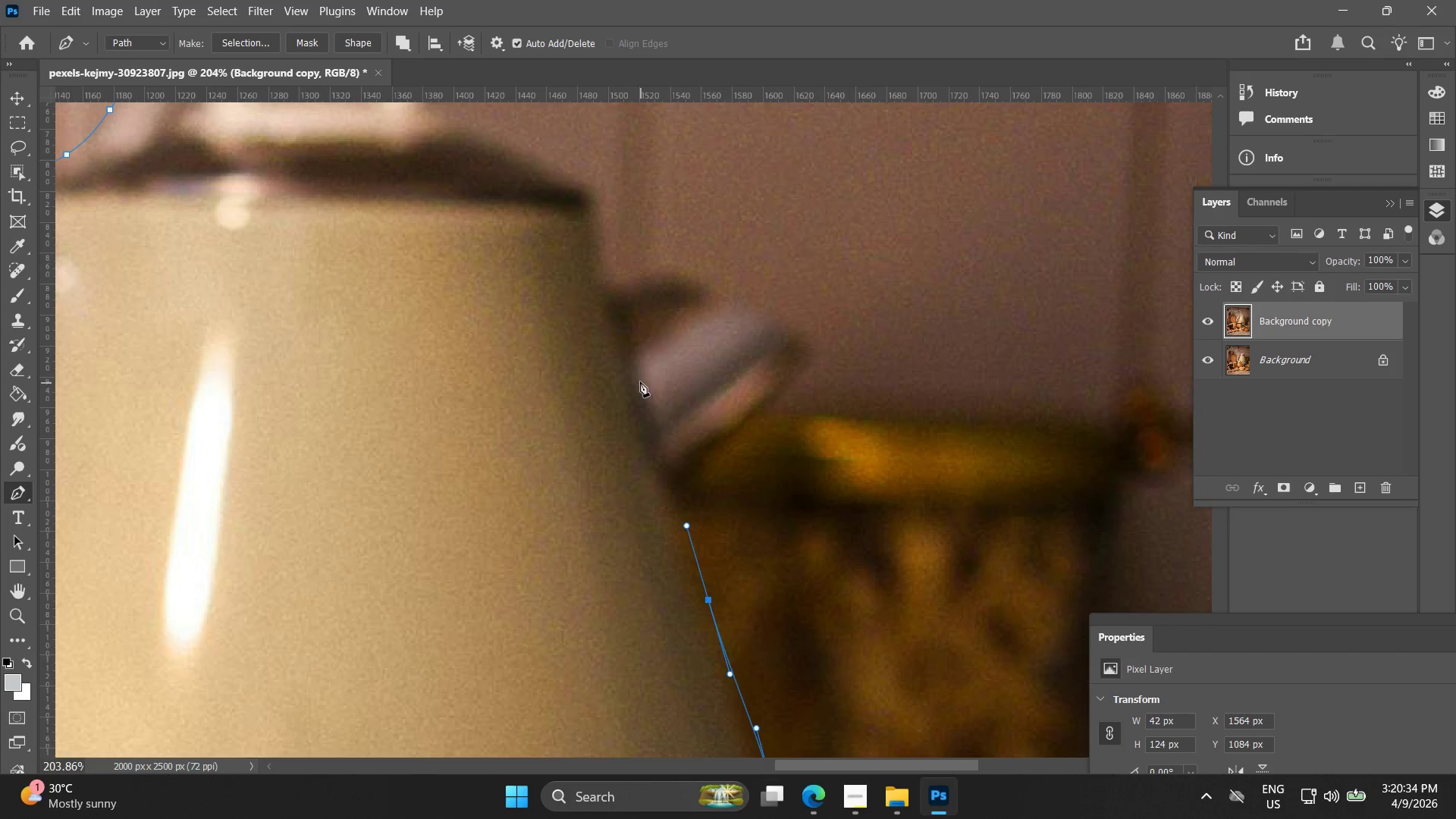 
left_click_drag(start_coordinate=[556, 321], to_coordinate=[677, 522])
 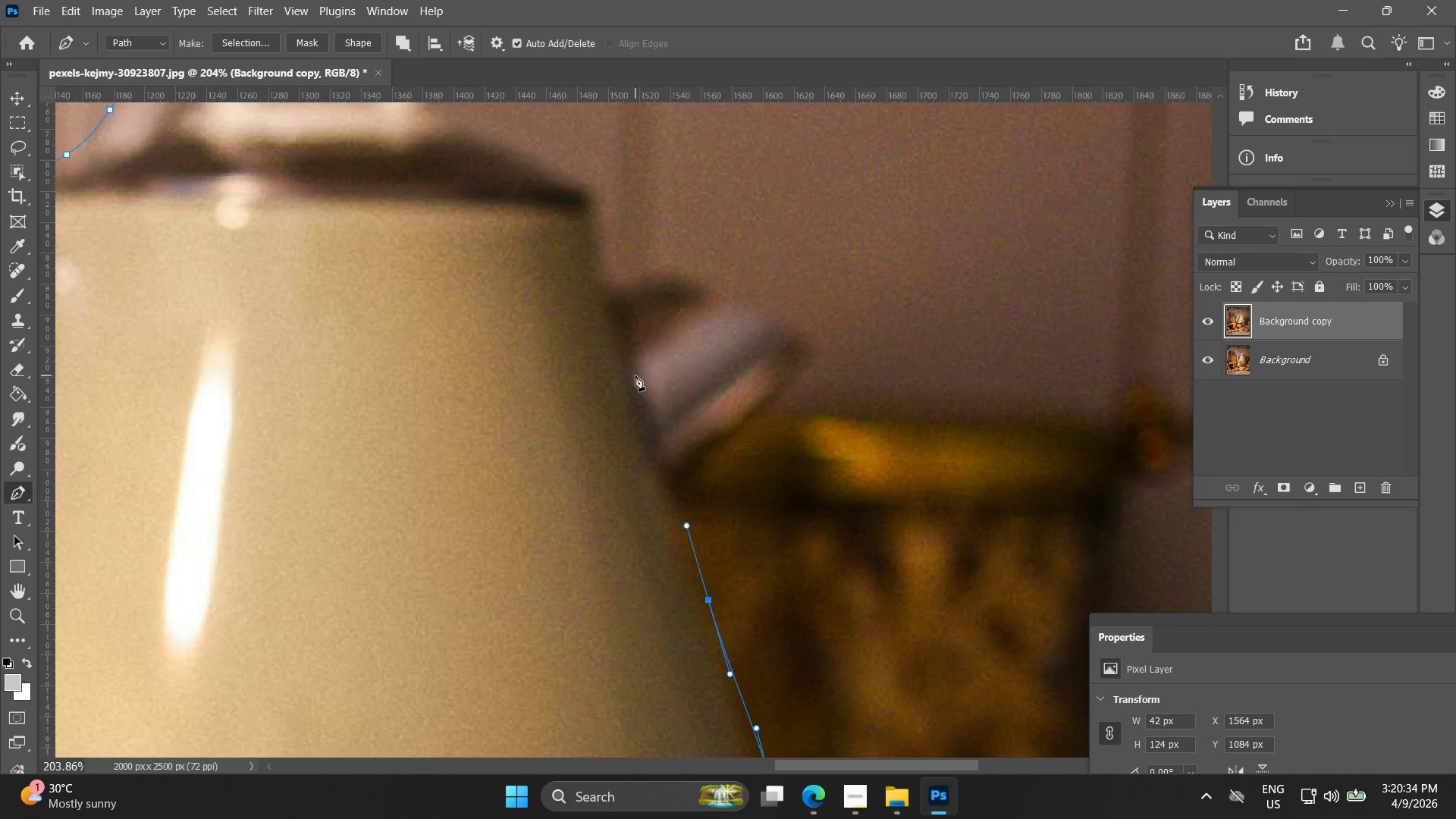 
left_click_drag(start_coordinate=[635, 374], to_coordinate=[613, 309])
 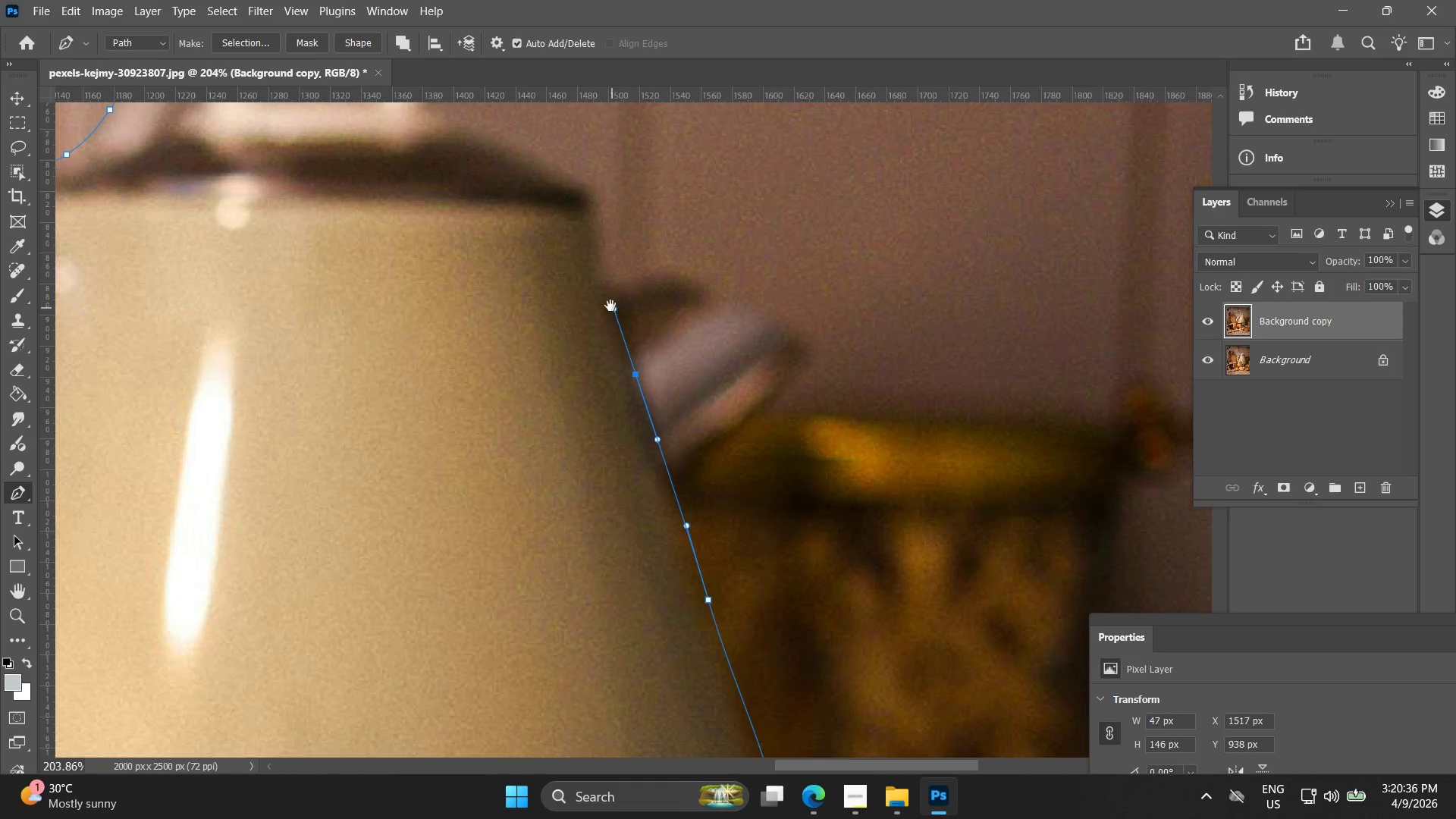 
hold_key(key=Space, duration=0.52)
 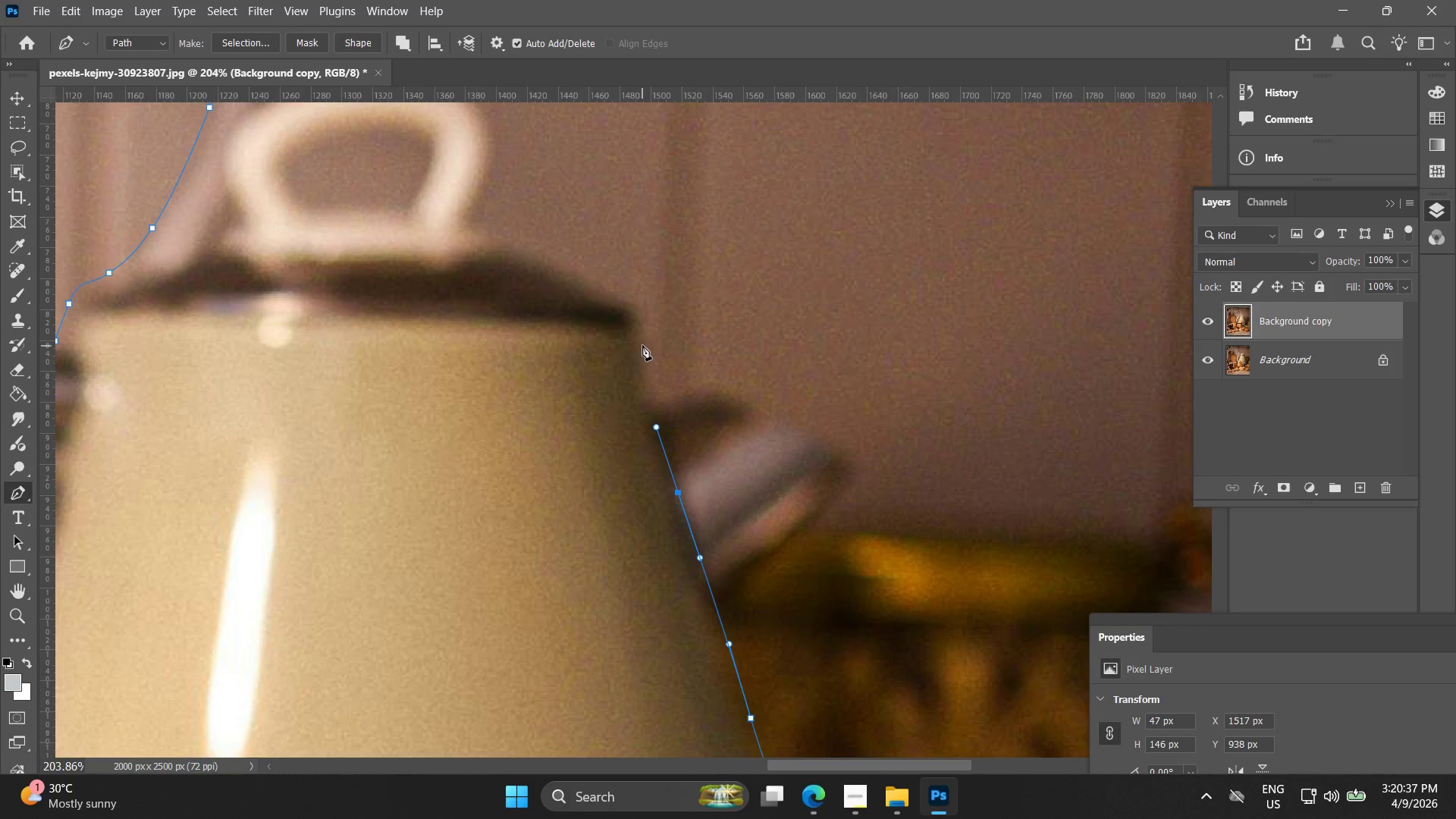 
left_click_drag(start_coordinate=[608, 307], to_coordinate=[651, 425])
 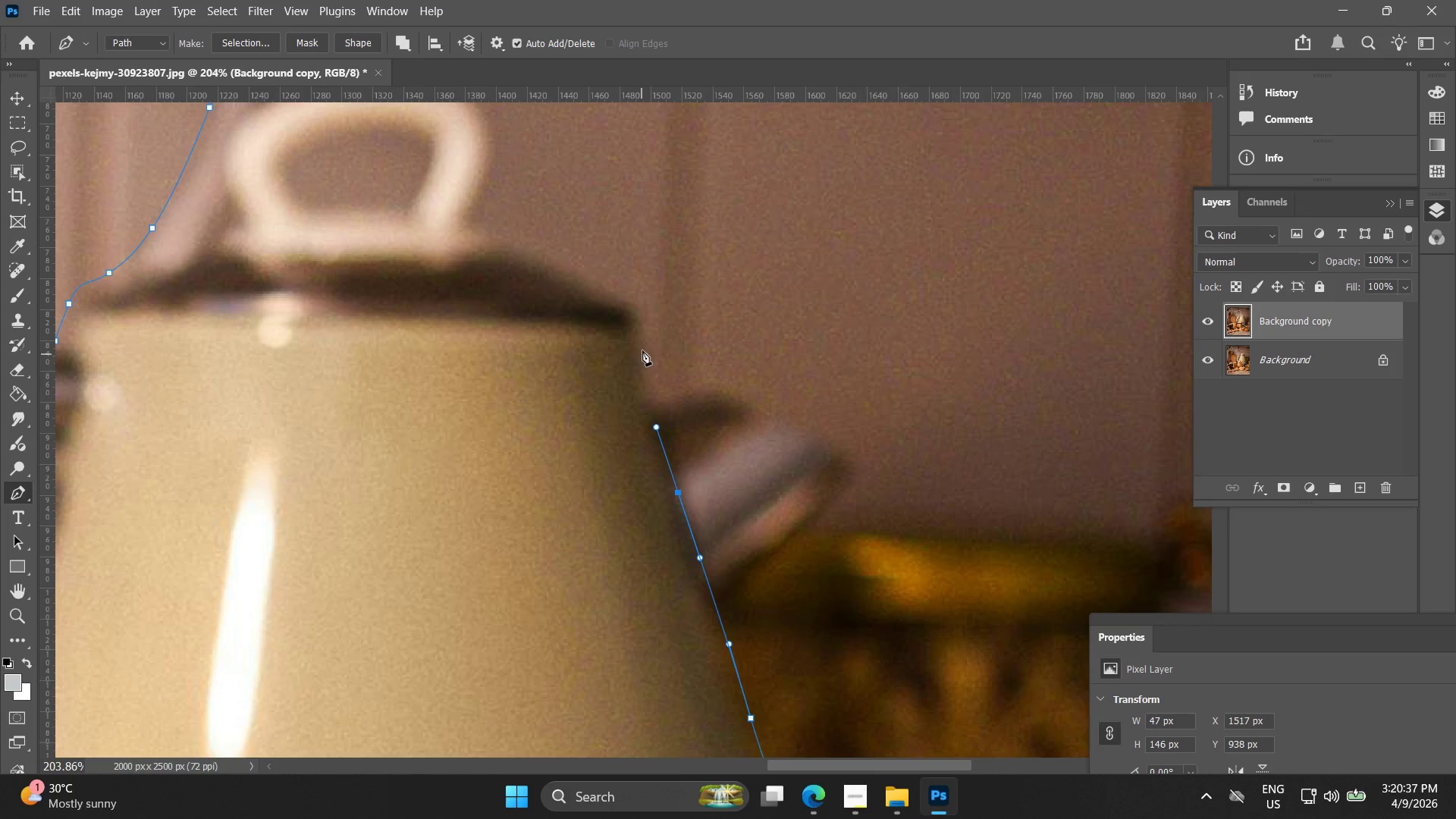 
left_click_drag(start_coordinate=[642, 345], to_coordinate=[644, 311])
 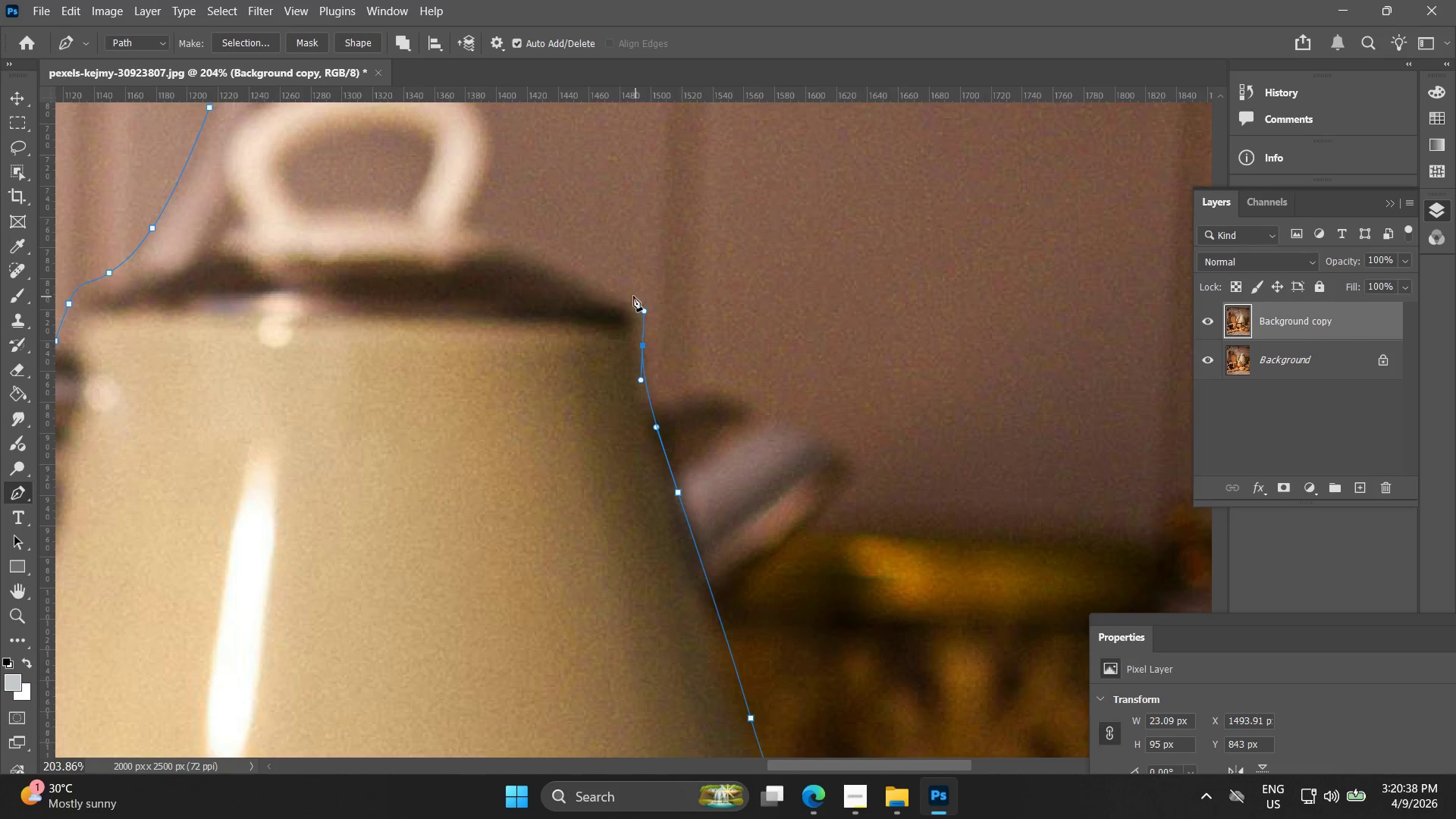 
left_click_drag(start_coordinate=[620, 287], to_coordinate=[608, 279])
 